 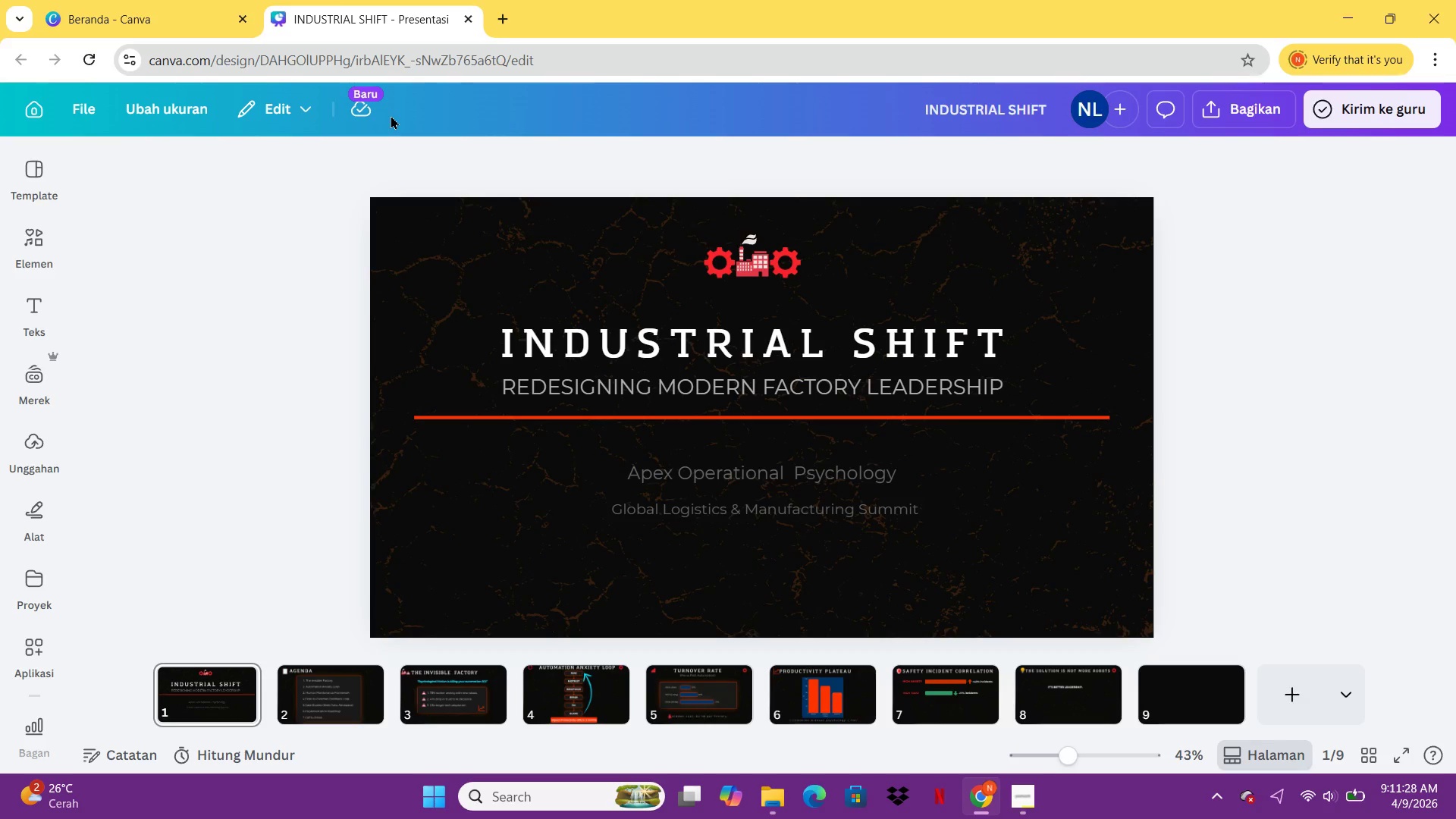 
left_click([317, 692])
 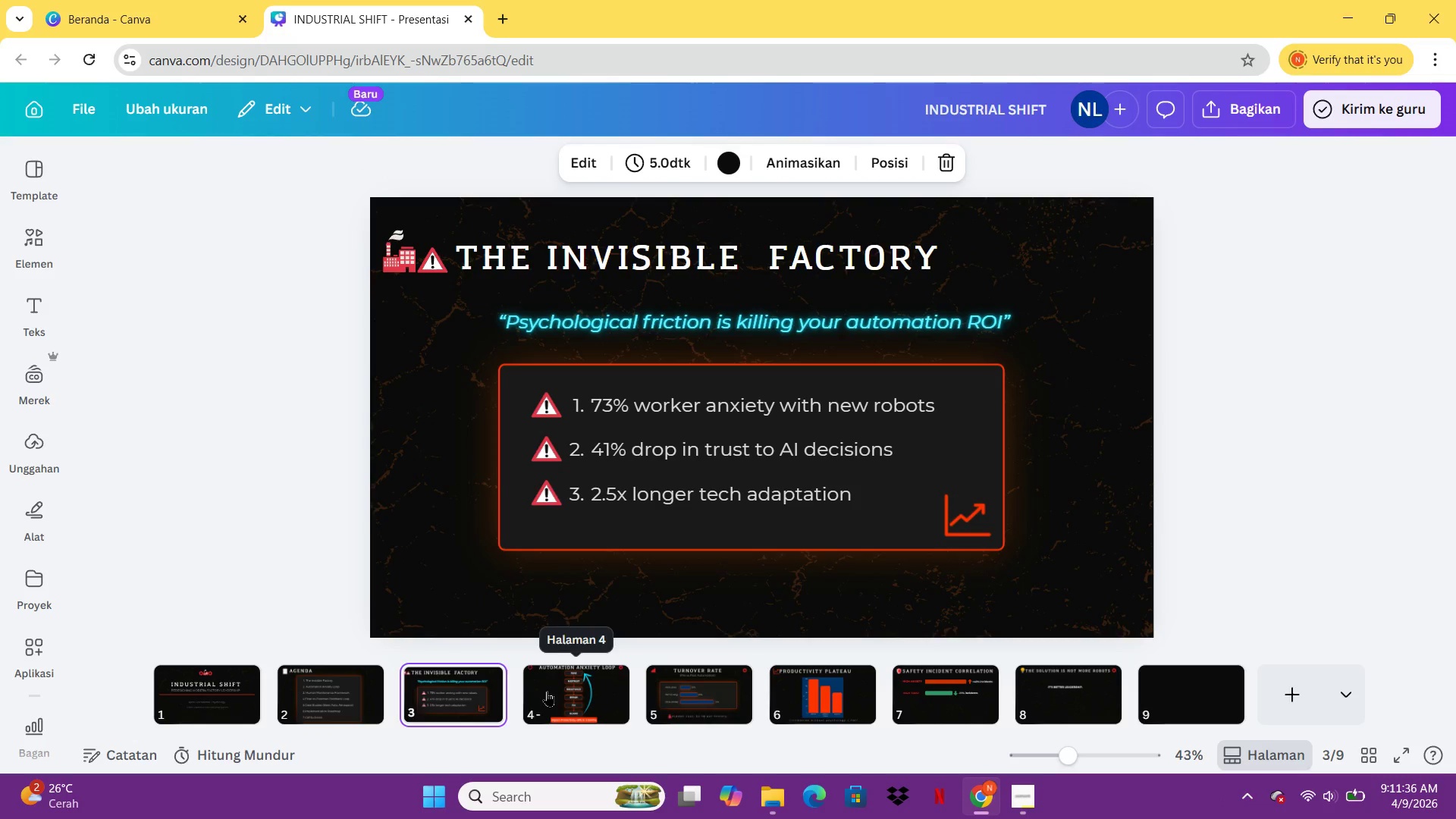 
left_click_drag(start_coordinate=[643, 263], to_coordinate=[709, 263])
 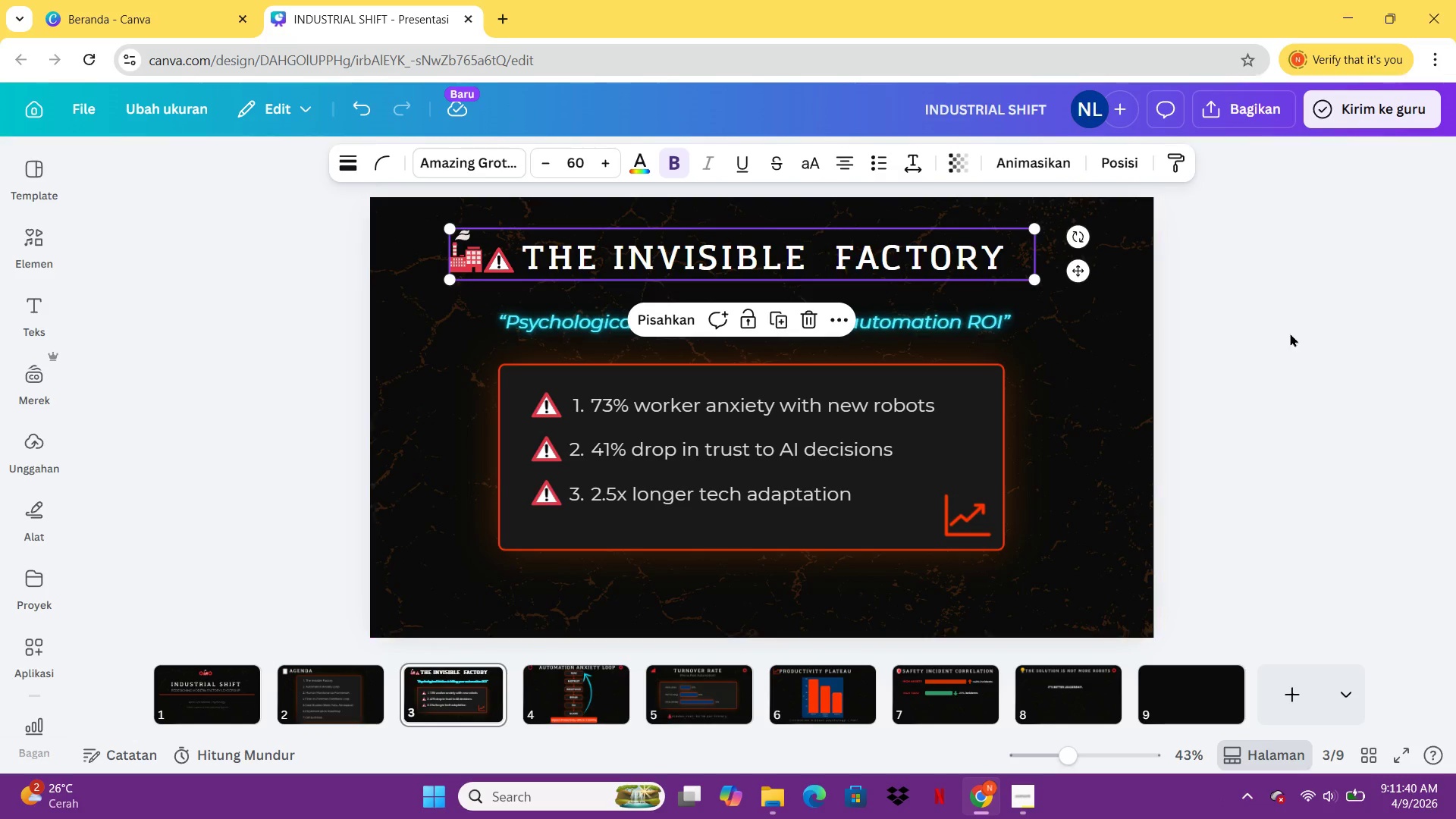 
left_click([1309, 333])
 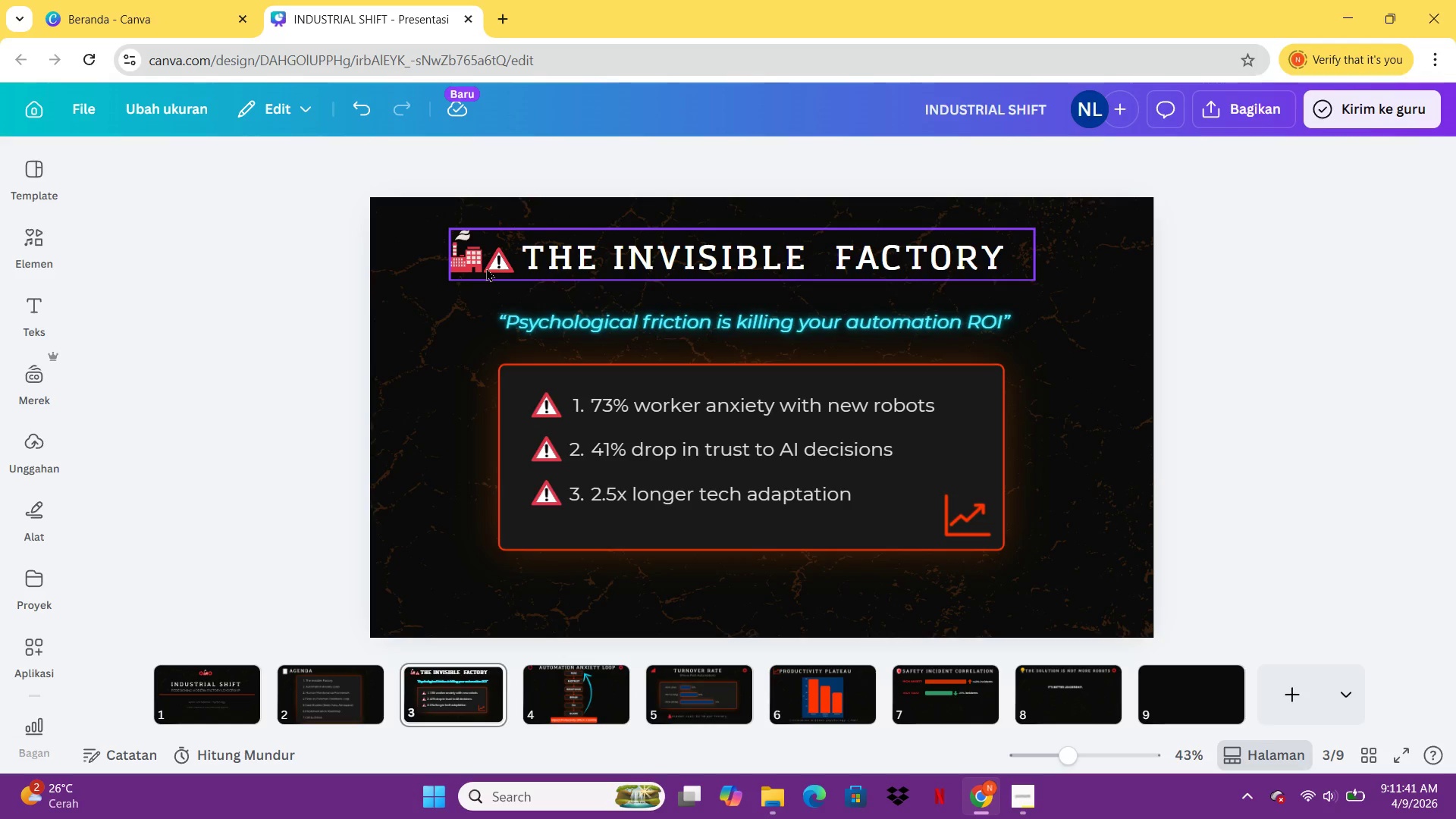 
double_click([488, 267])
 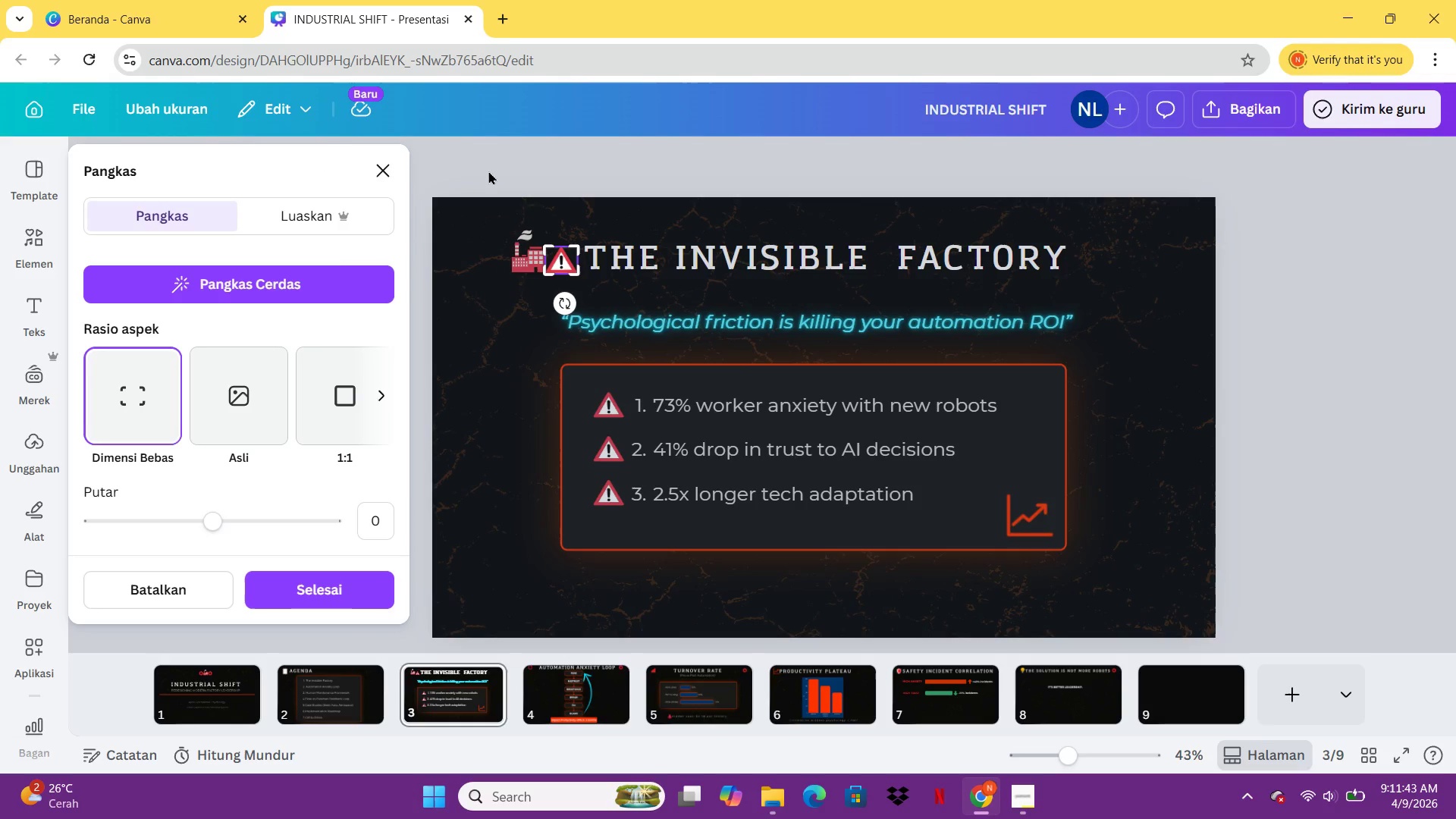 
left_click([388, 184])
 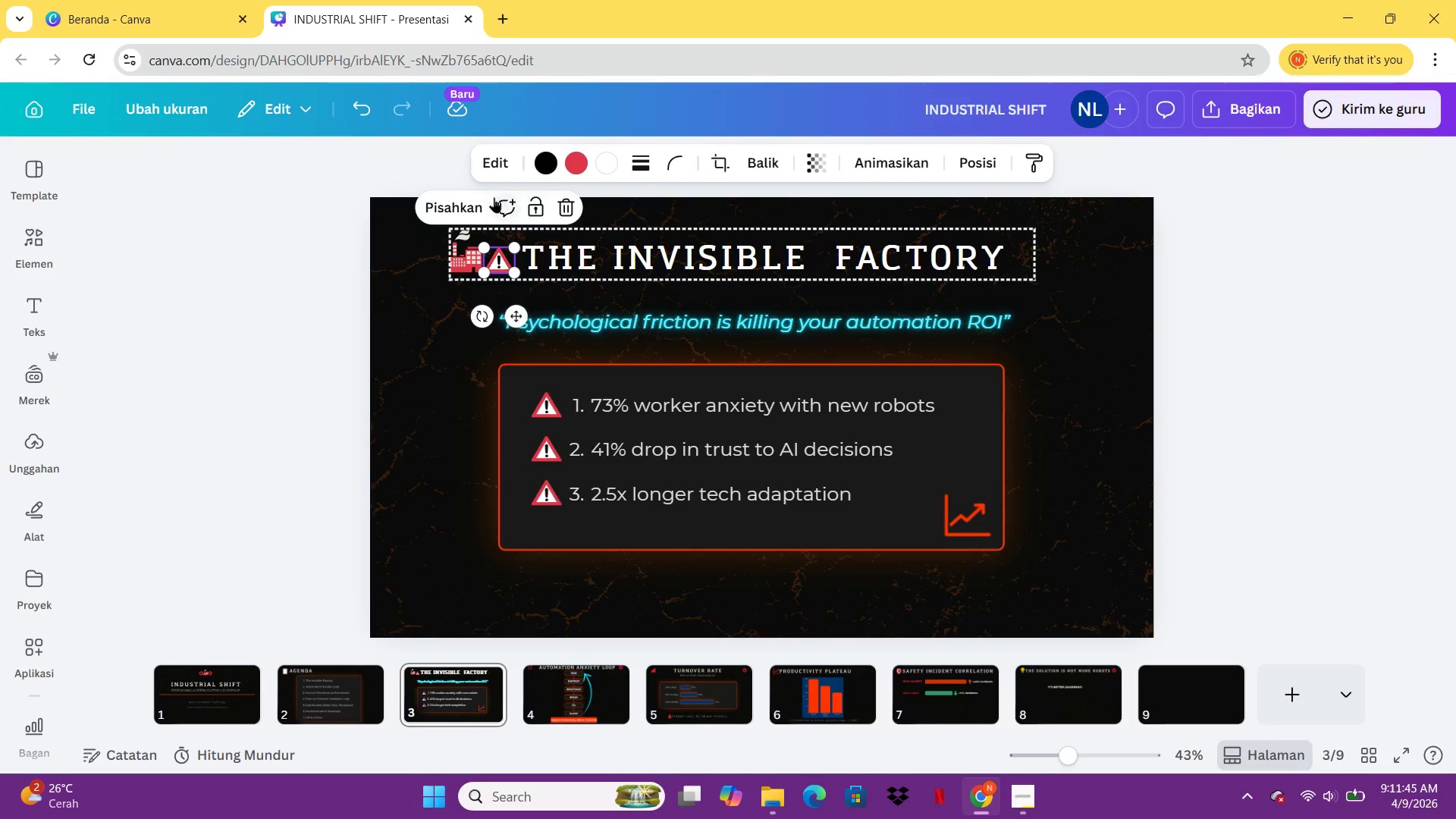 
left_click([456, 204])
 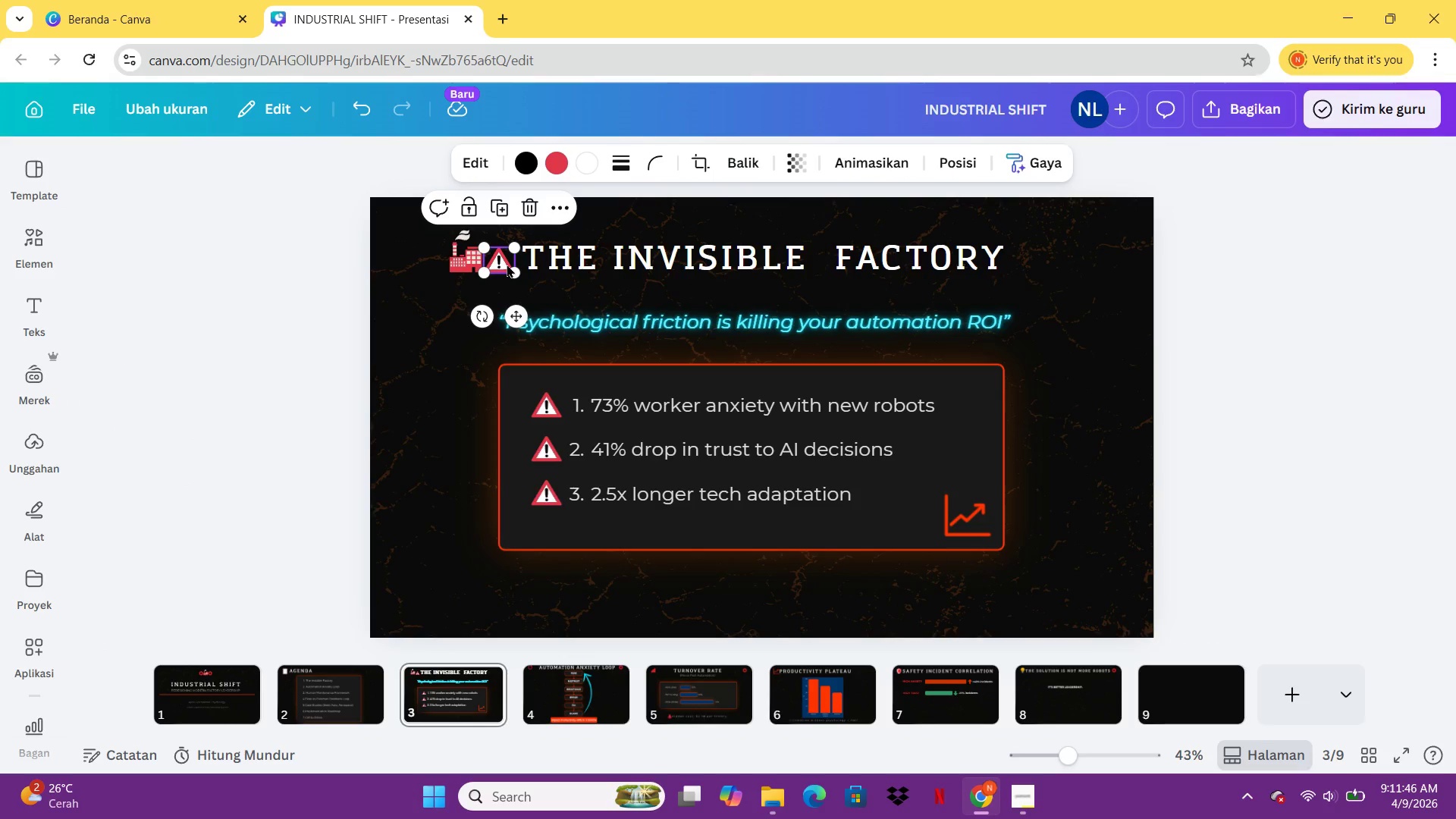 
left_click([507, 264])
 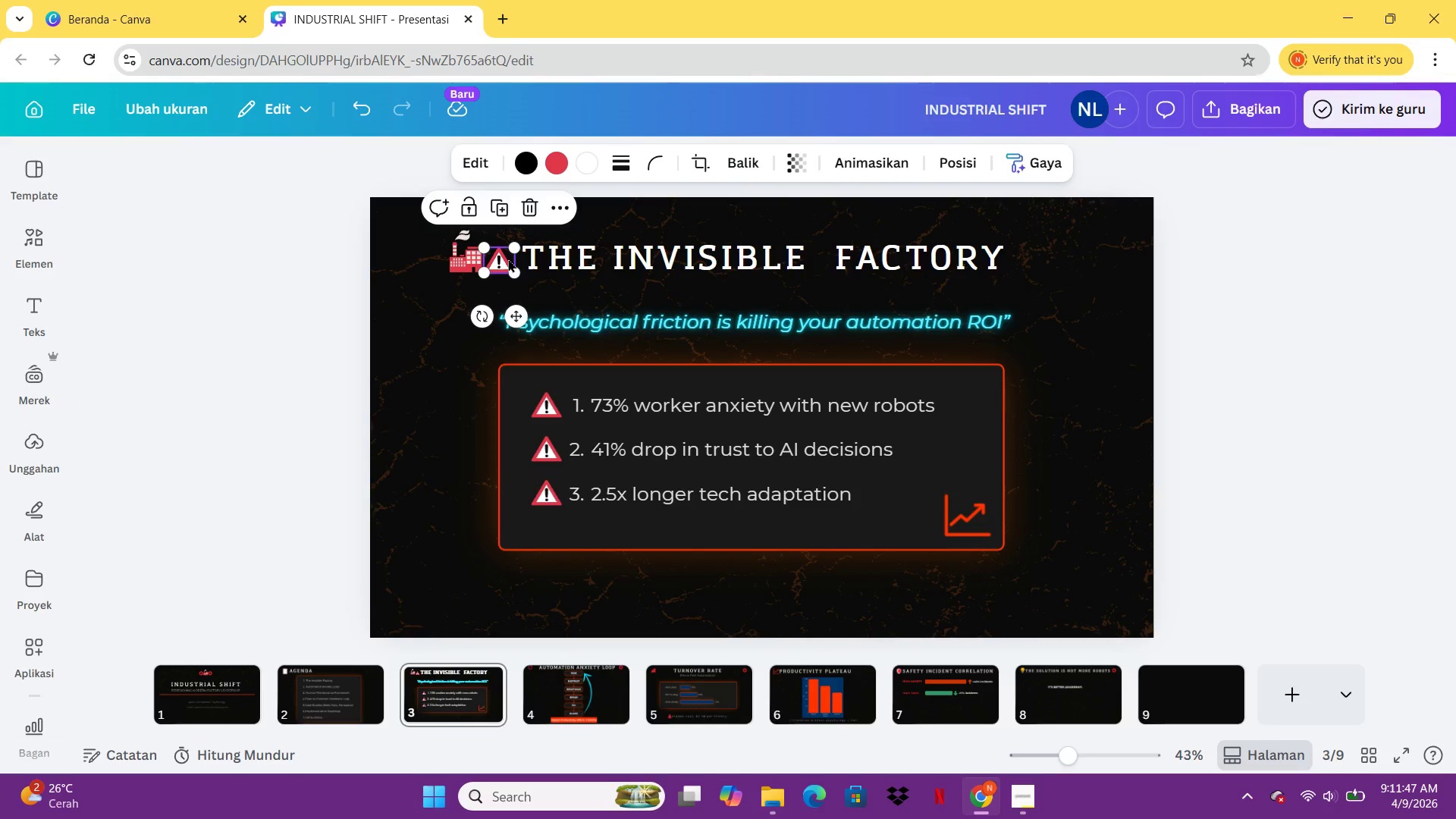 
double_click([508, 259])
 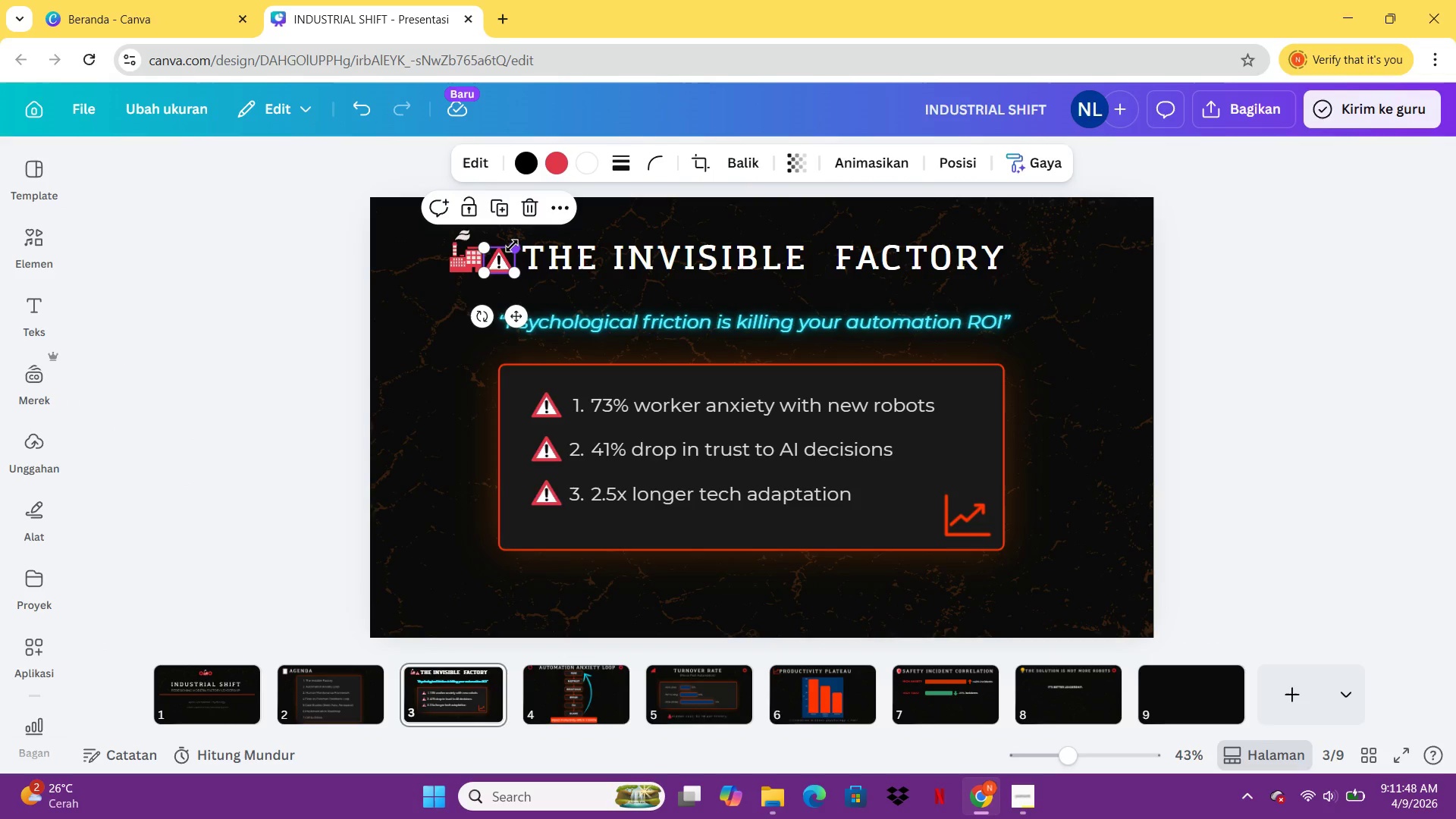 
left_click_drag(start_coordinate=[512, 246], to_coordinate=[515, 242])
 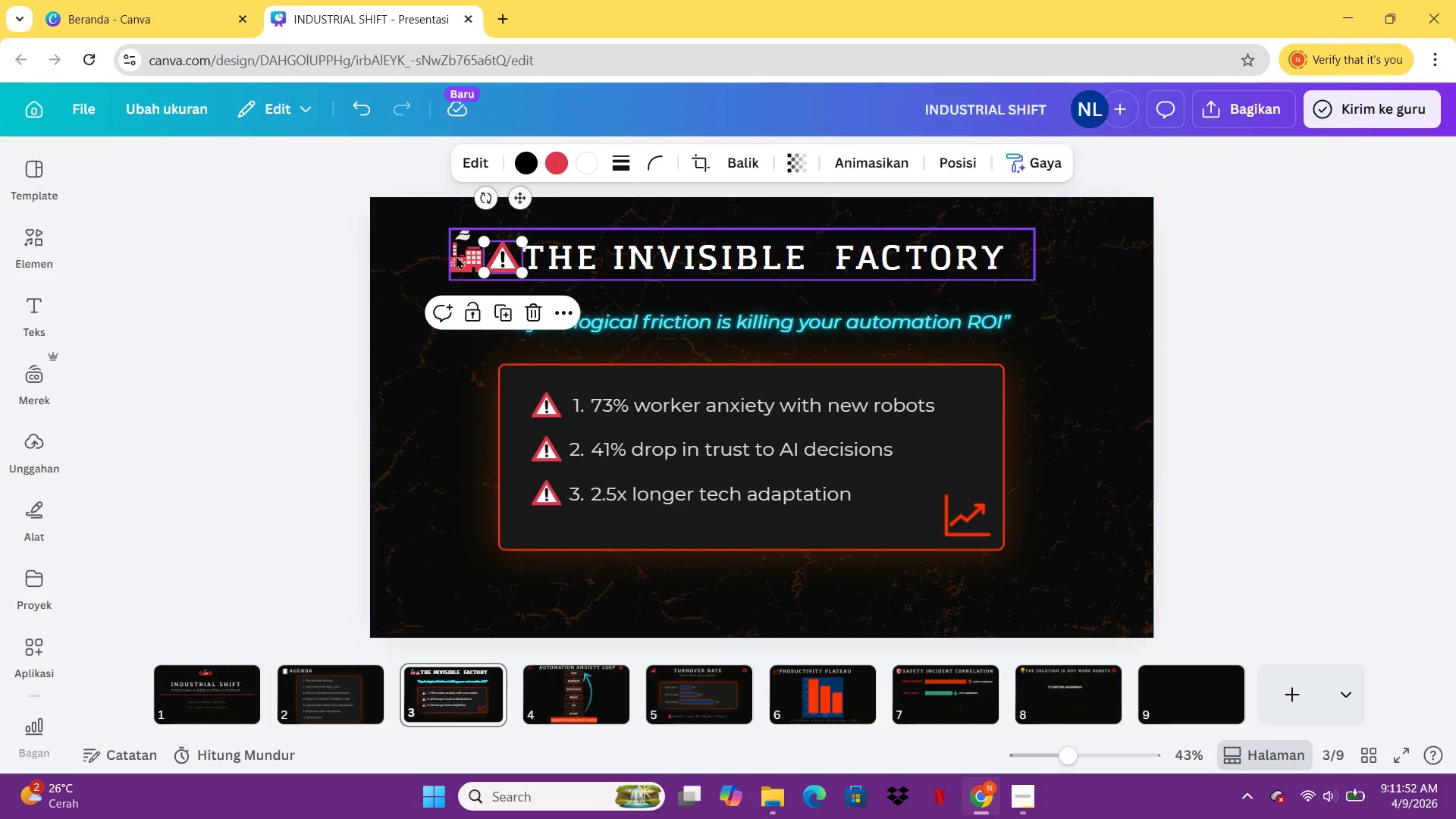 
left_click([456, 256])
 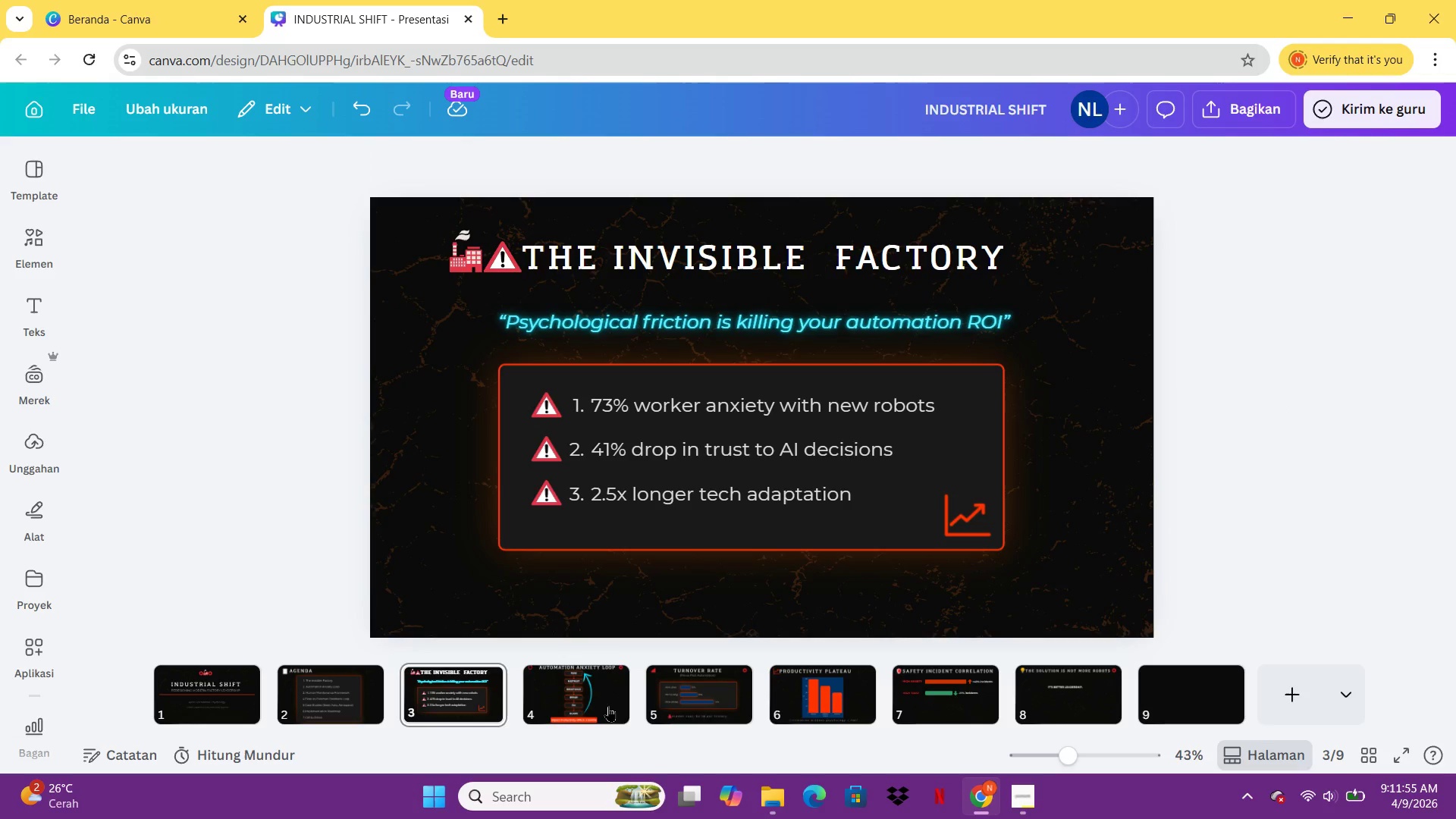 
left_click([449, 673])
 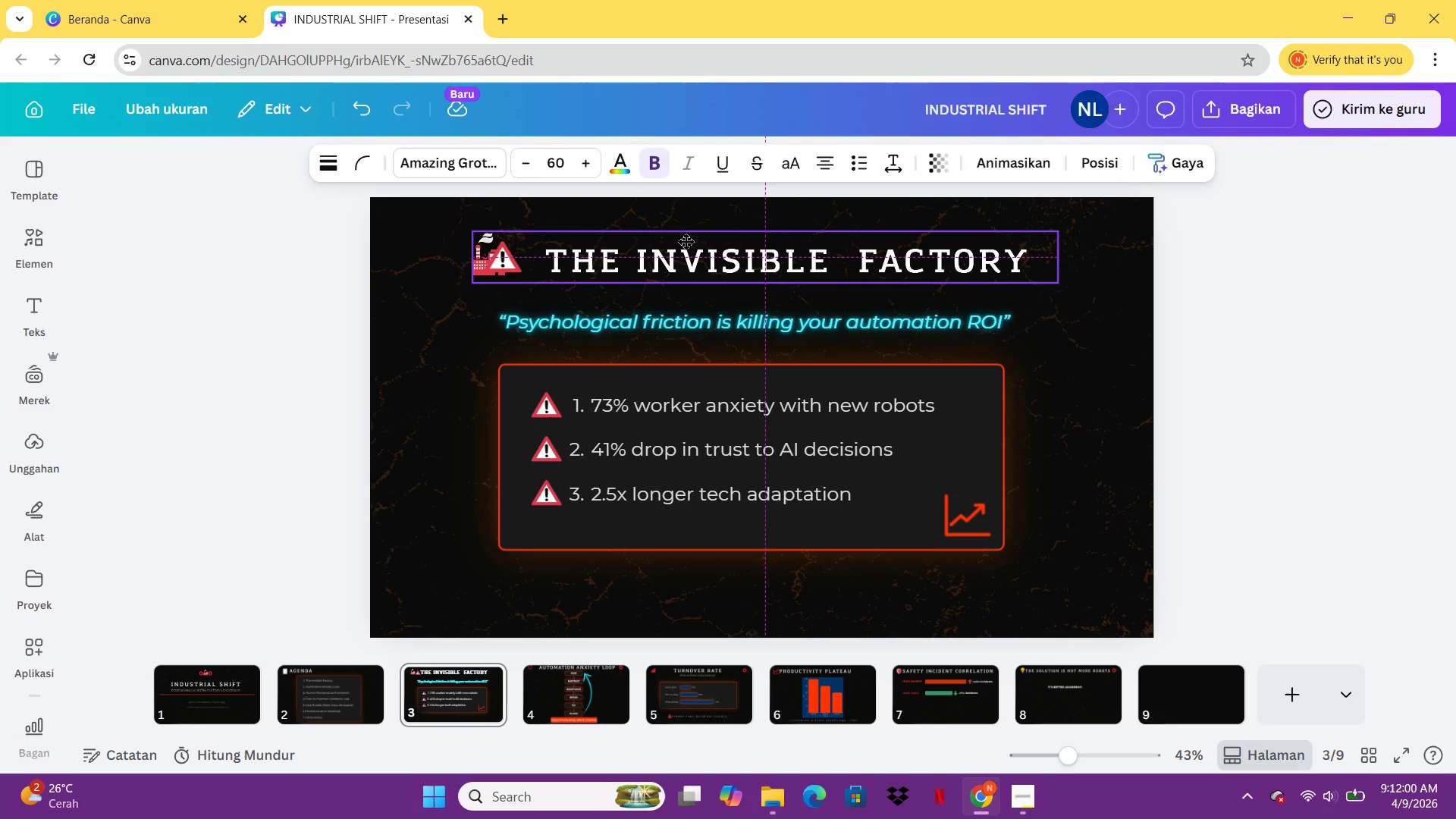 
wait(8.84)
 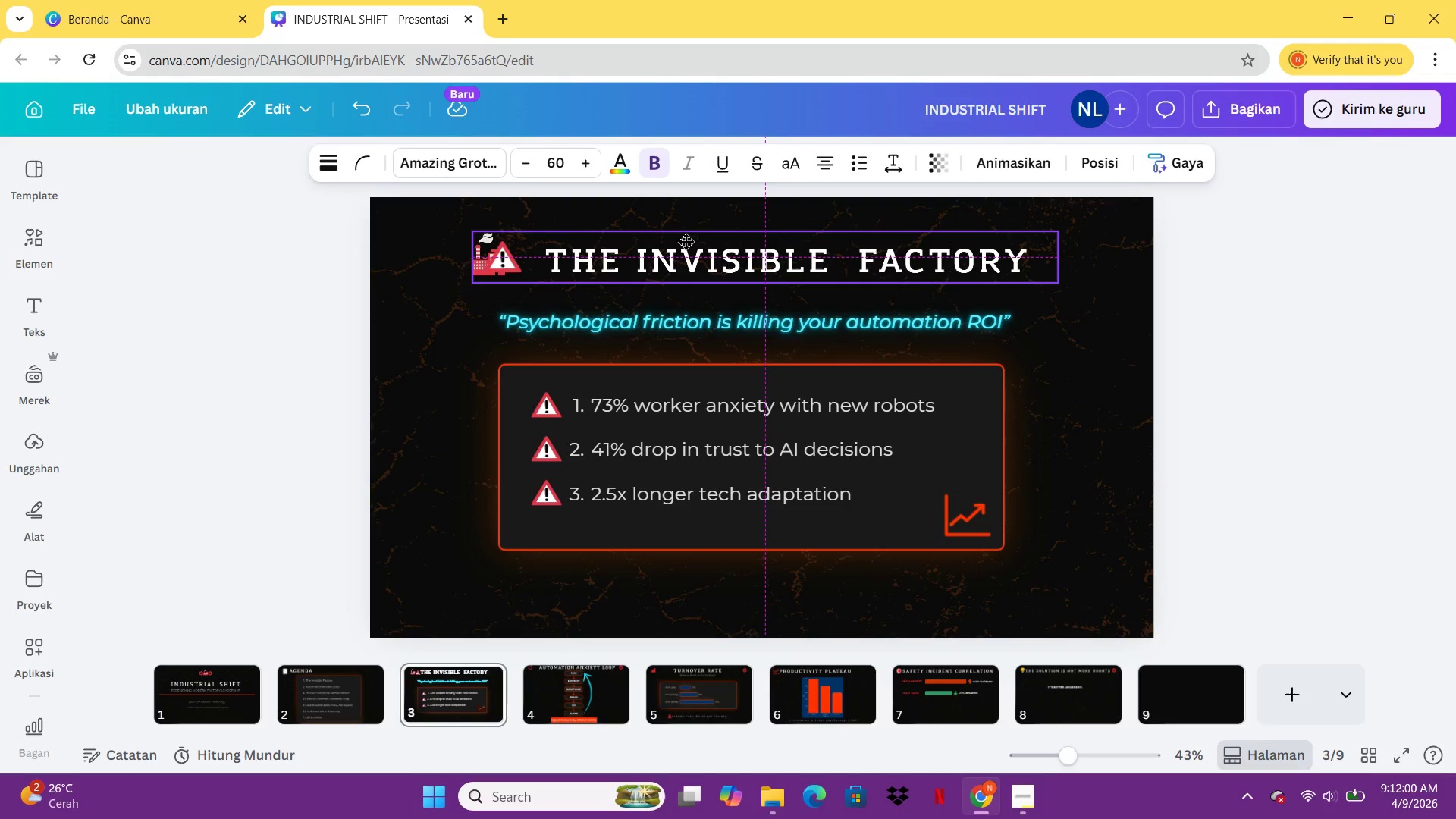 
left_click([661, 240])
 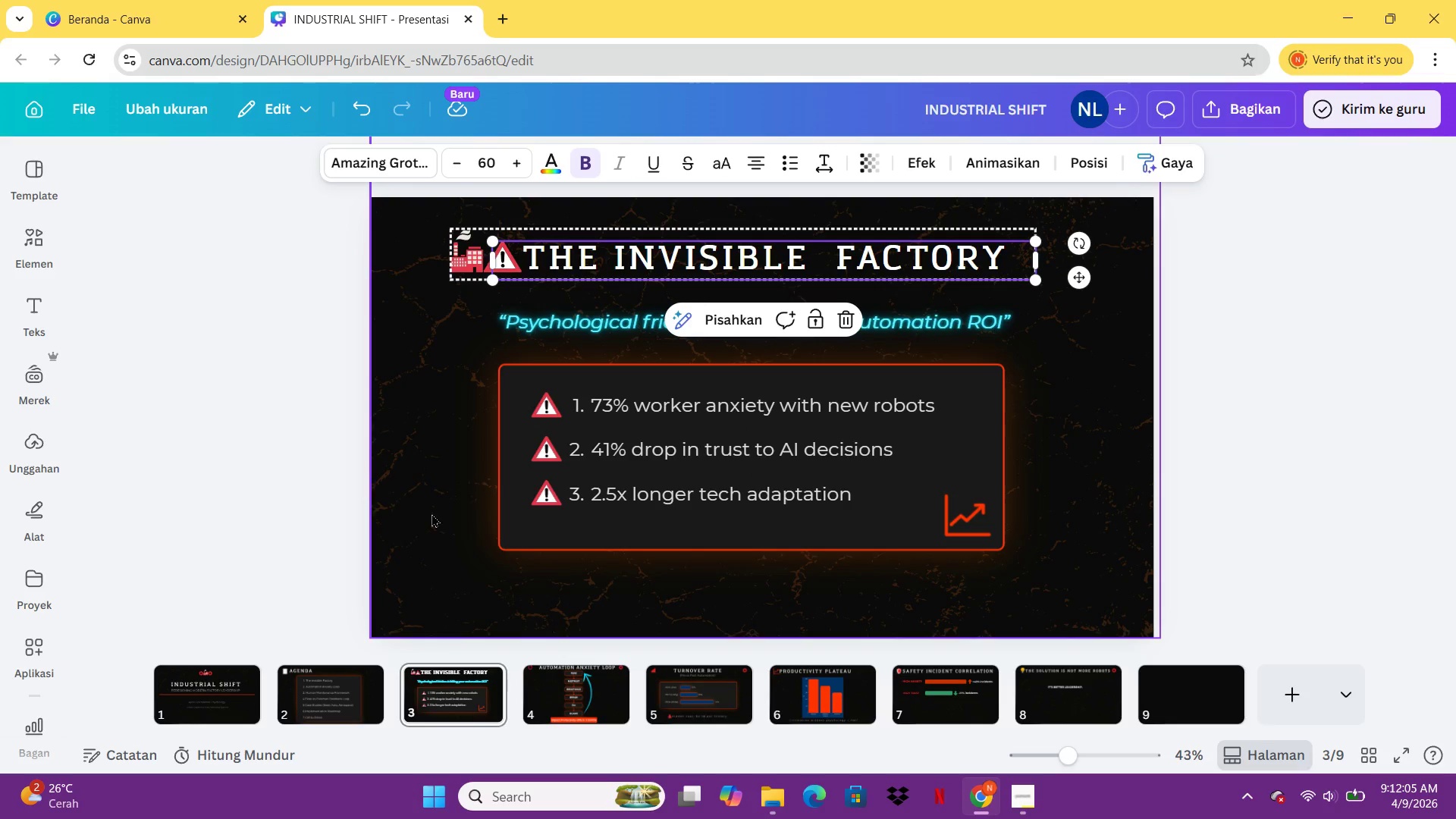 
left_click([390, 526])
 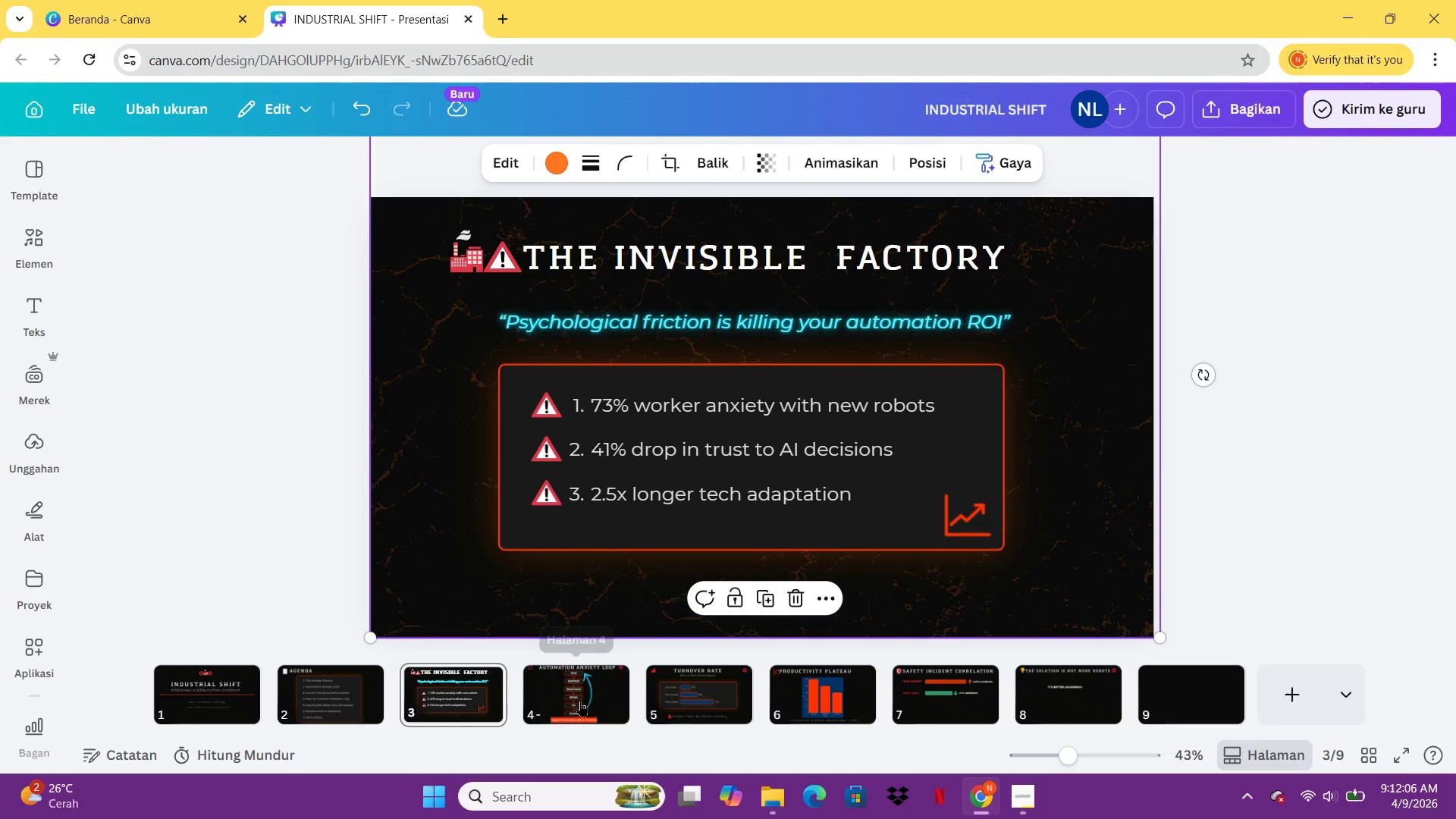 
left_click([580, 701])
 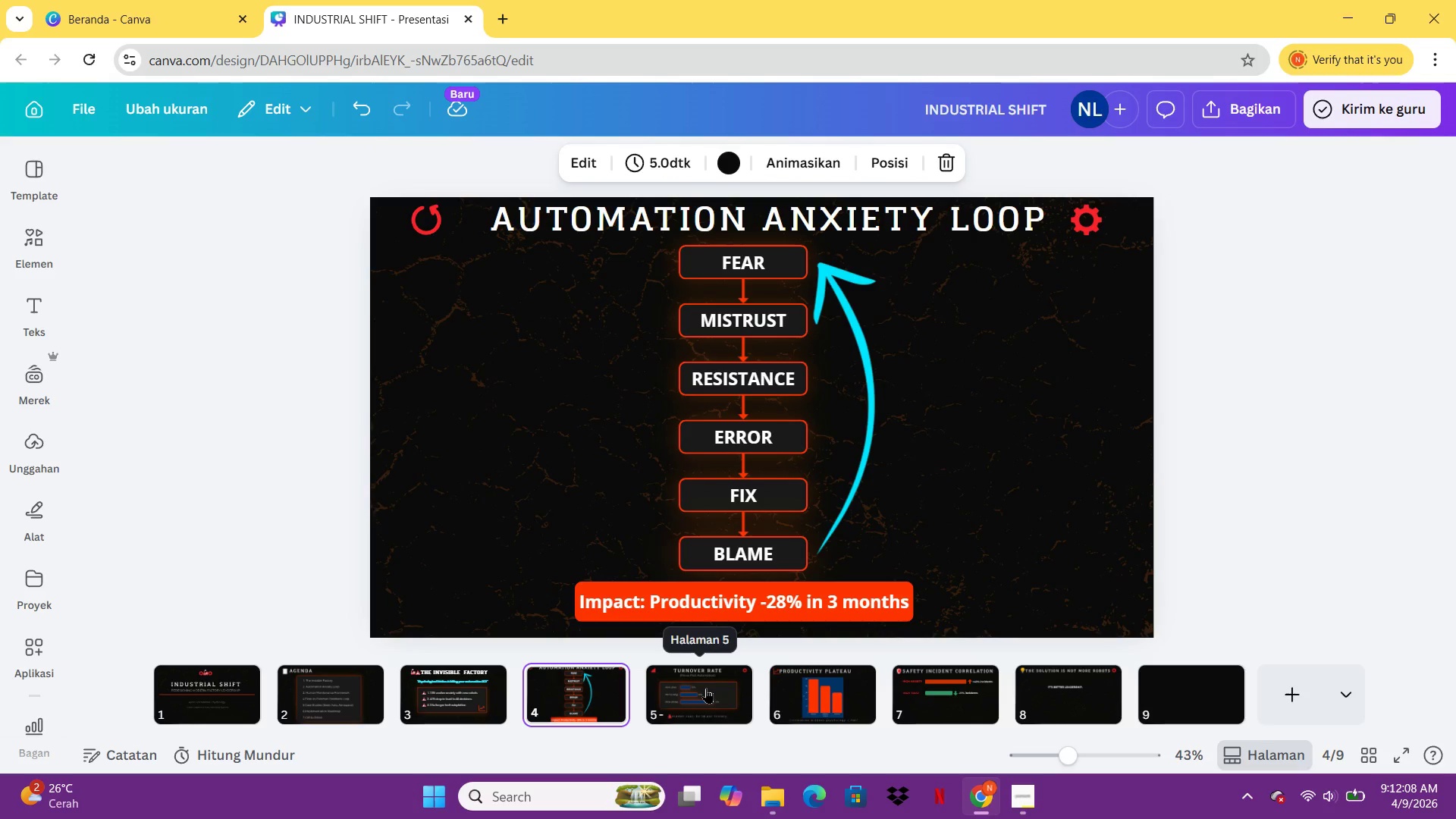 
left_click([706, 688])
 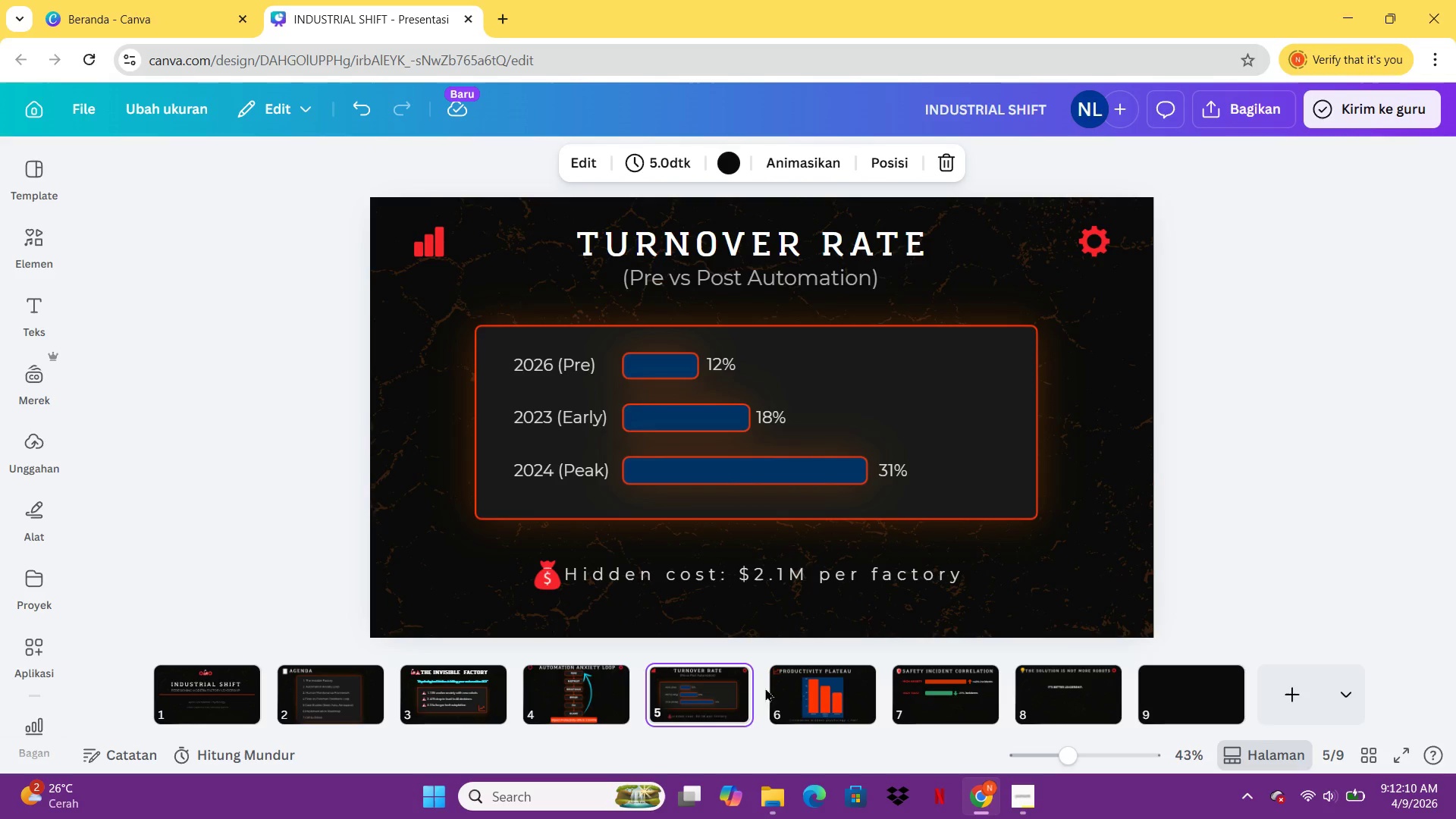 
double_click([777, 696])
 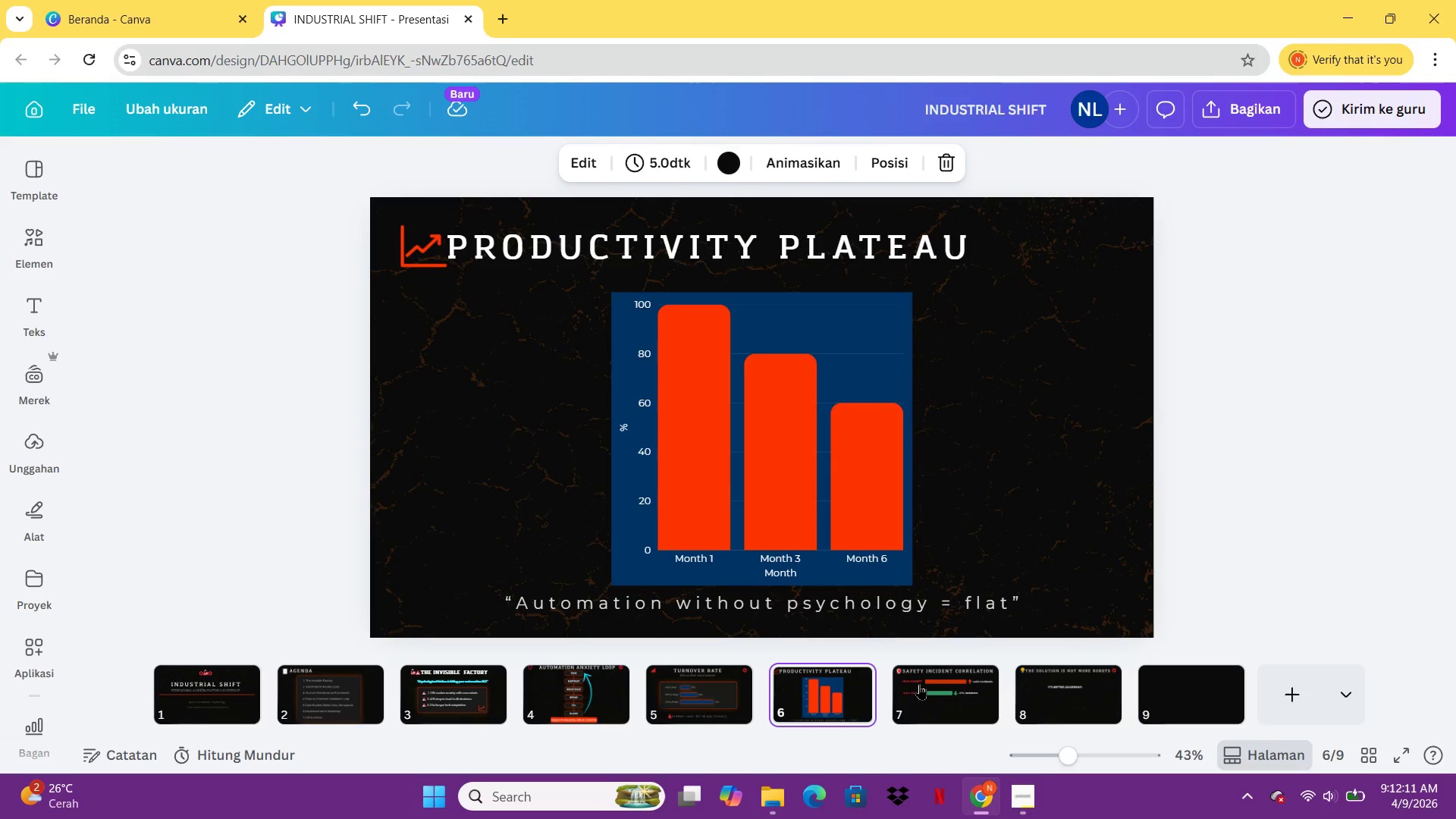 
double_click([924, 708])
 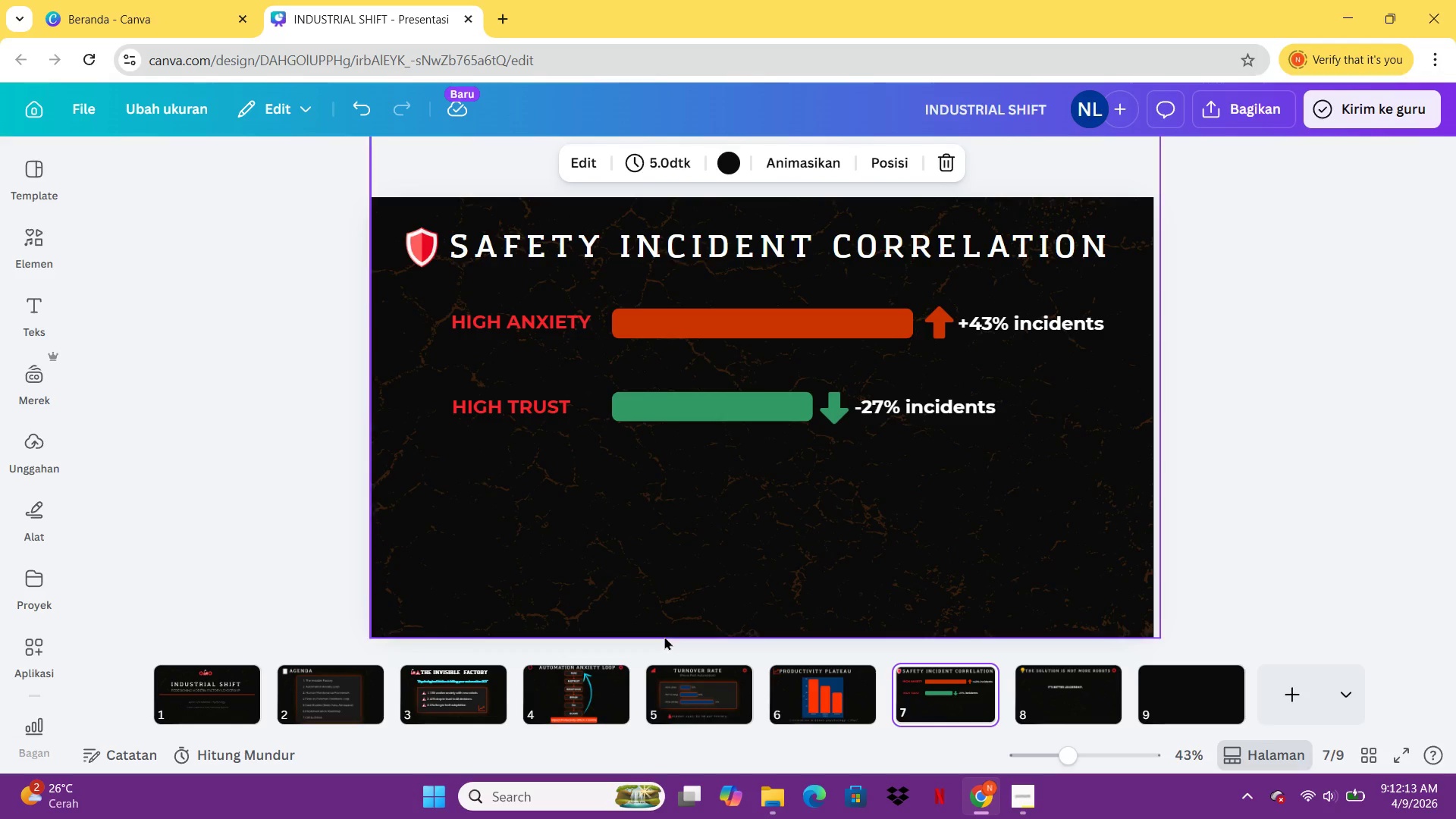 
mouse_move([510, 698])
 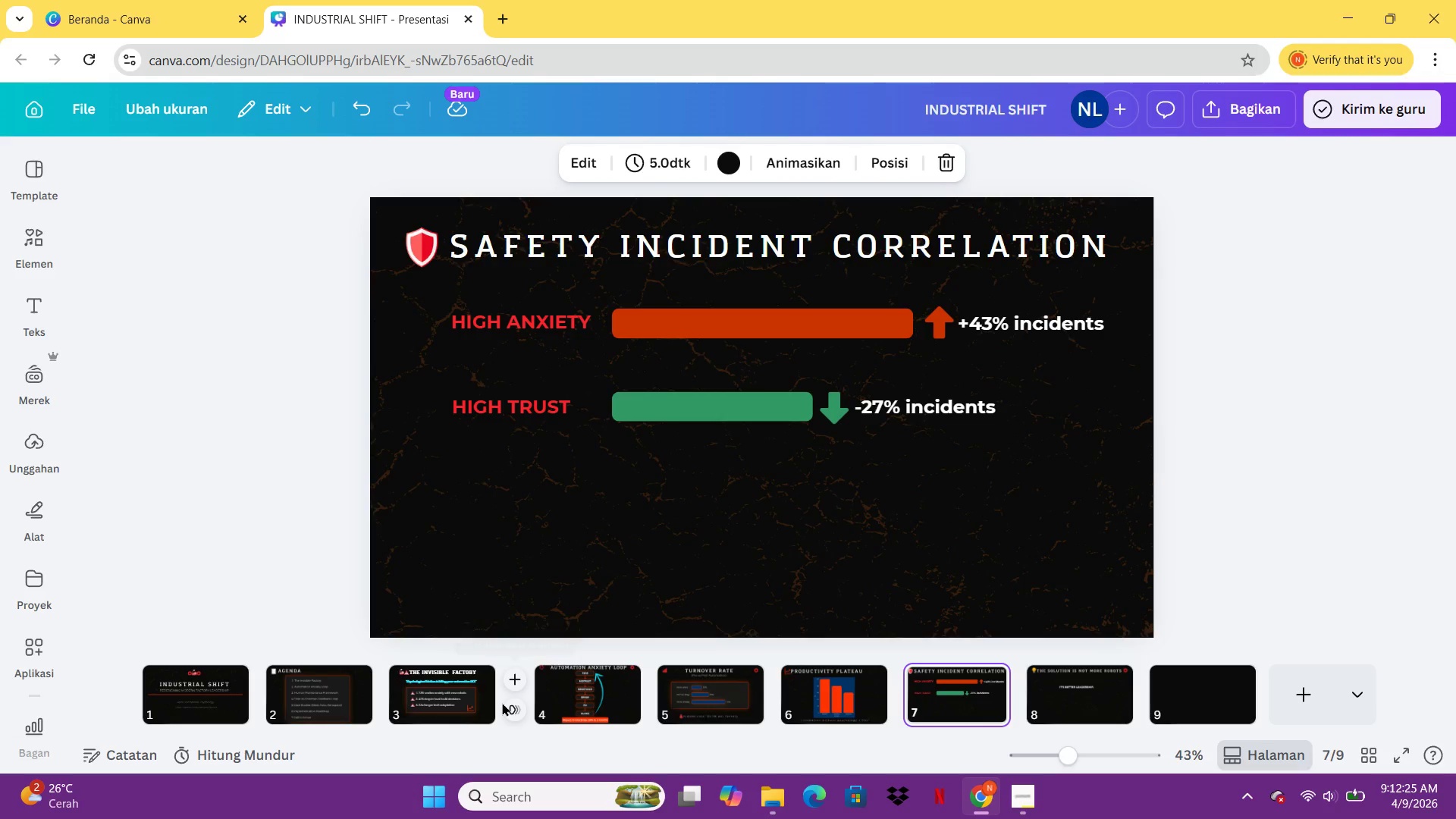 
wait(9.57)
 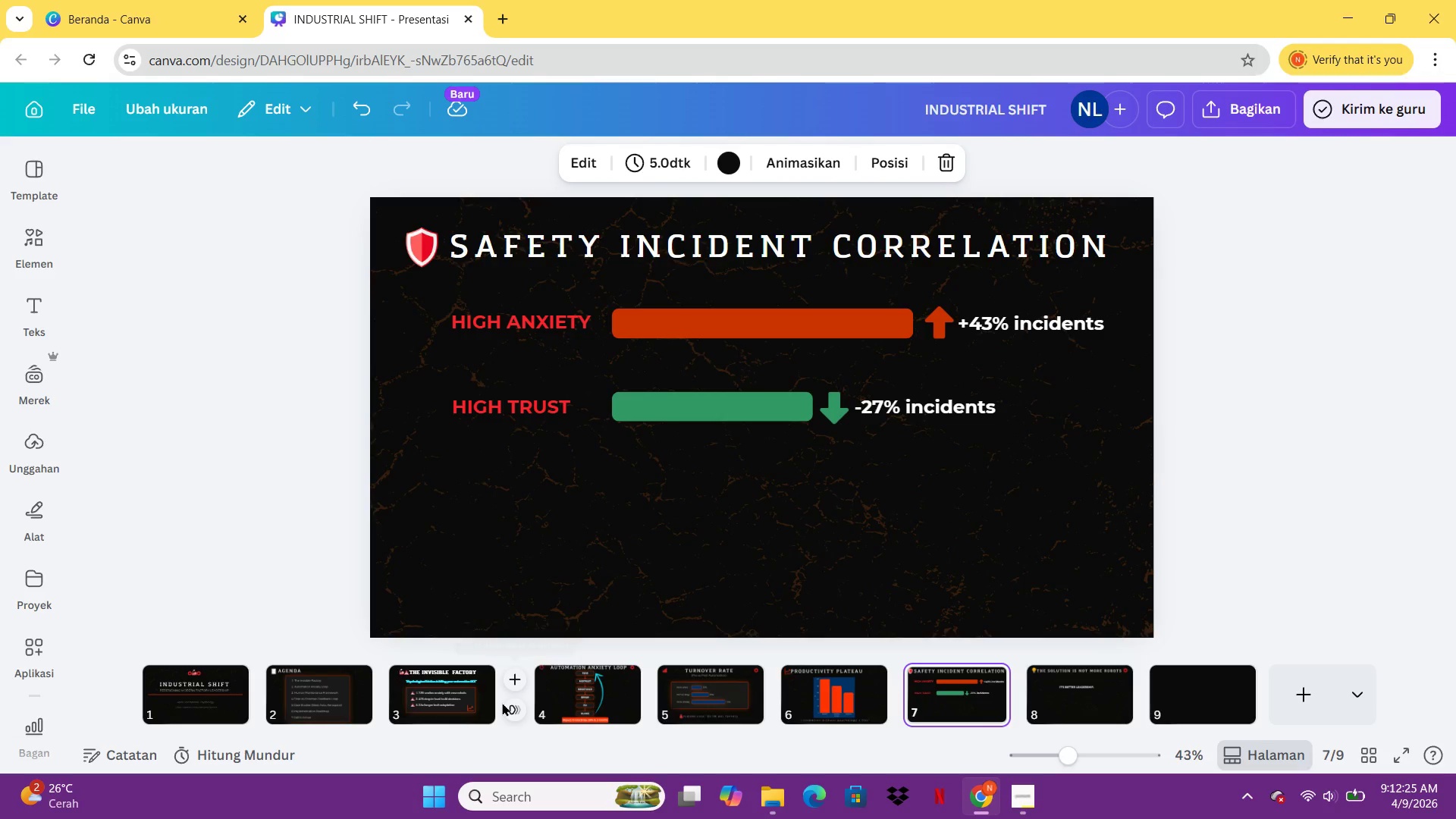 
double_click([722, 694])
 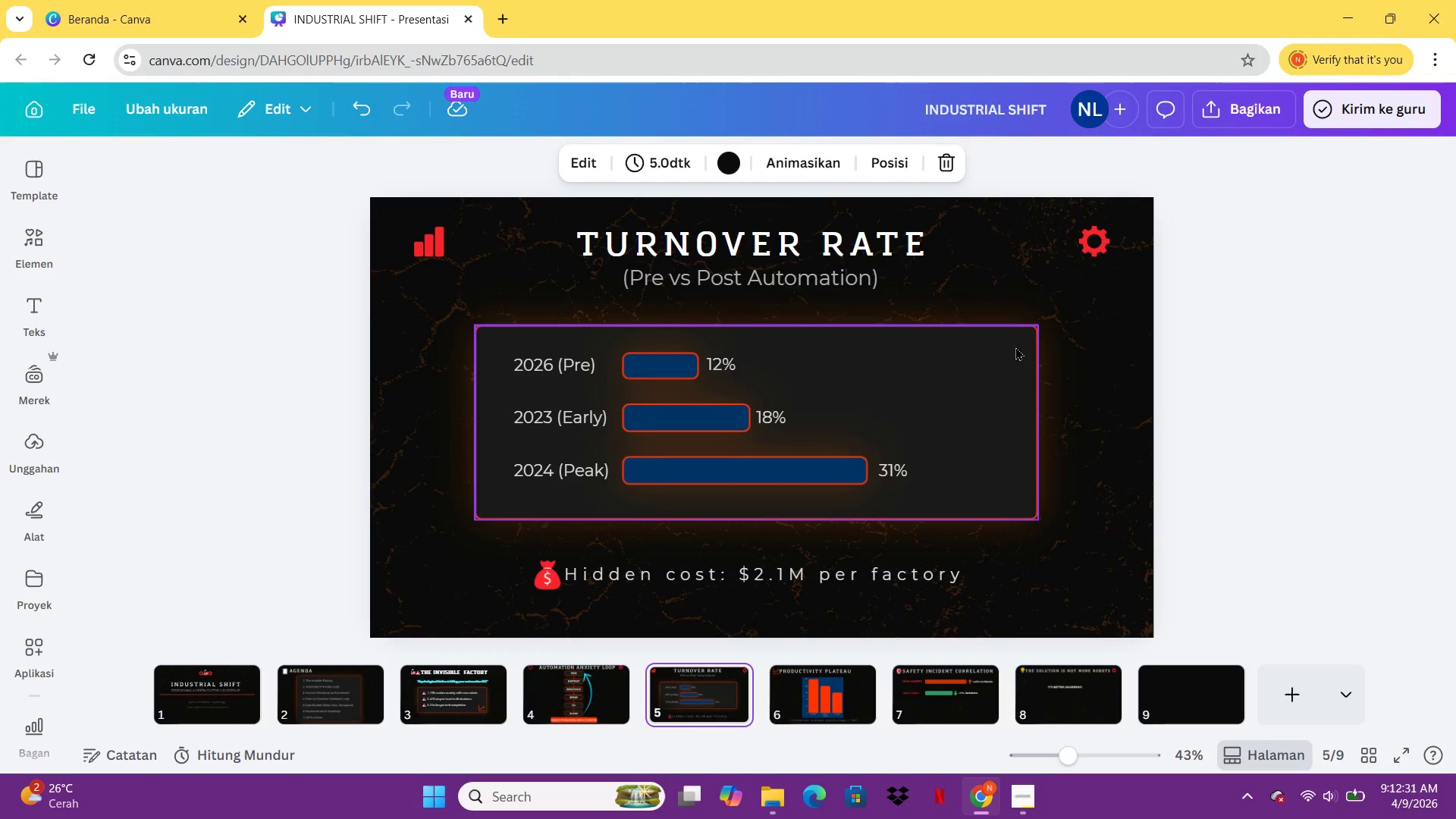 
left_click([1015, 347])
 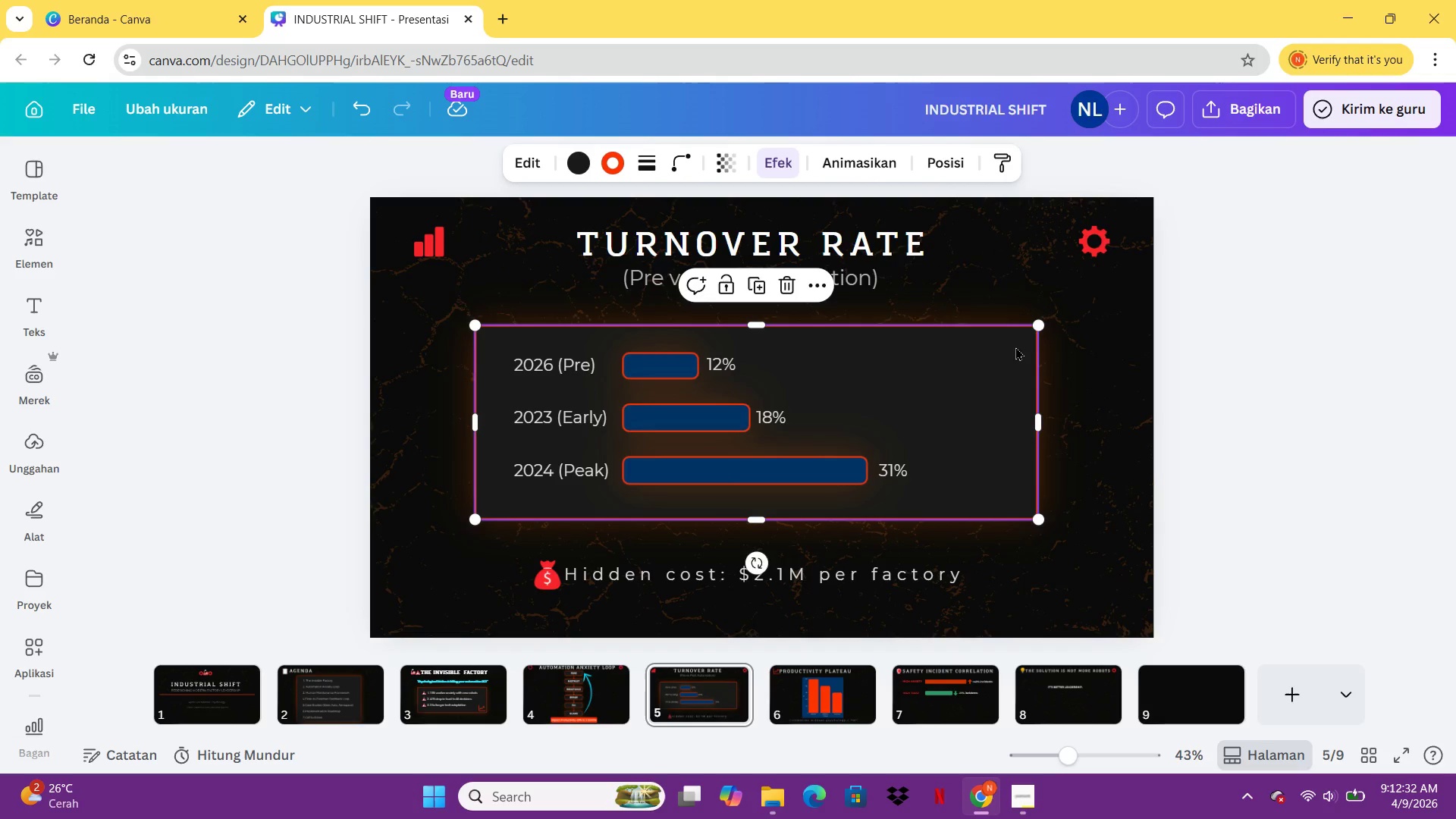 
key(Control+C)
 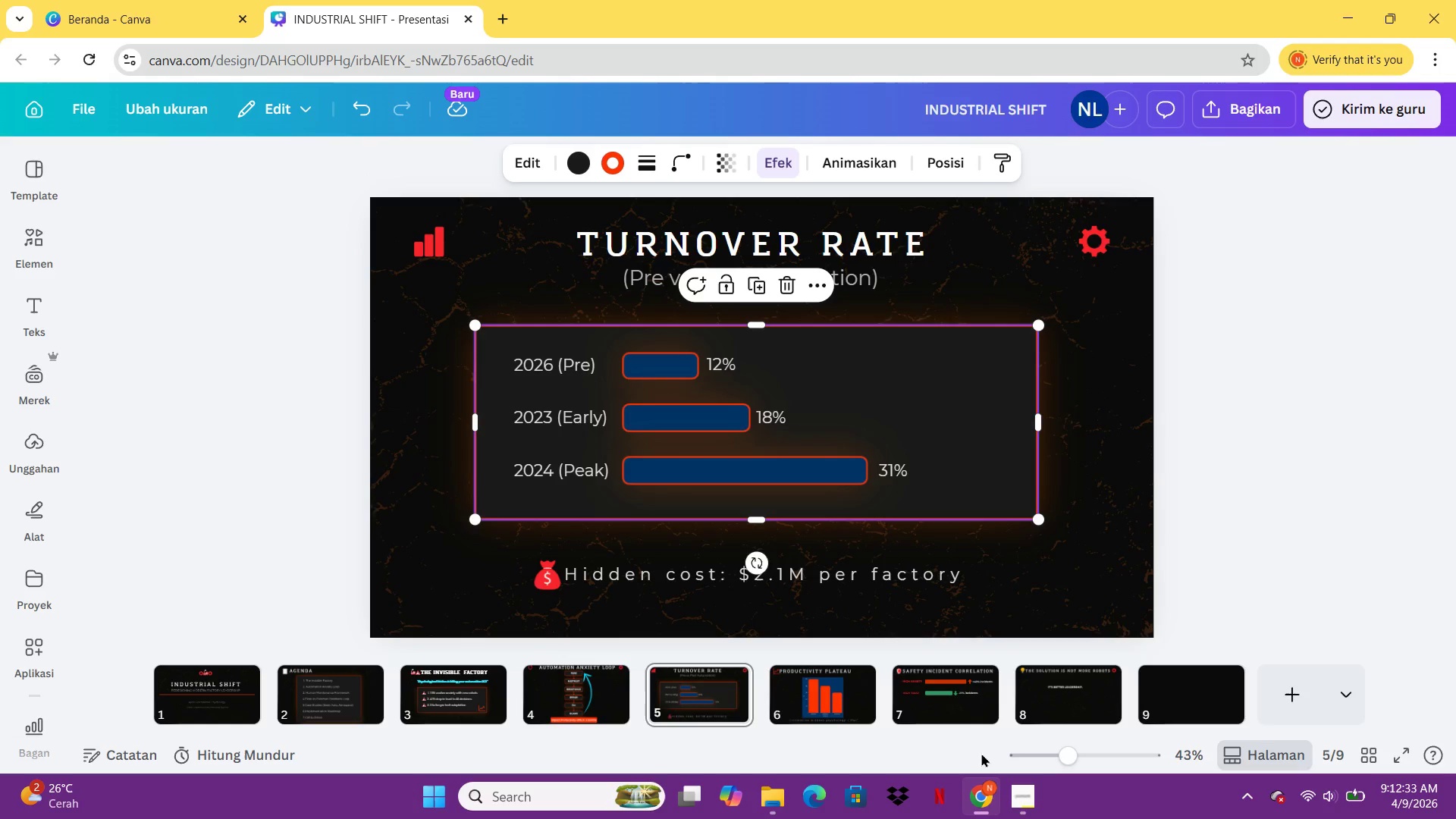 
left_click([956, 715])
 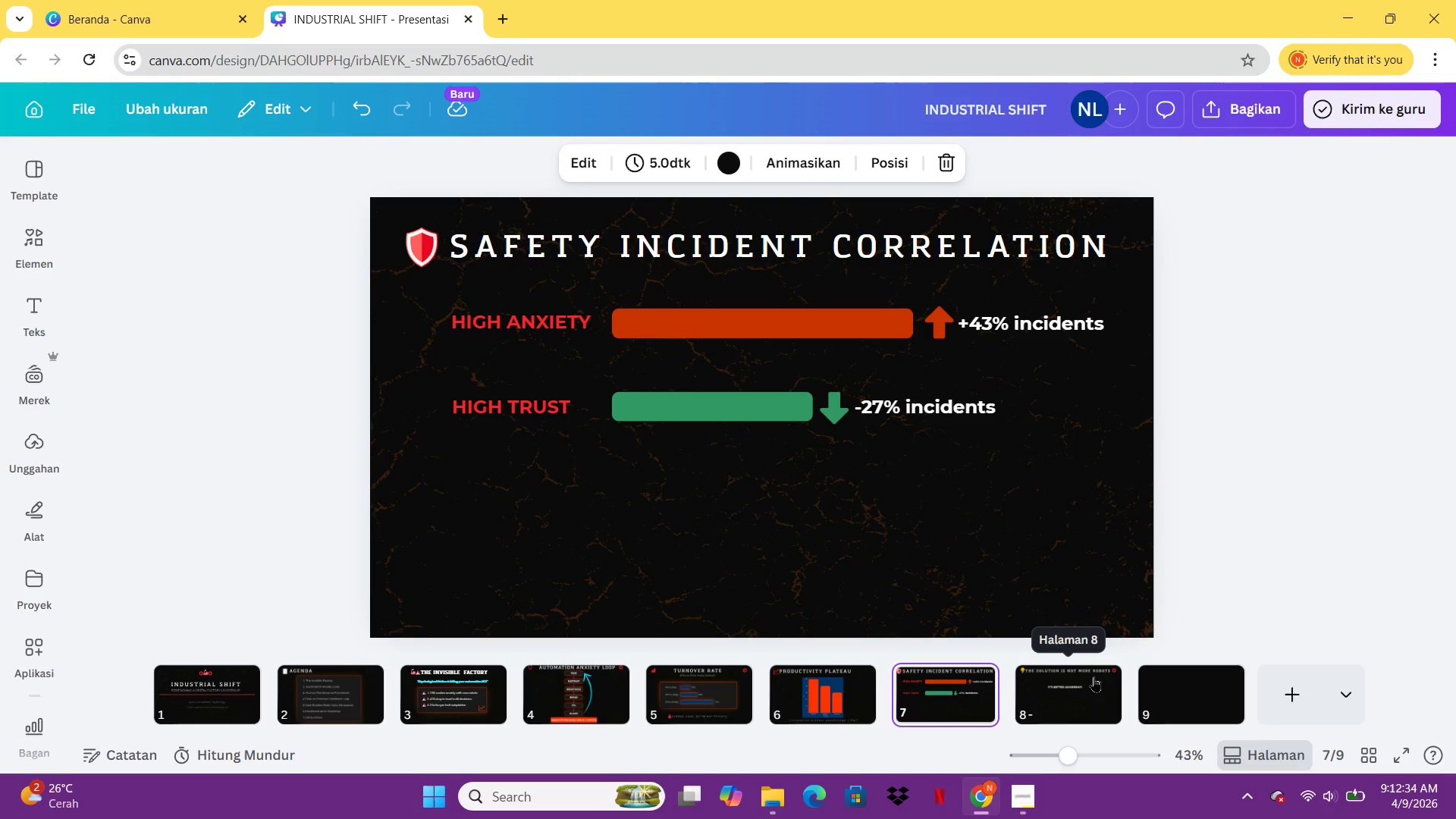 
key(Control+V)
 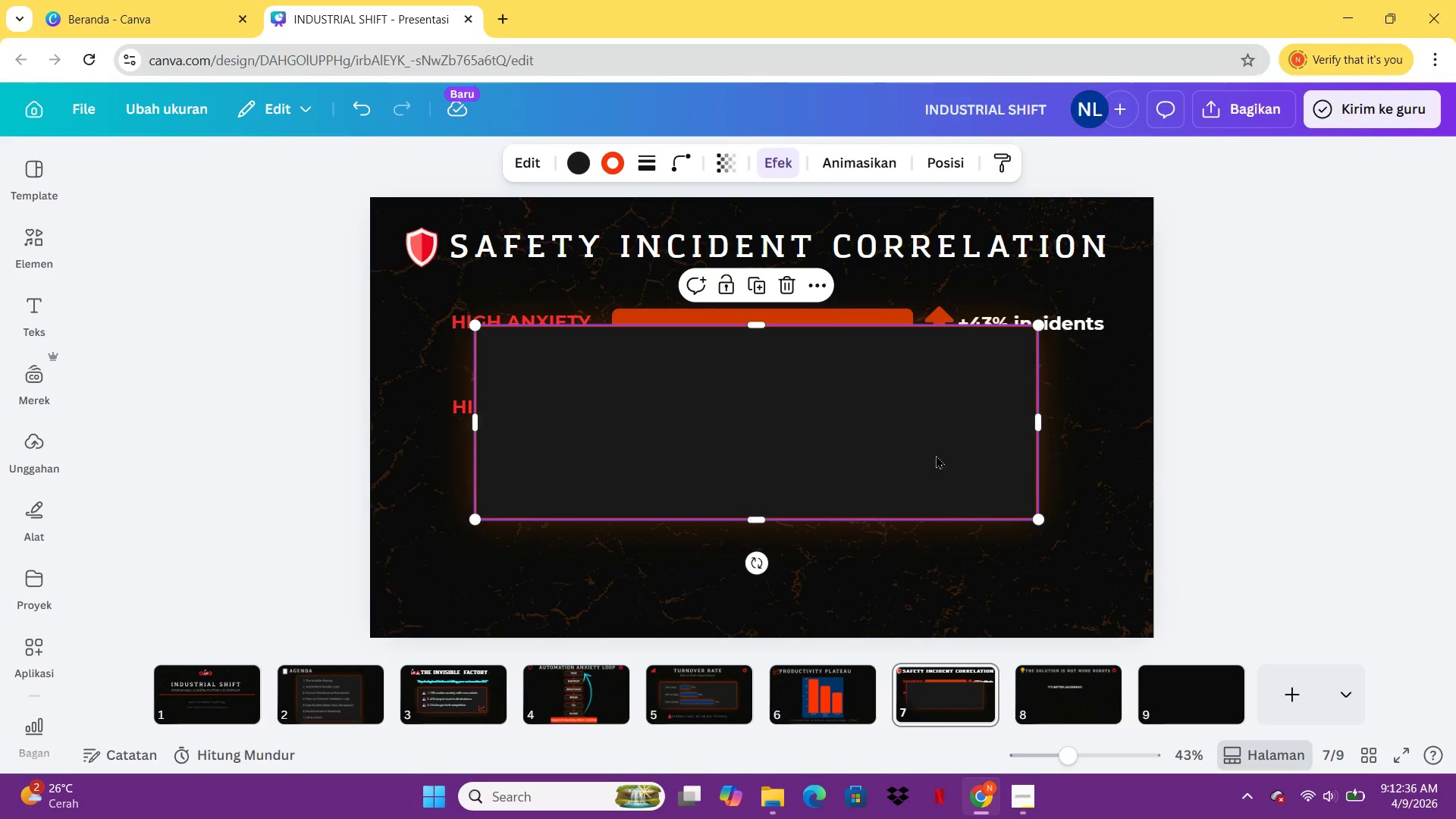 
left_click_drag(start_coordinate=[930, 440], to_coordinate=[927, 510])
 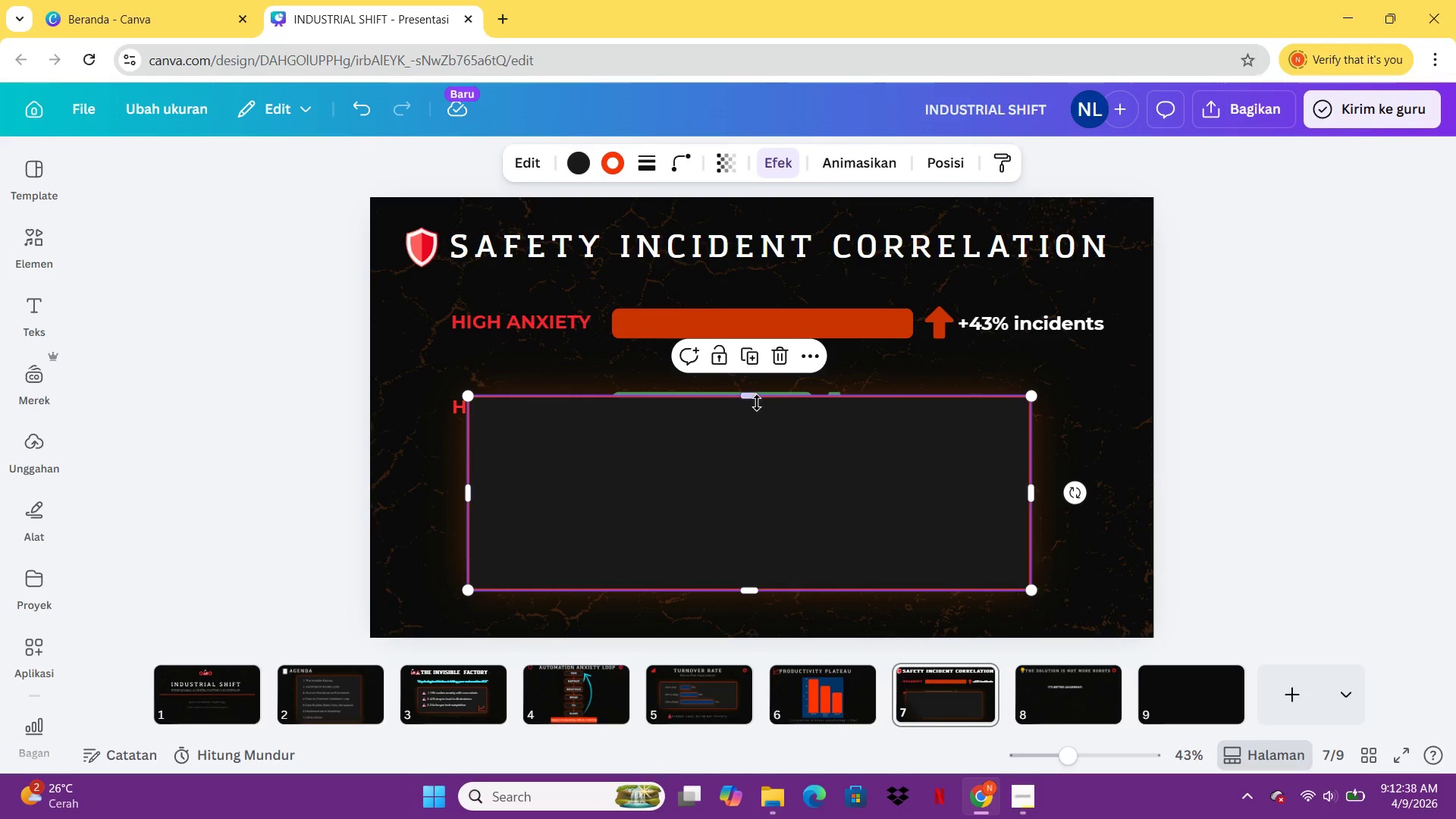 
left_click_drag(start_coordinate=[757, 403], to_coordinate=[764, 463])
 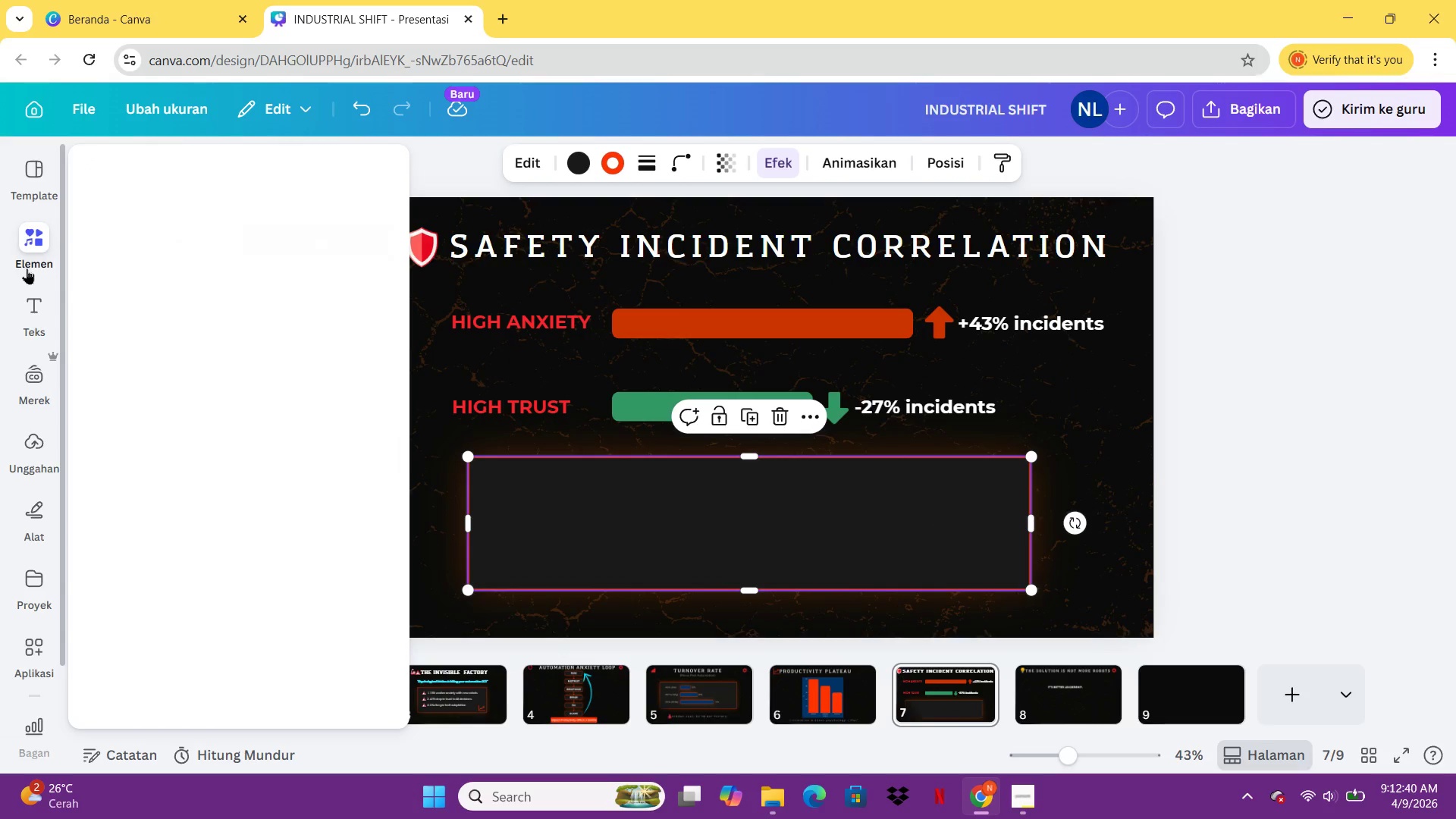 
left_click([32, 300])
 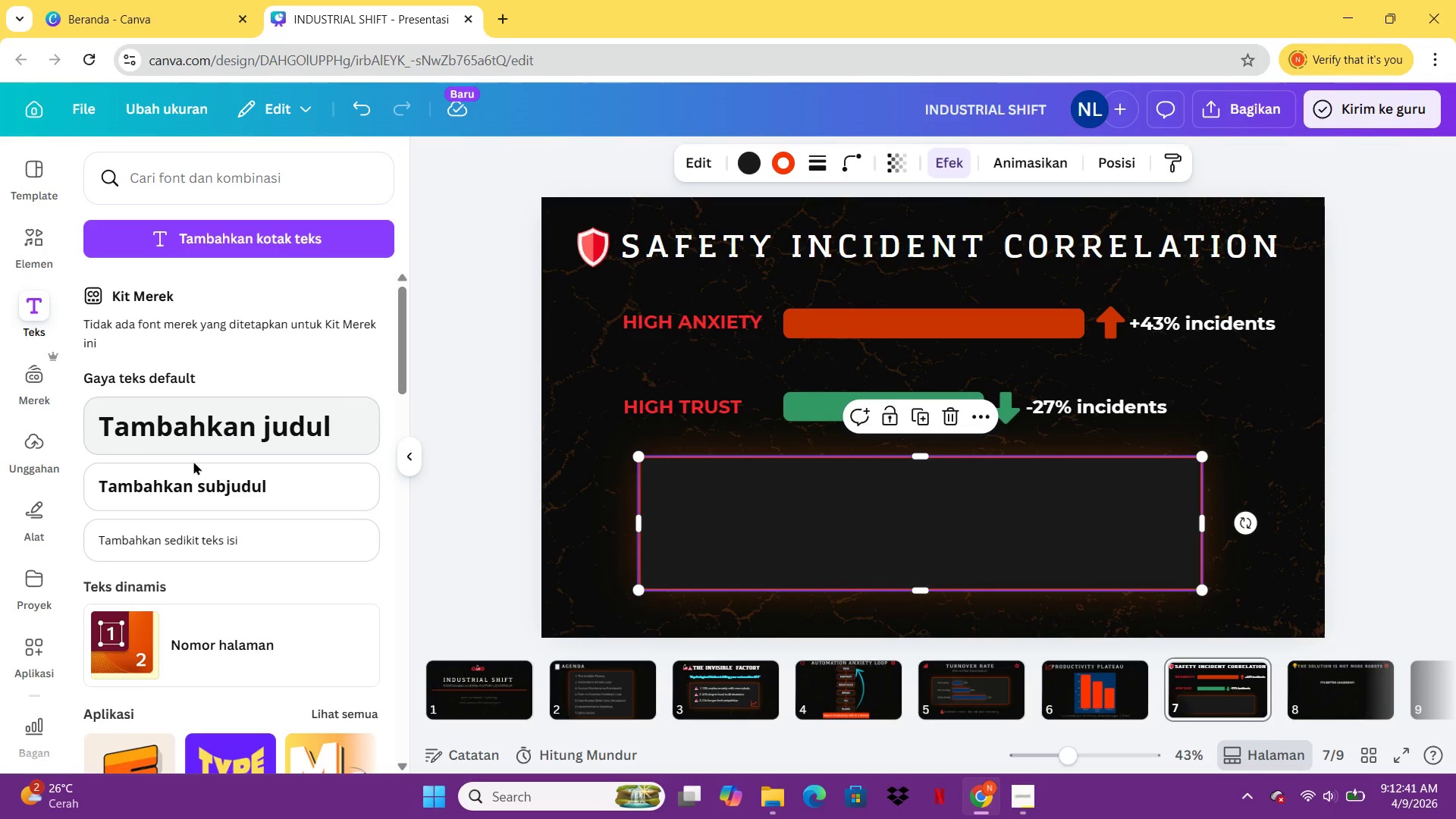 
left_click([196, 469])
 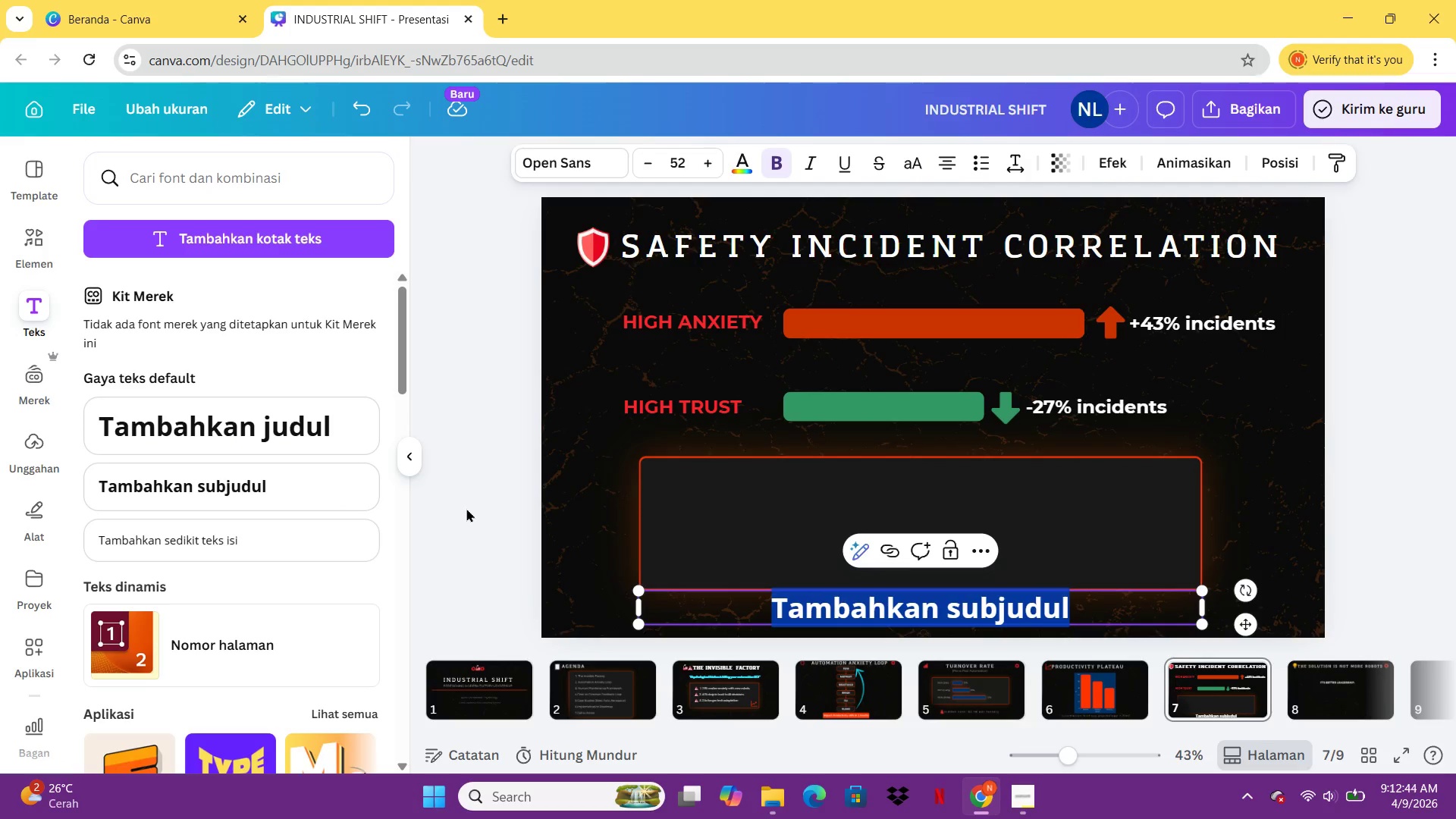 
type(43% )
 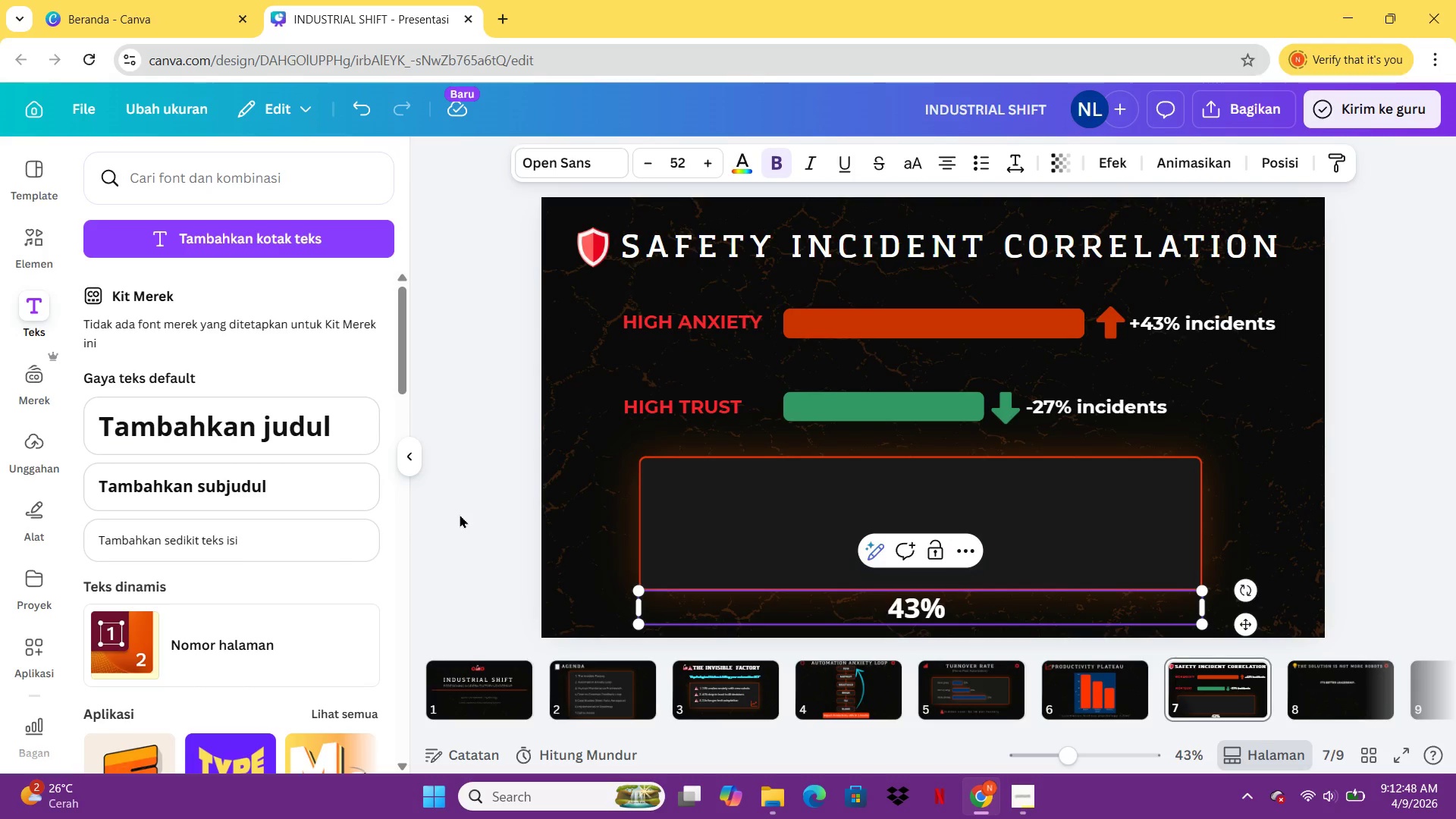 
type( )
key(Backspace)
key(Backspace)
type( hihg)
key(Backspace)
key(Backspace)
type(gher incident rate when anxiety is high)
 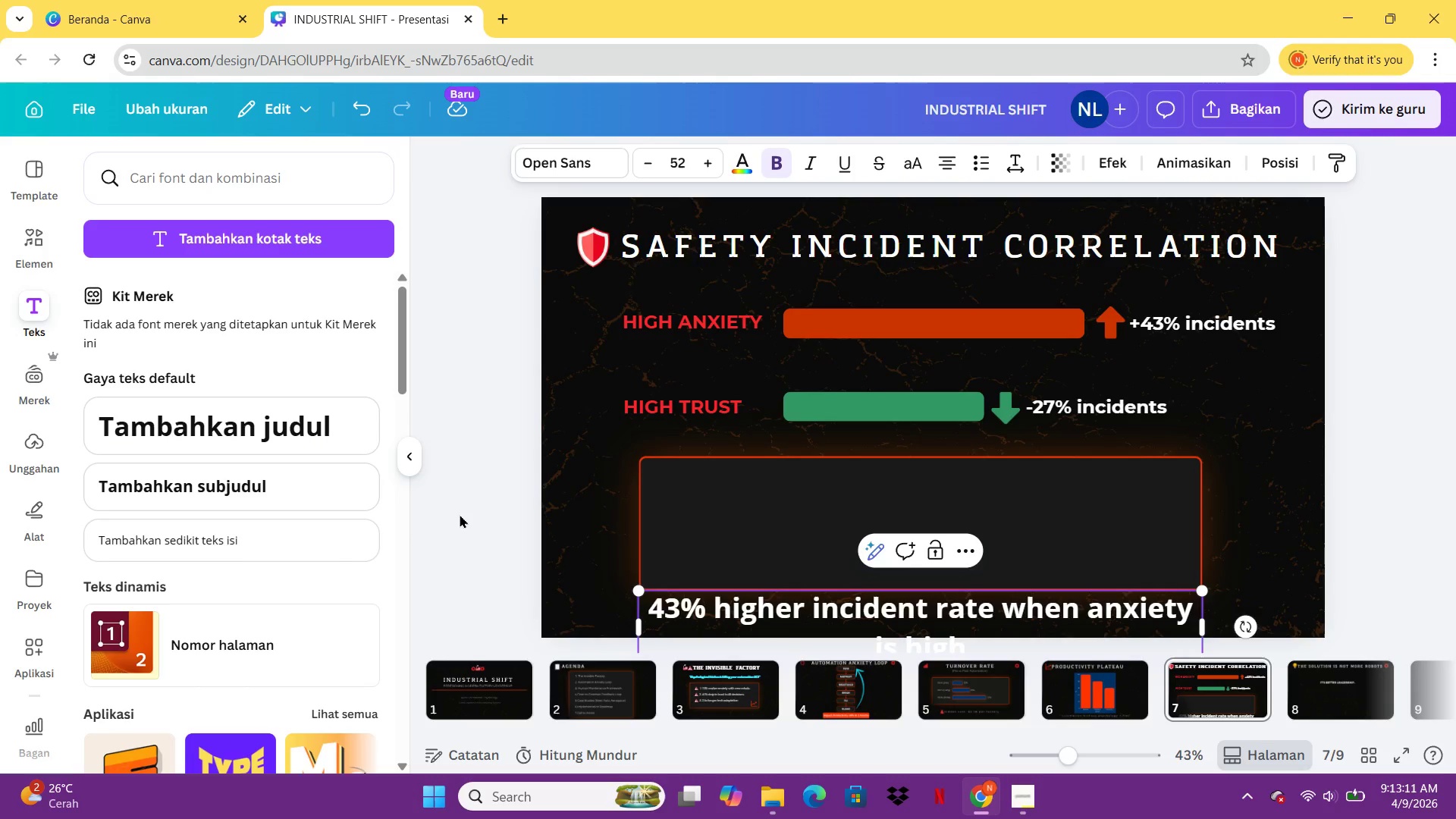 
key(Enter)
 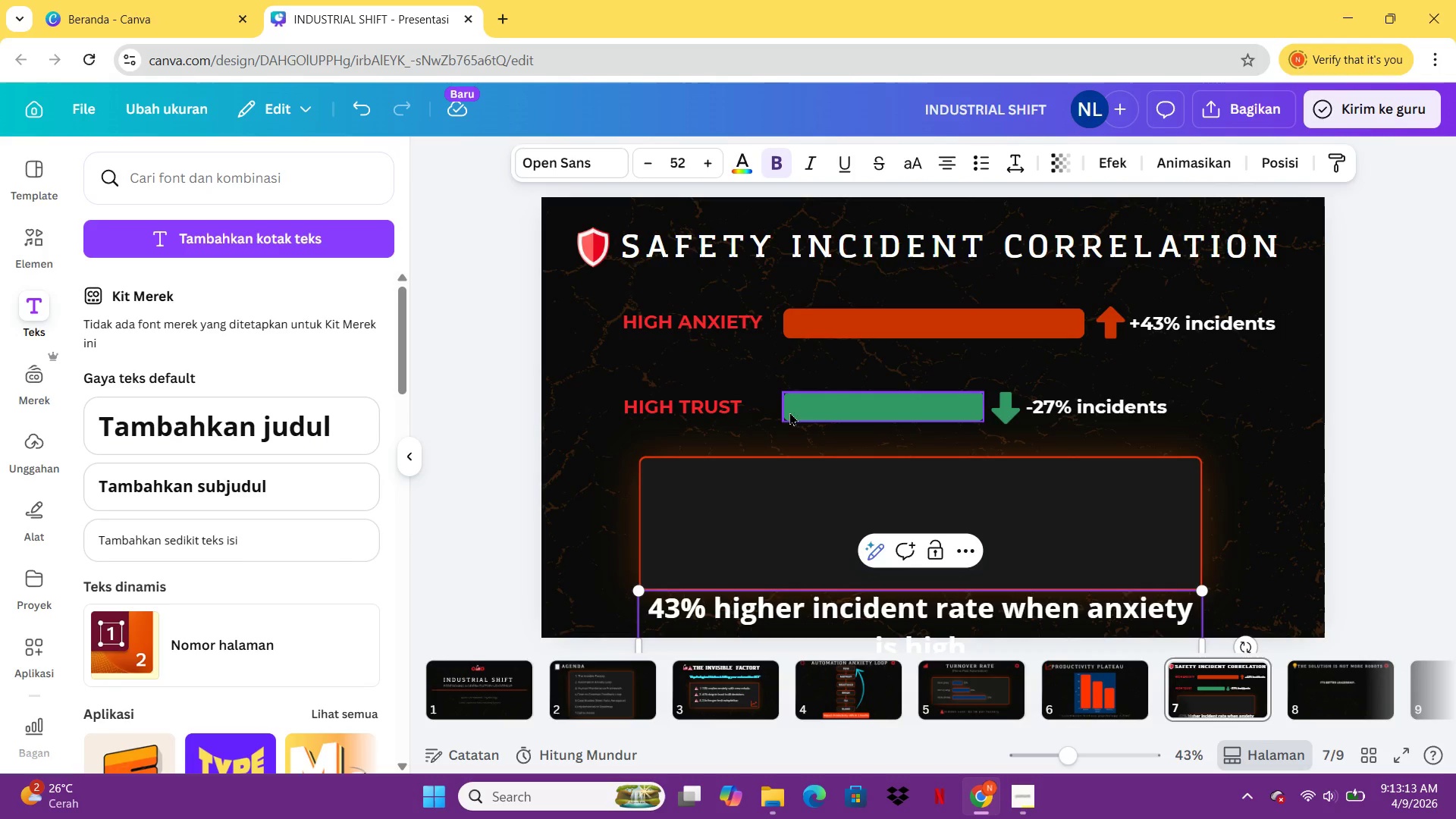 
left_click_drag(start_coordinate=[1421, 472], to_coordinate=[1423, 466])
 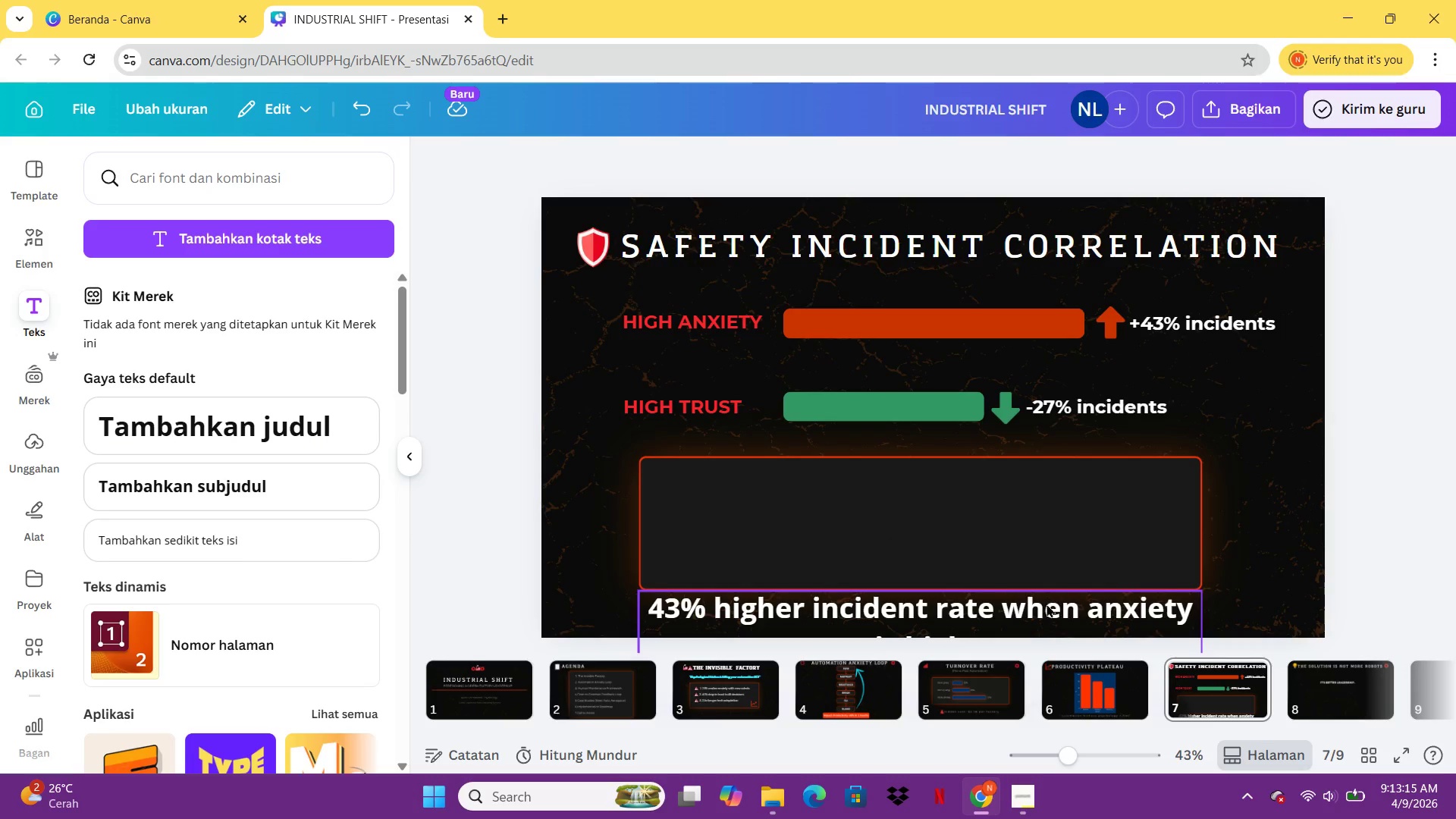 
left_click_drag(start_coordinate=[1046, 606], to_coordinate=[1038, 482])
 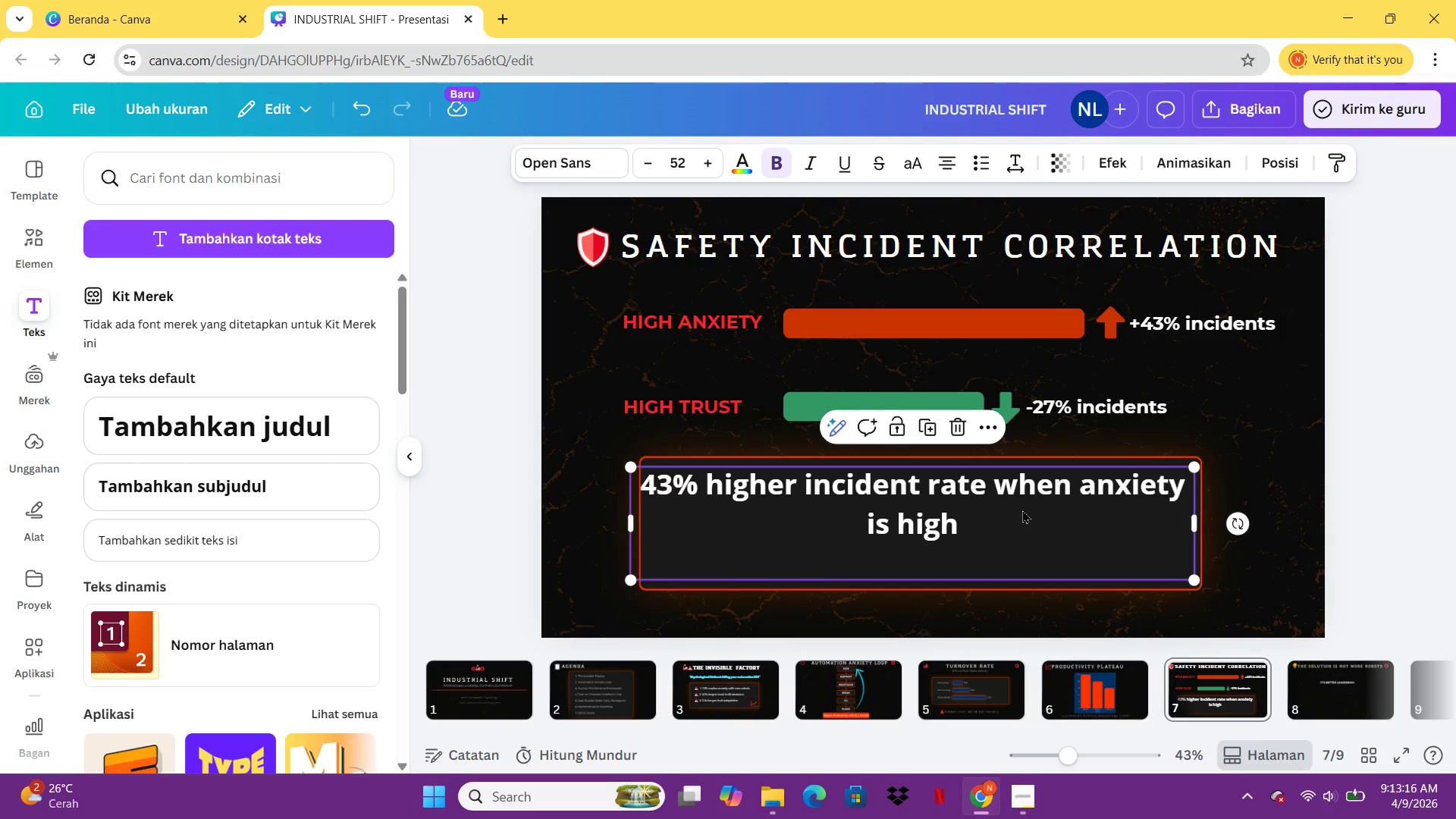 
double_click([1022, 510])
 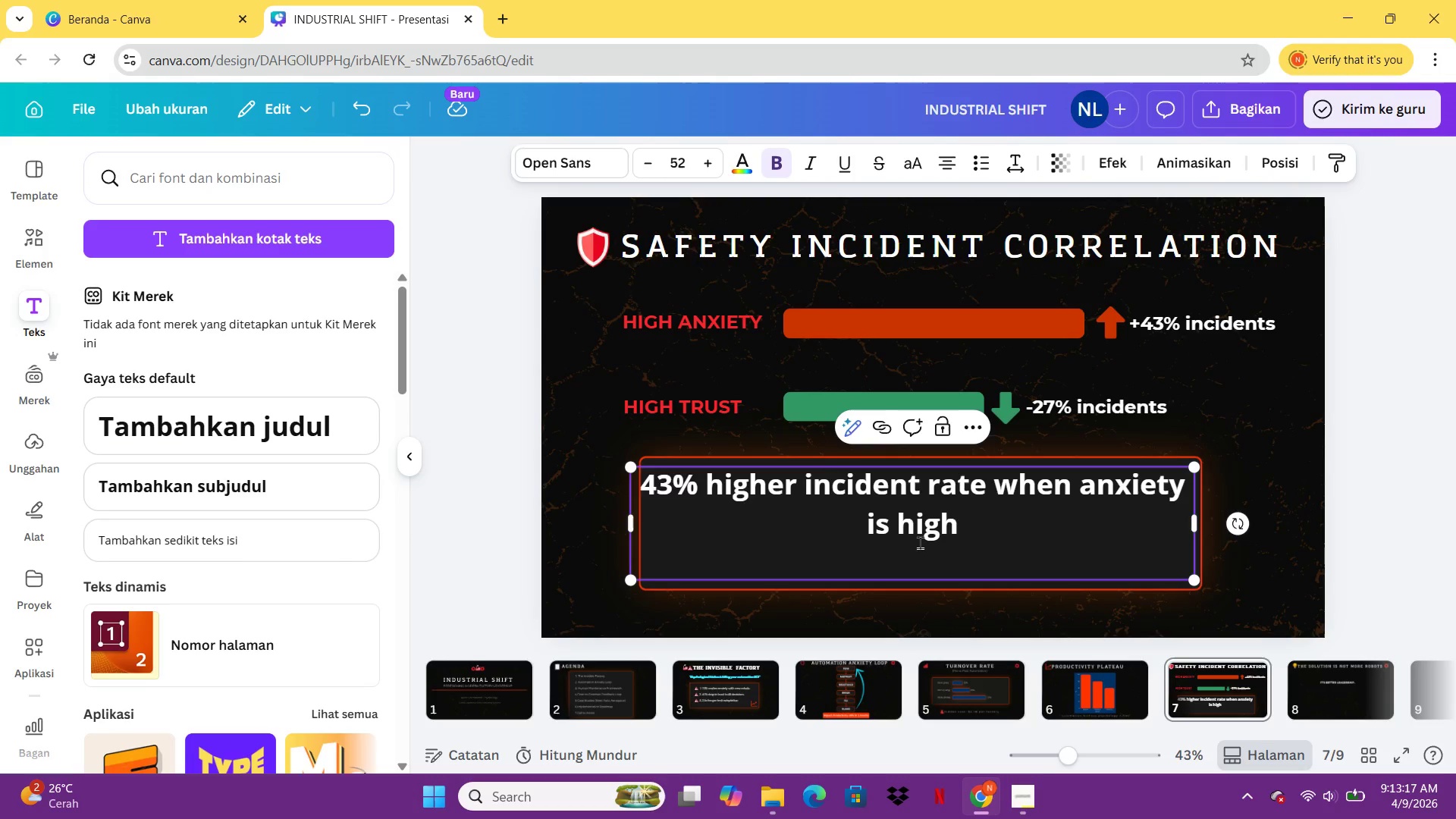 
left_click([912, 554])
 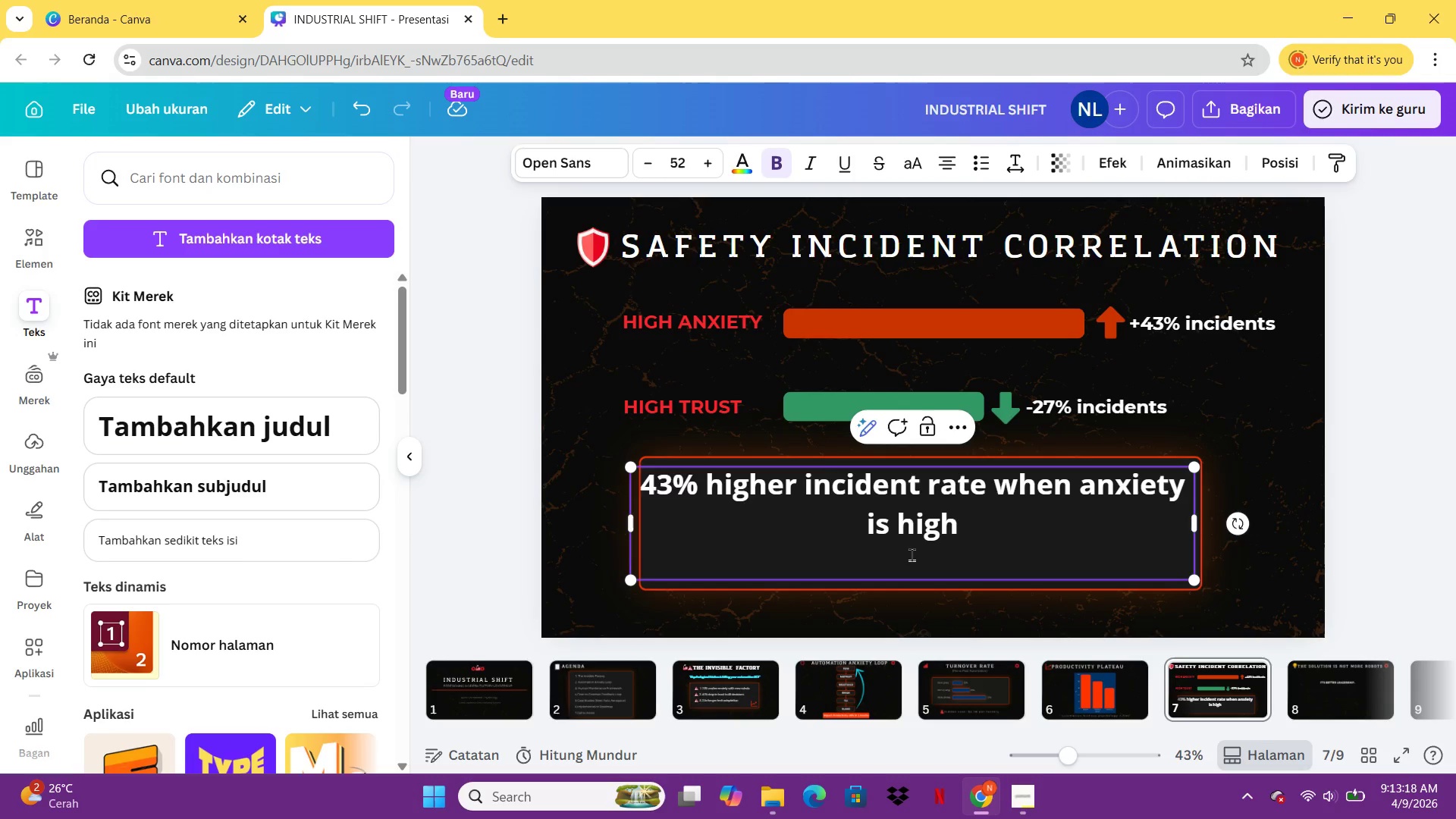 
type(])
key(Backspace)
type(27% lower incident rate when trust is high)
 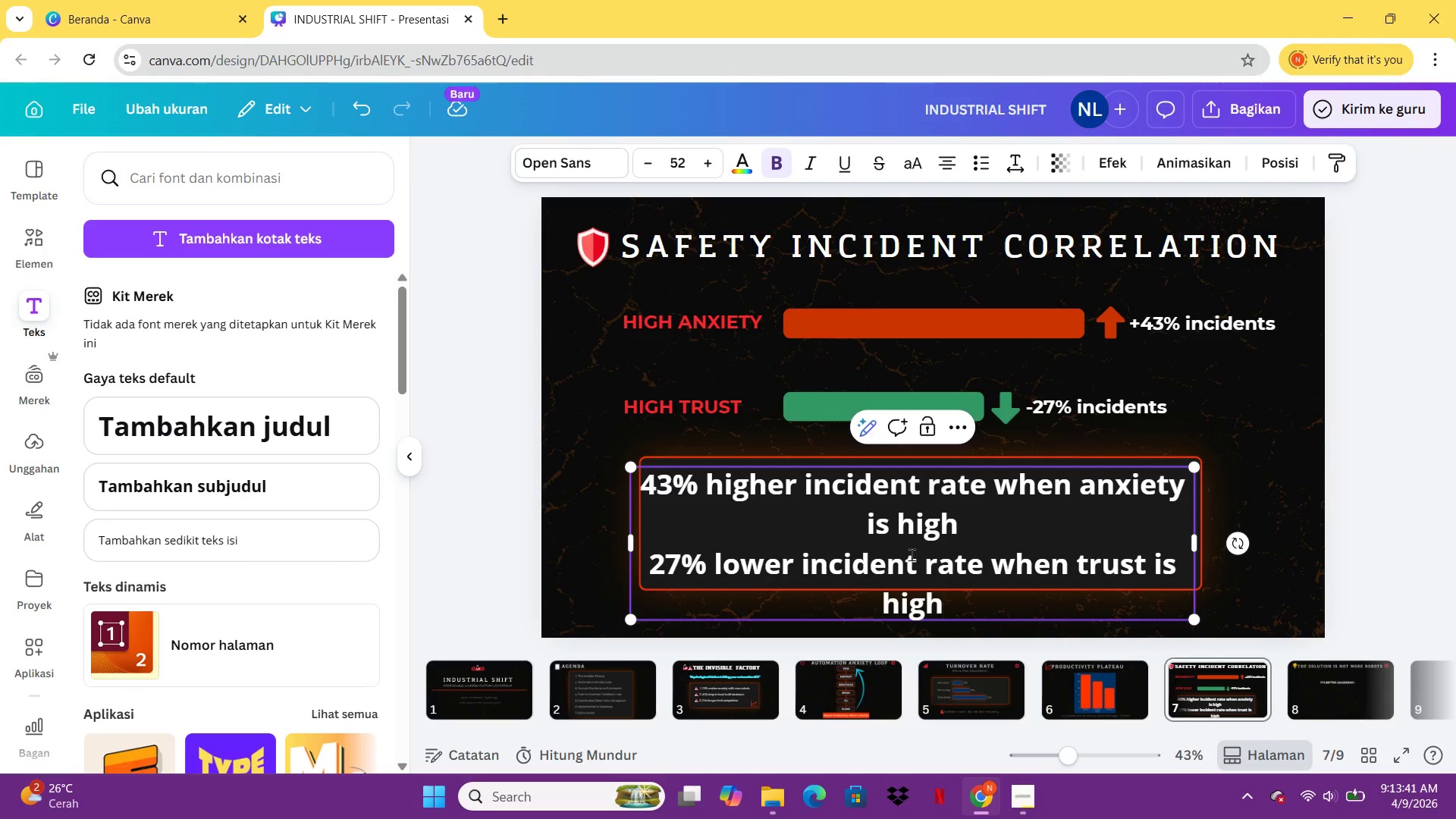 
key(Control+A)
 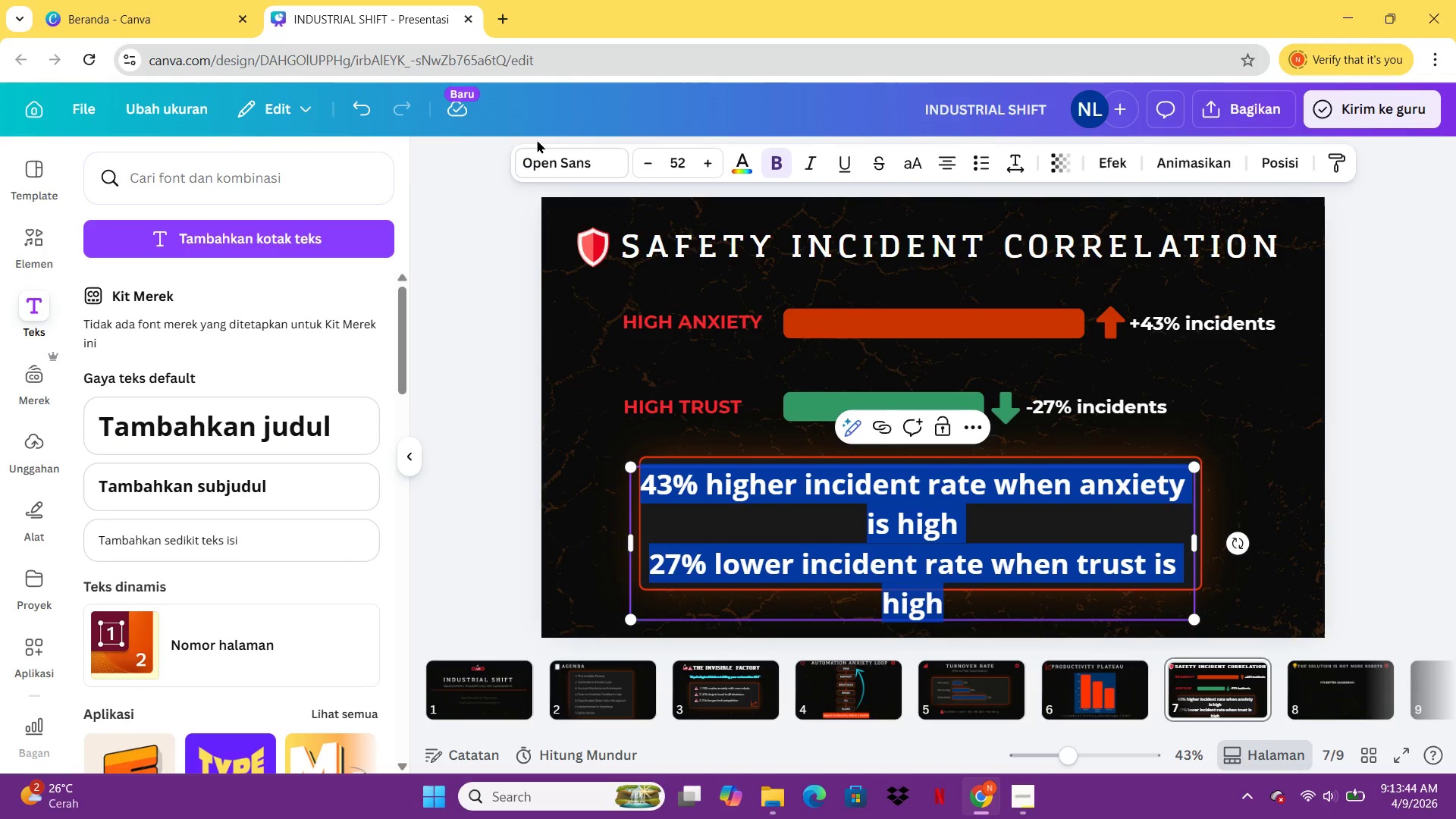 
left_click([539, 153])
 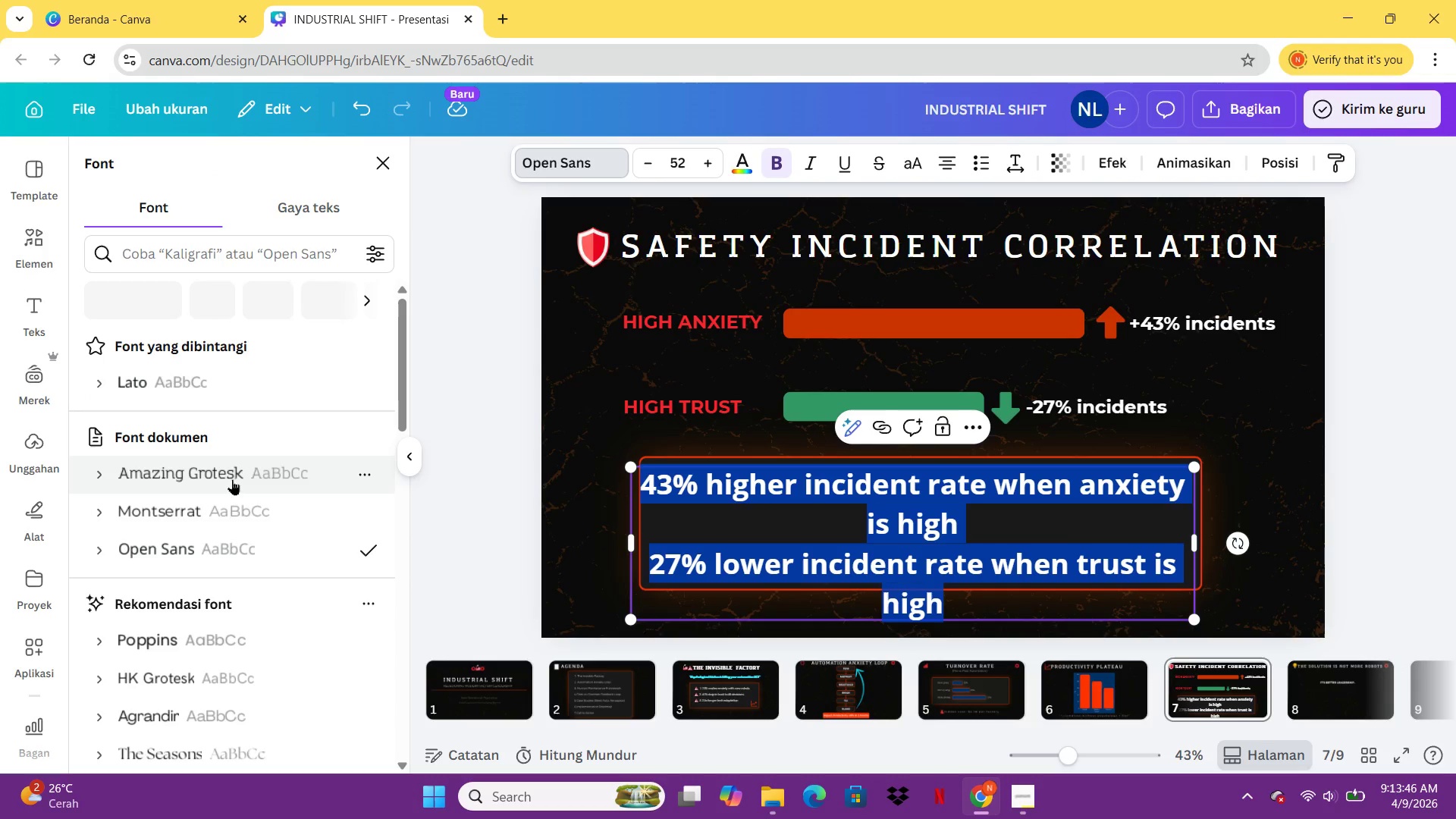 
left_click([227, 516])
 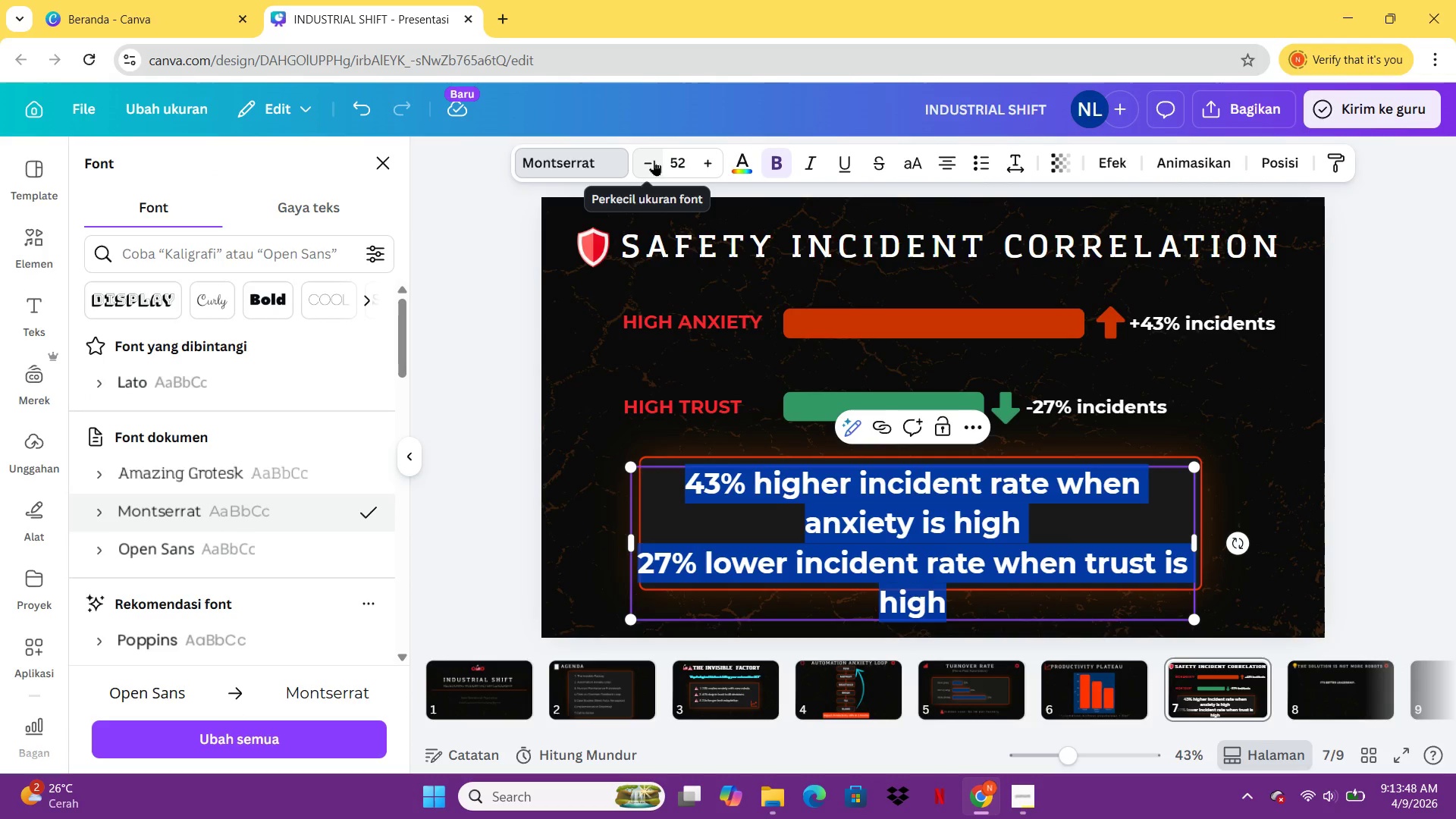 
double_click([654, 160])
 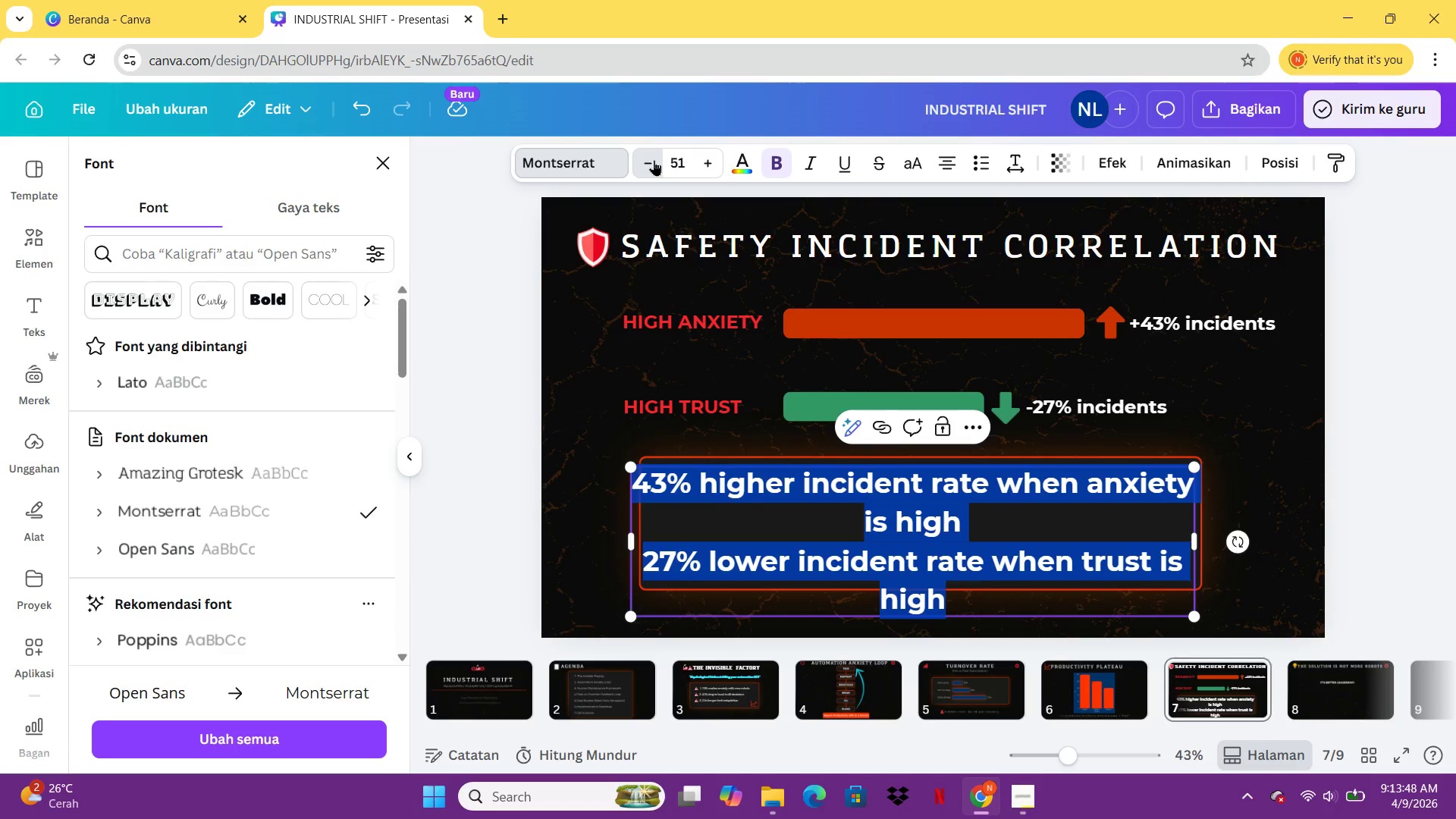 
triple_click([654, 160])
 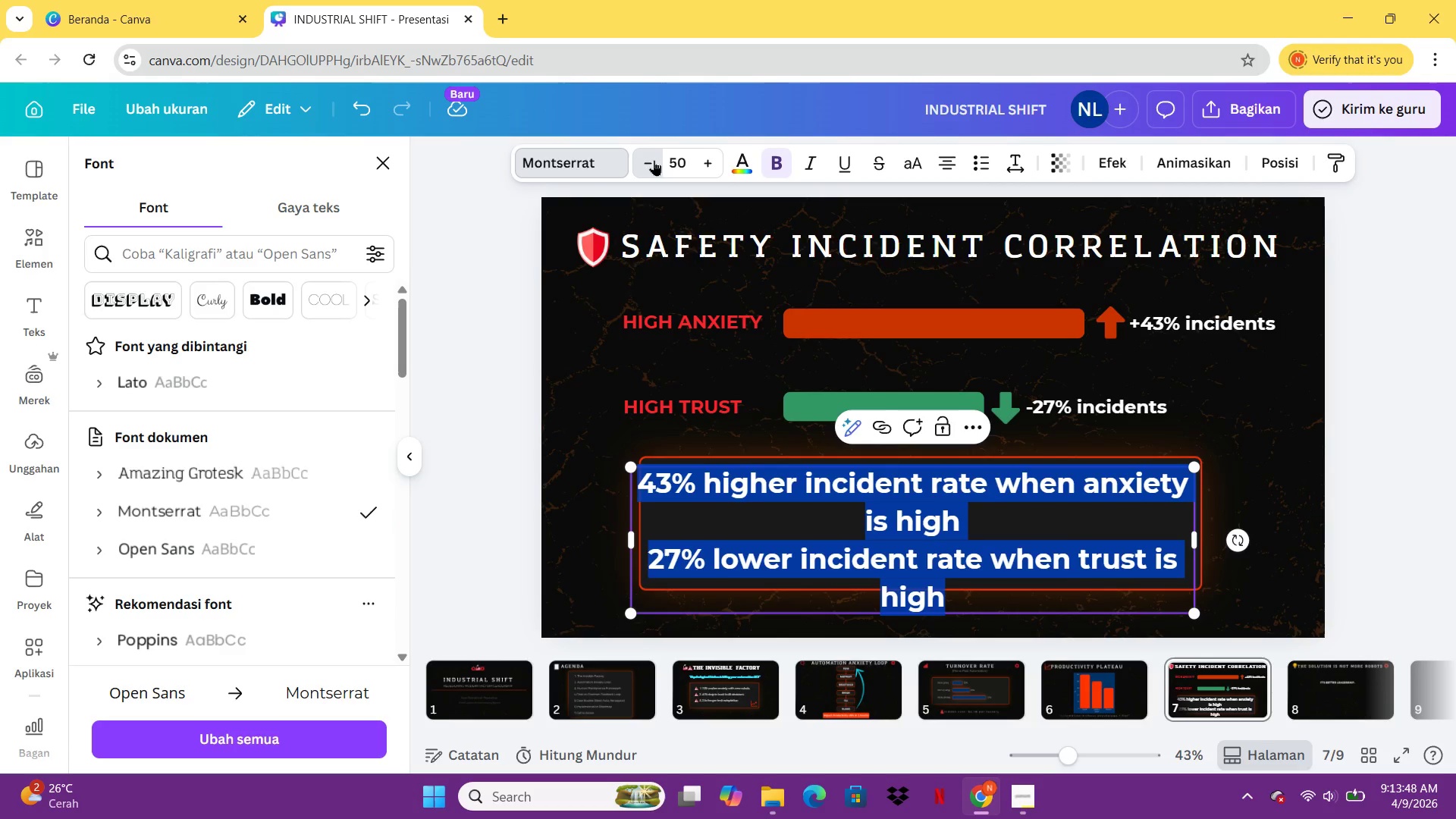 
triple_click([654, 160])
 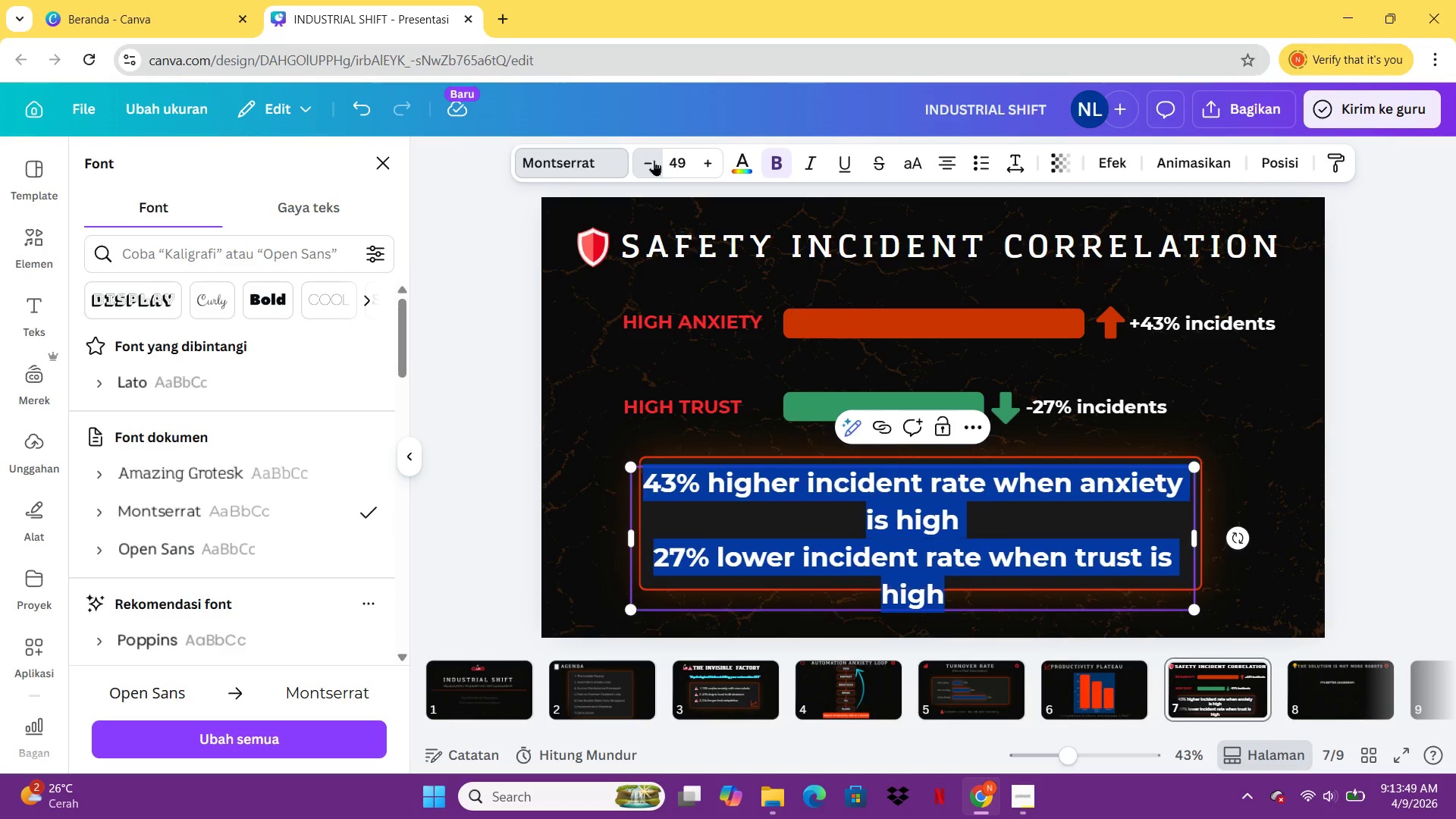 
triple_click([654, 160])
 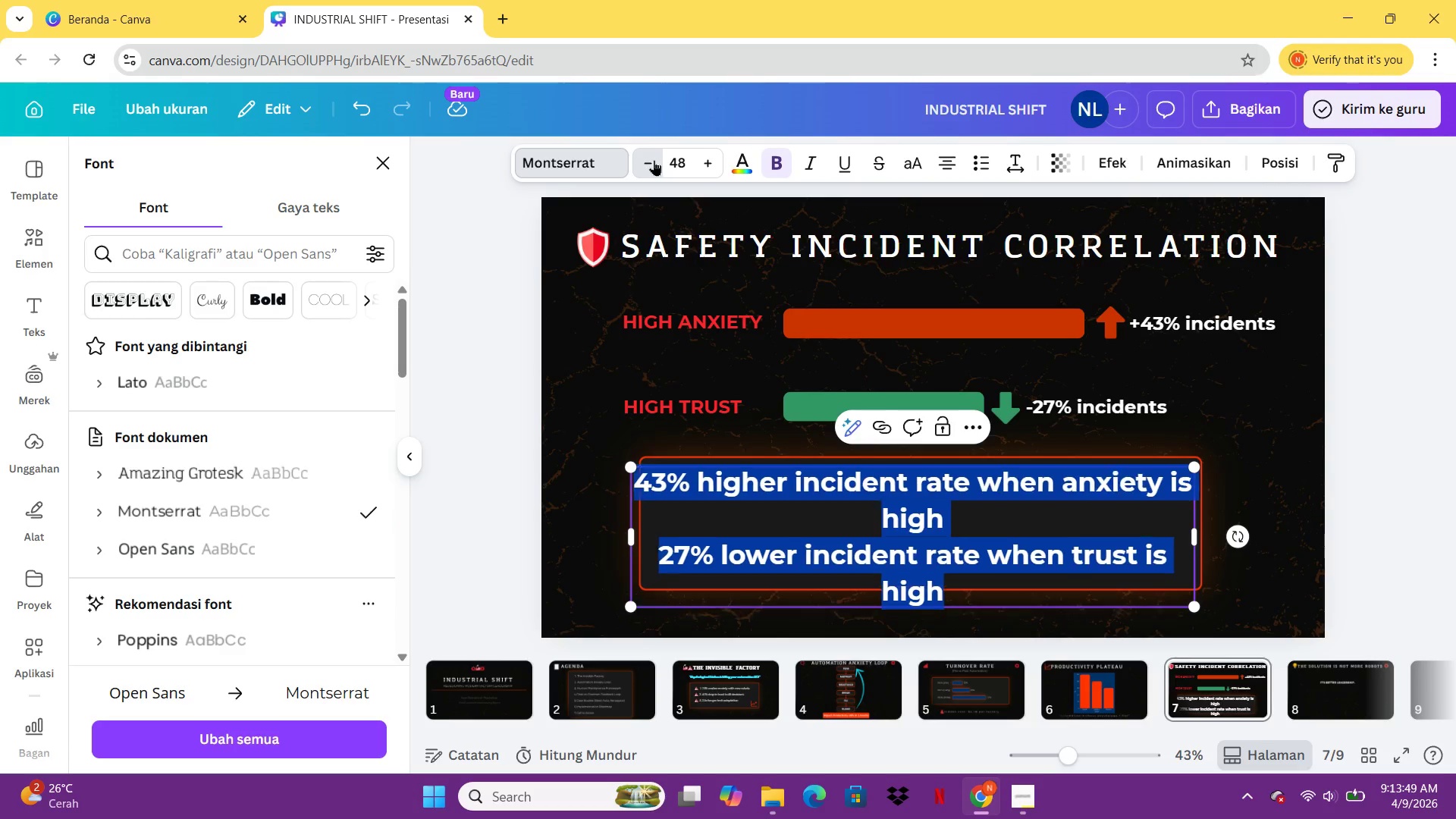 
triple_click([654, 160])
 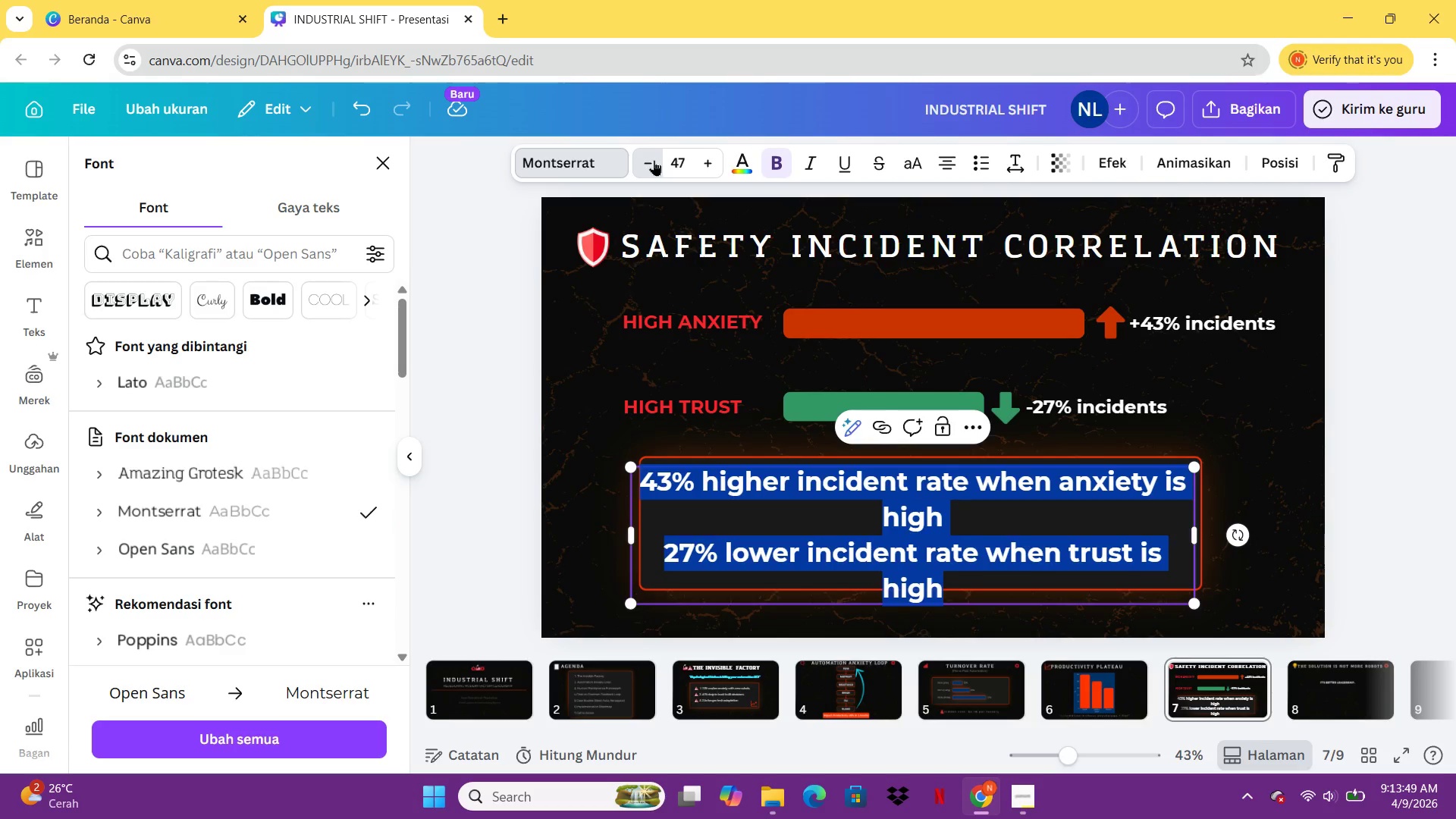 
triple_click([654, 160])
 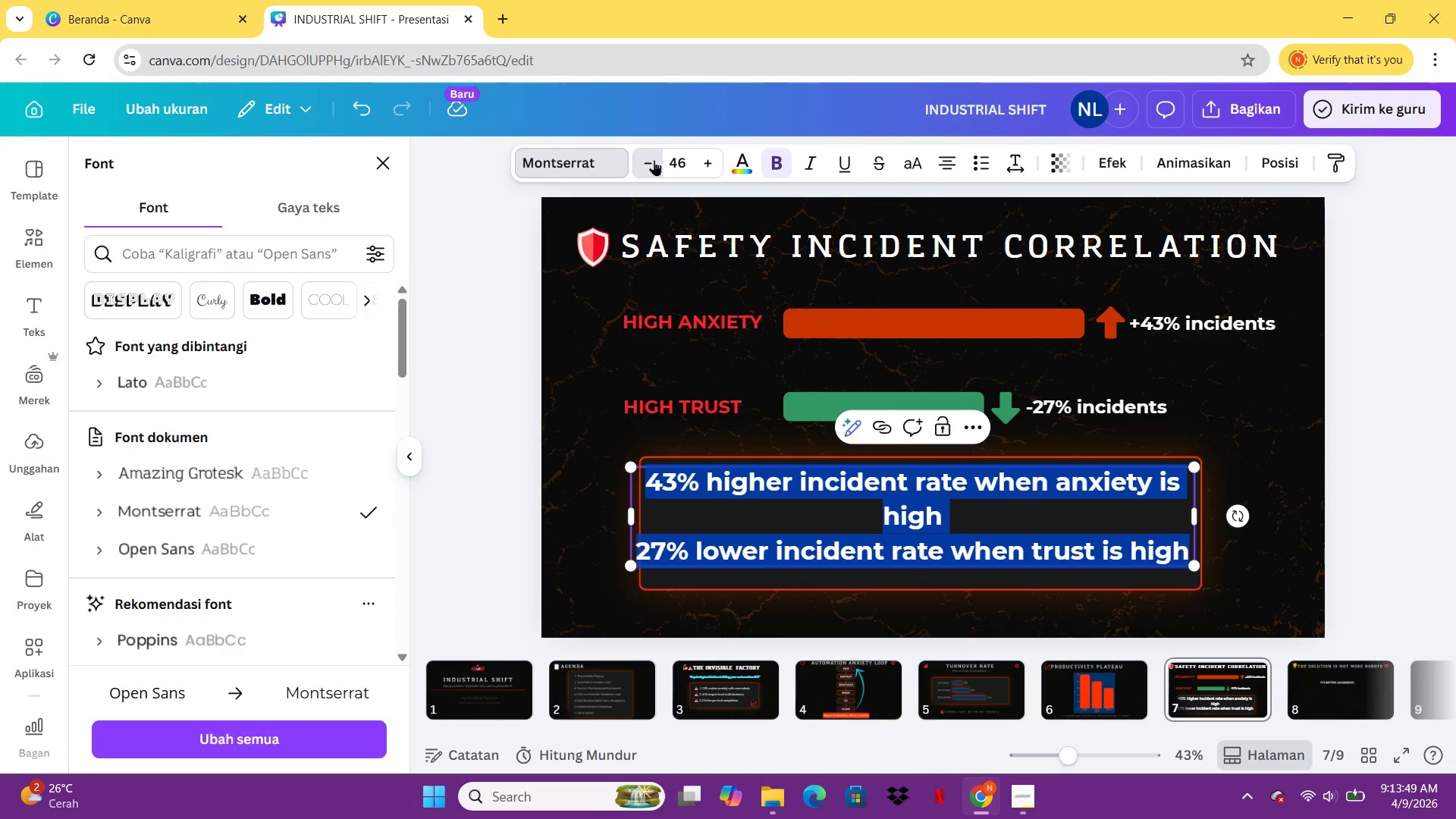 
triple_click([654, 160])
 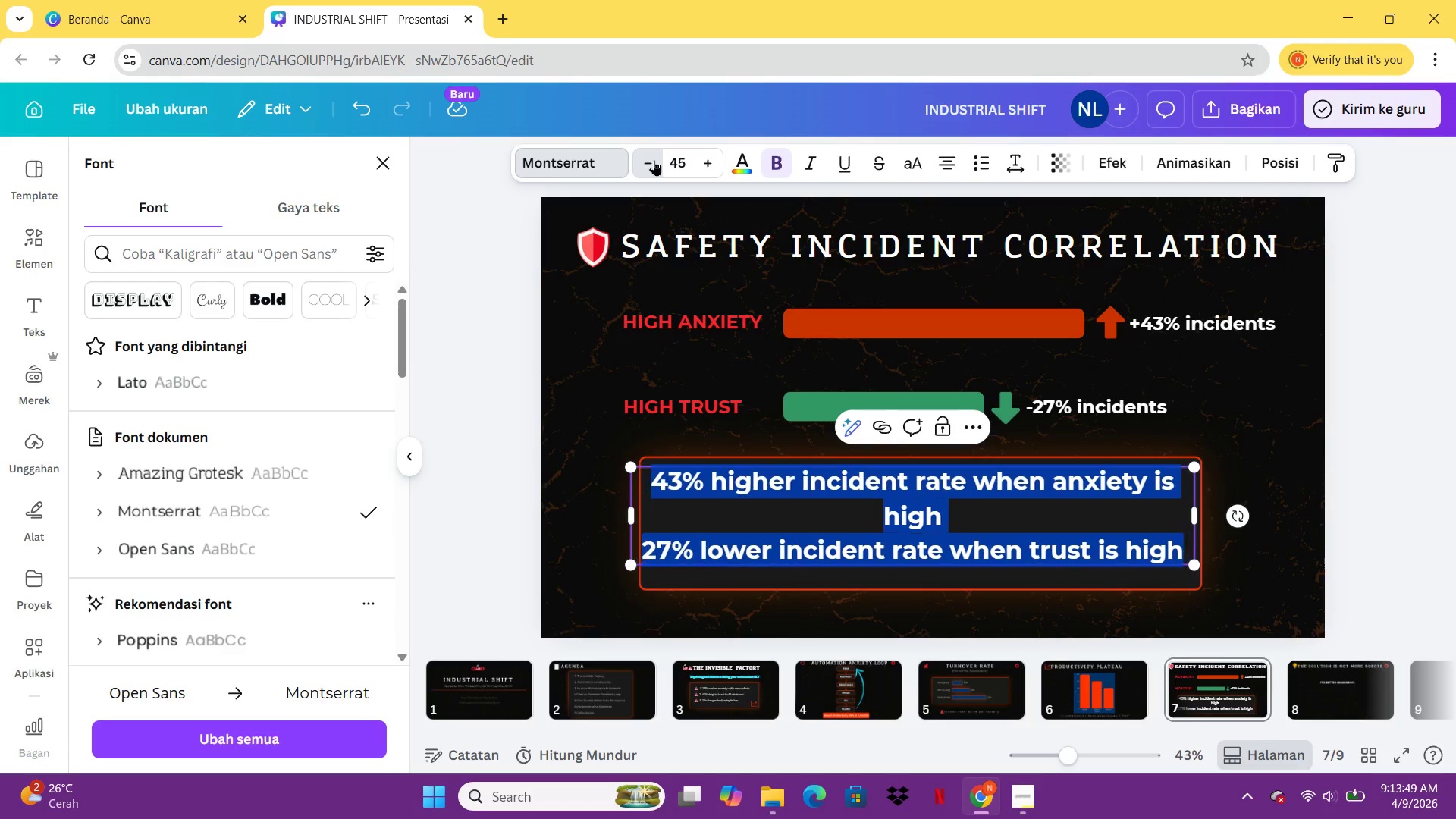 
triple_click([654, 160])
 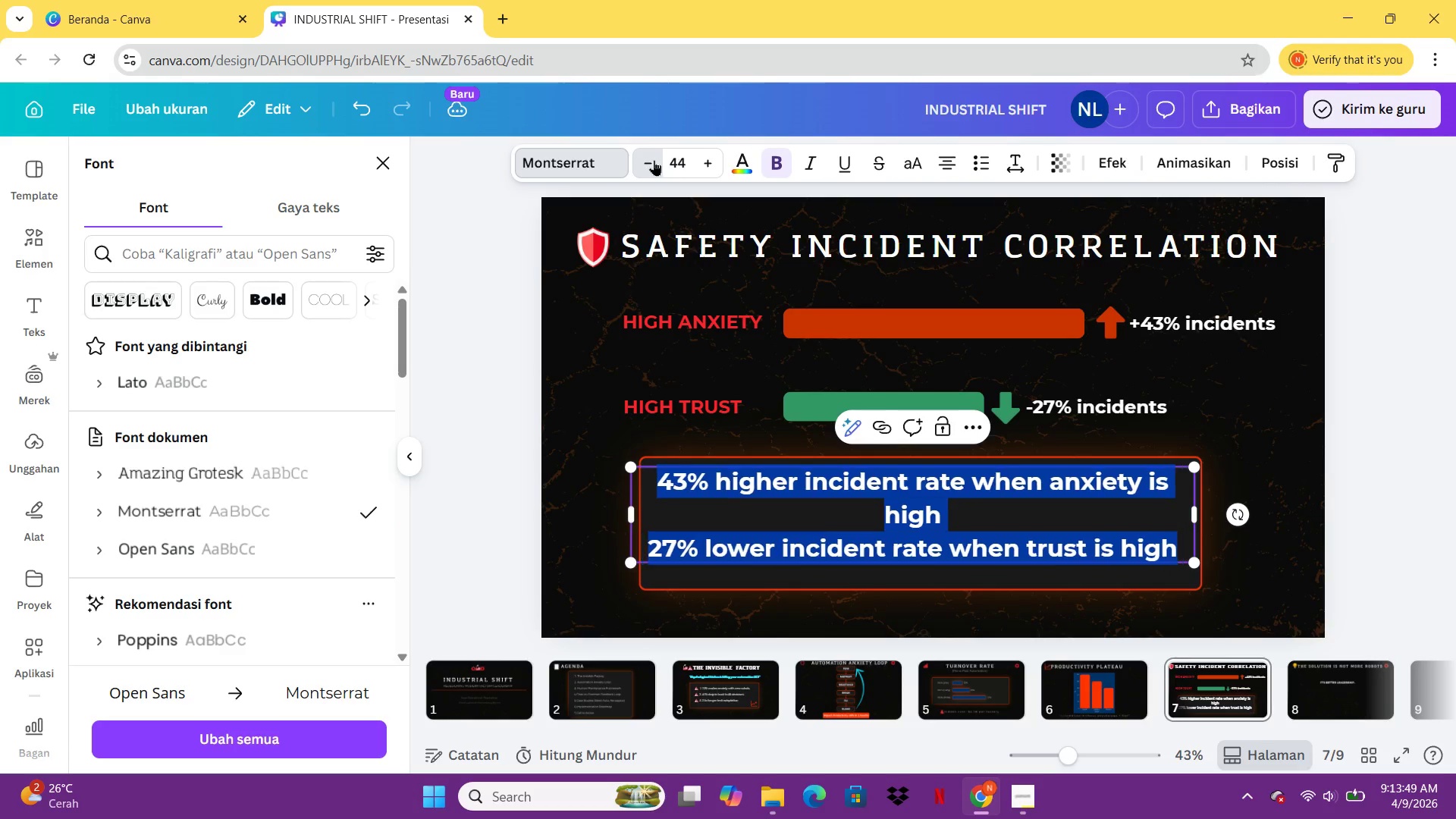 
triple_click([654, 160])
 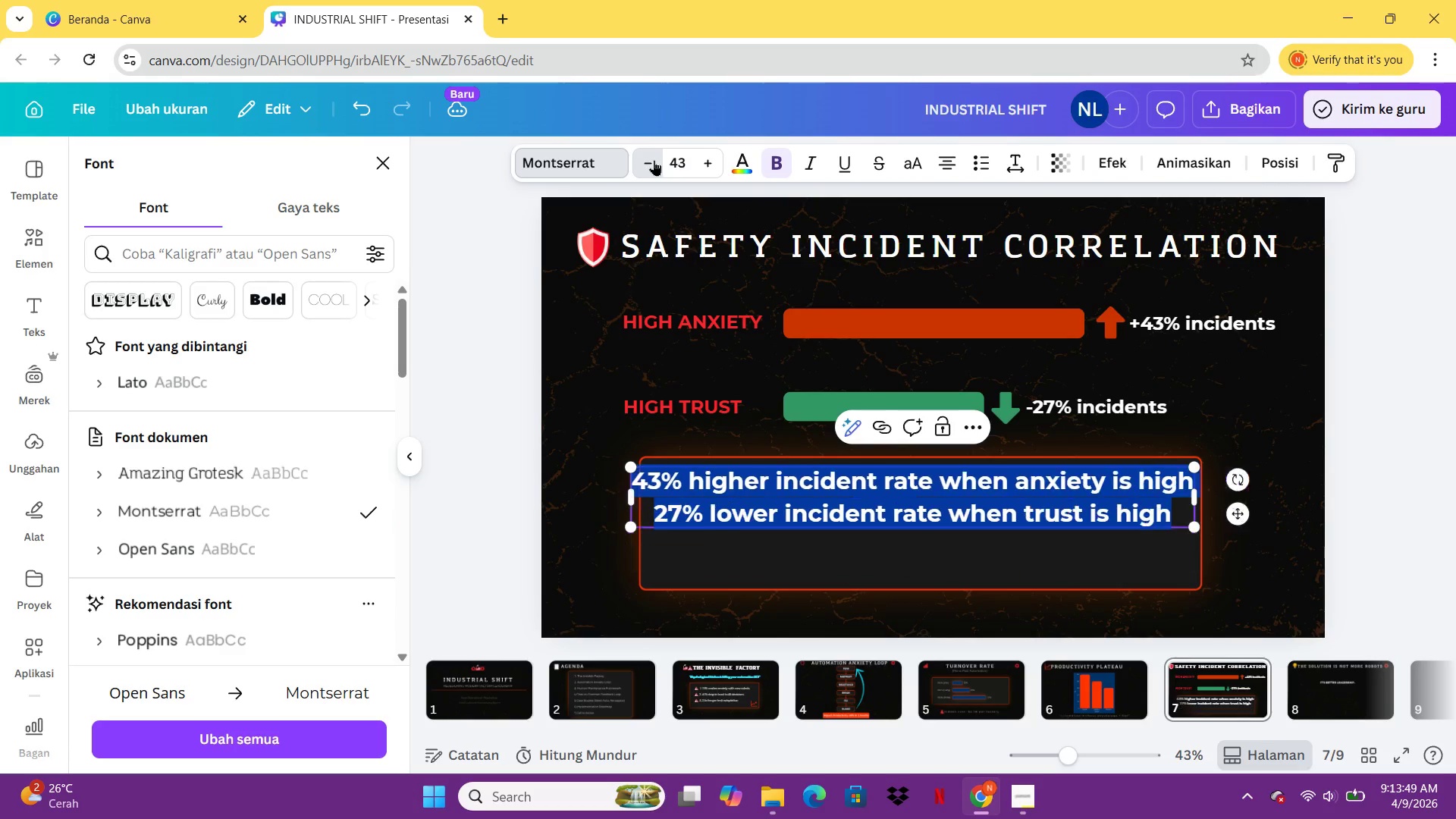 
triple_click([654, 160])
 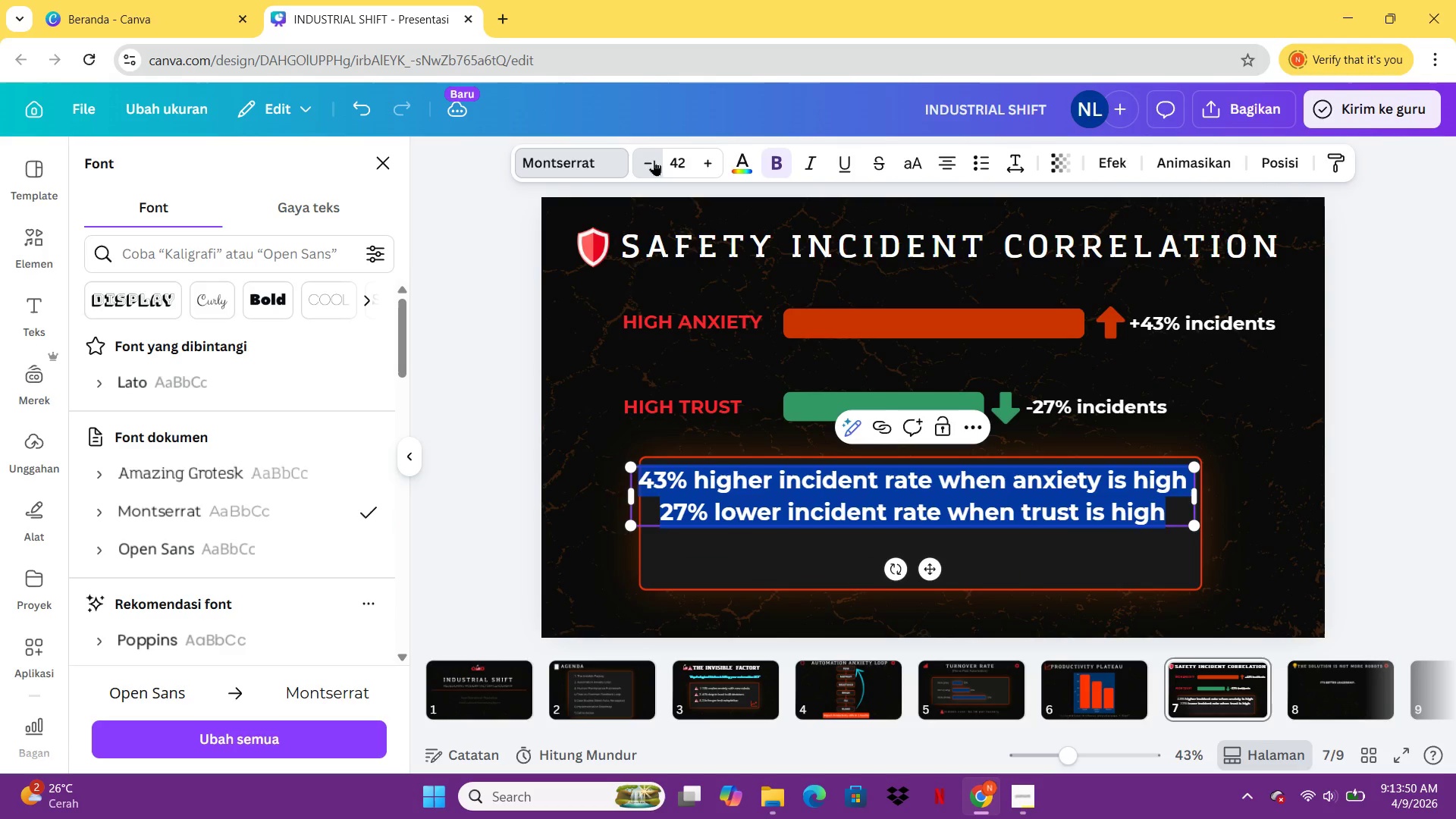 
triple_click([654, 160])
 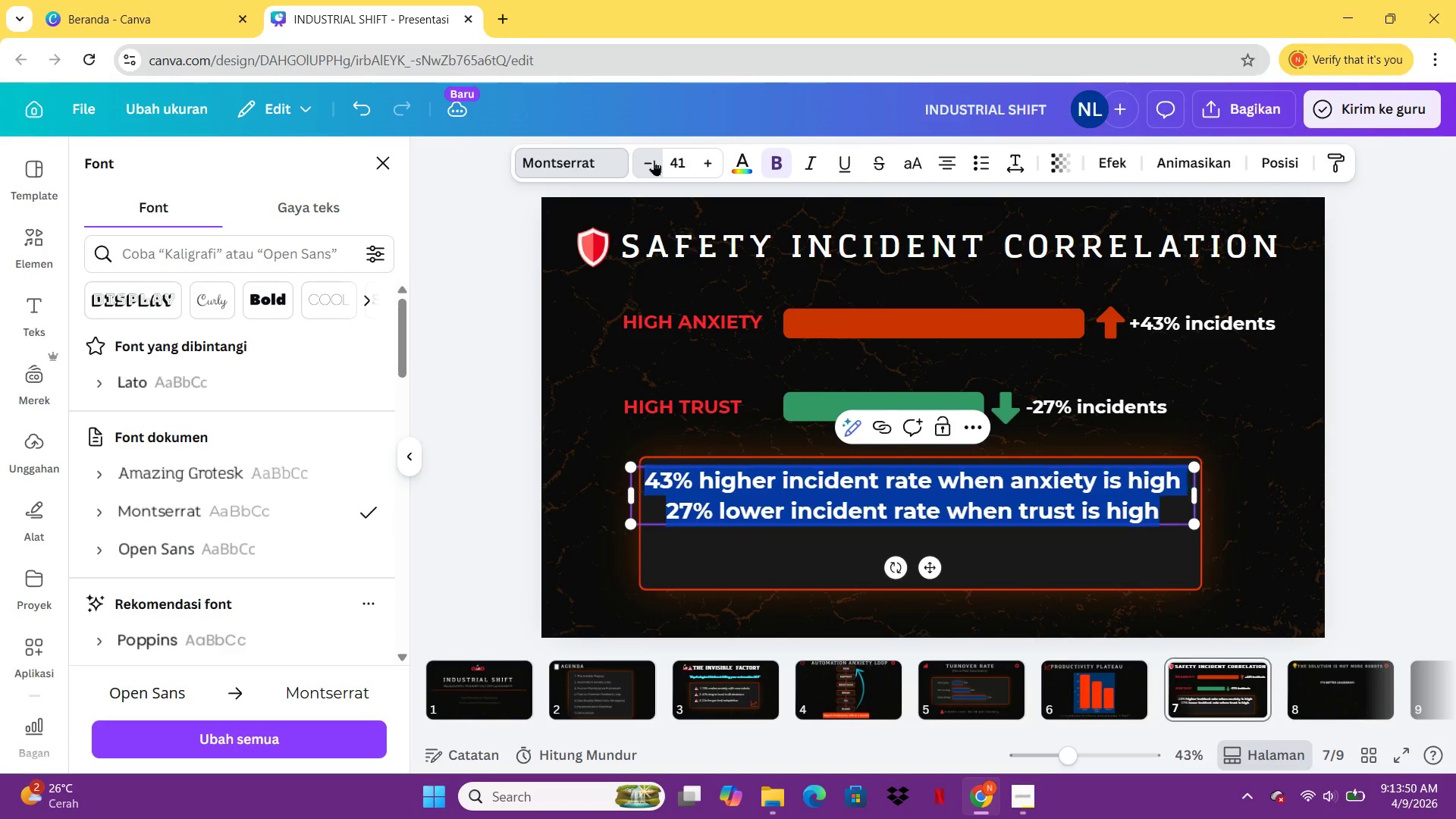 
triple_click([654, 160])
 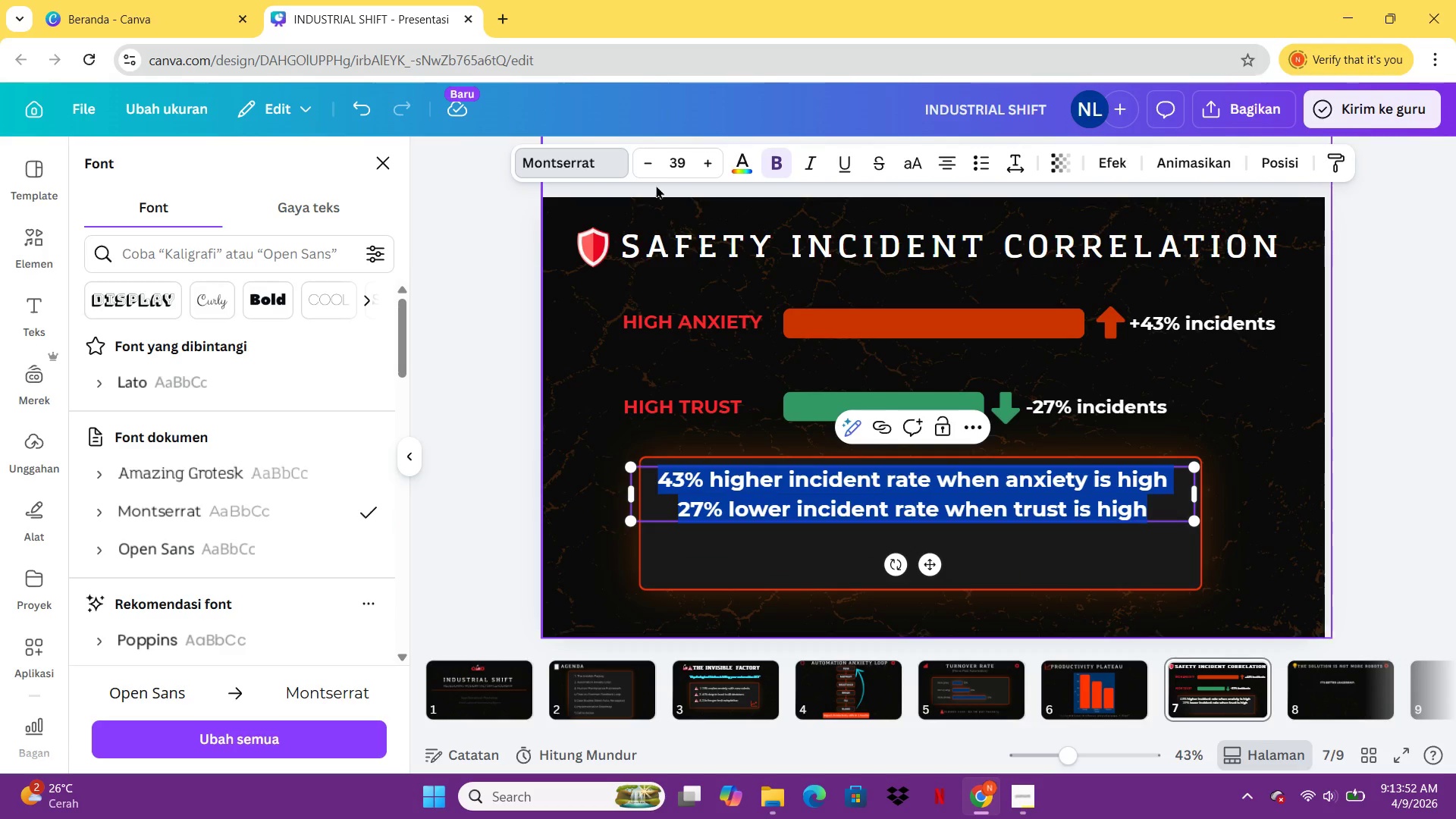 
double_click([649, 153])
 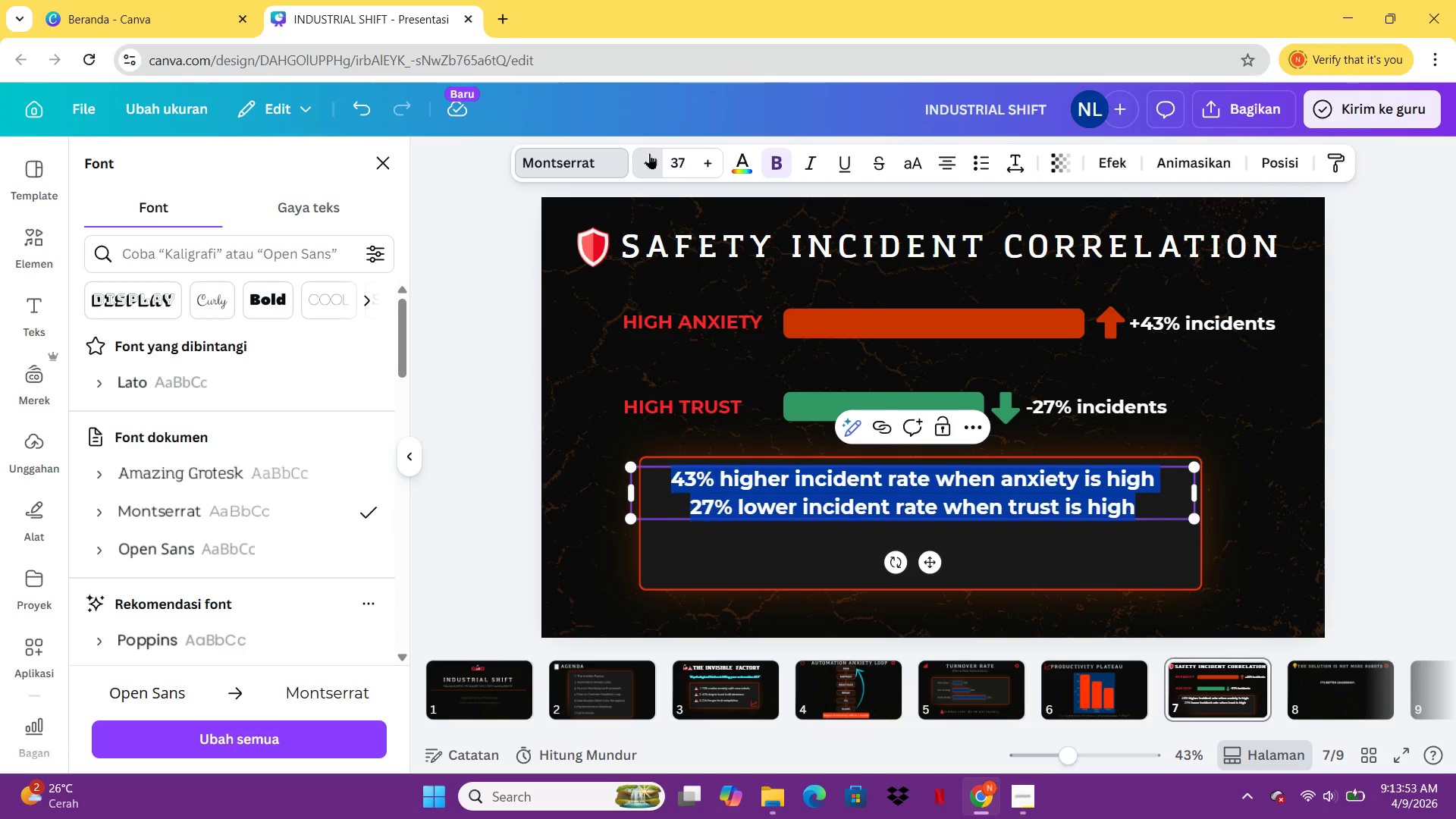 
triple_click([649, 153])
 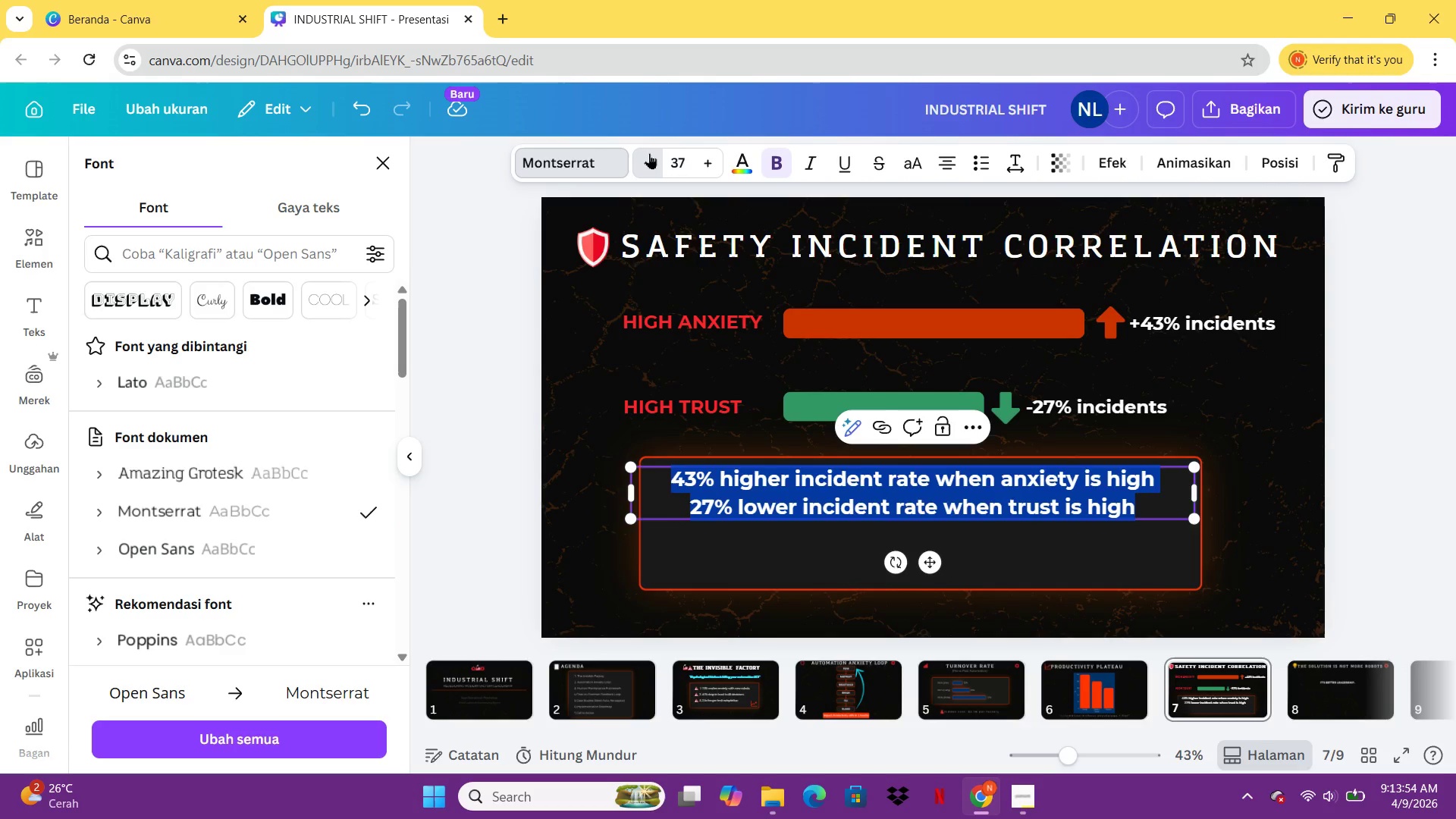 
triple_click([649, 153])
 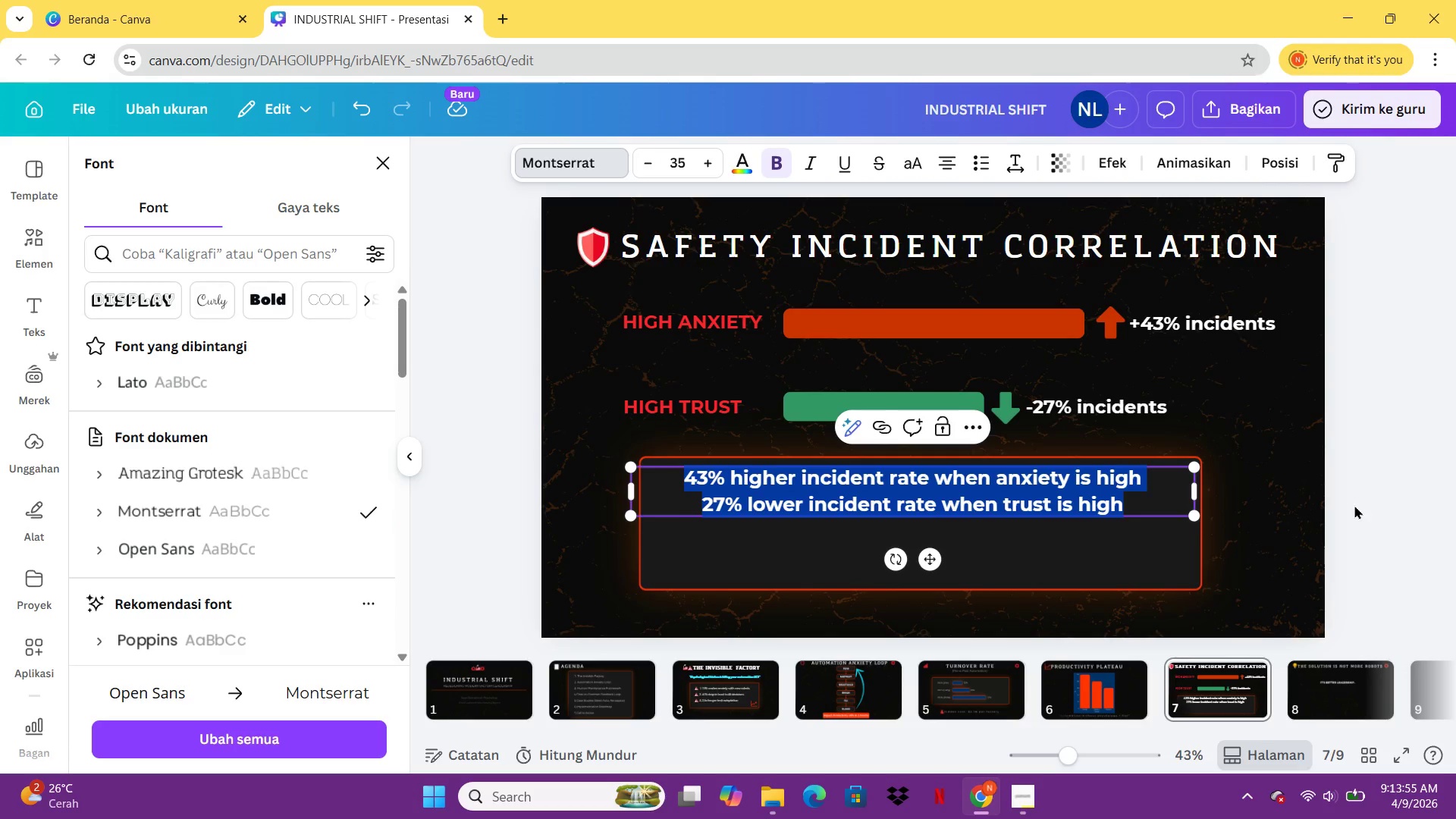 
left_click([1391, 460])
 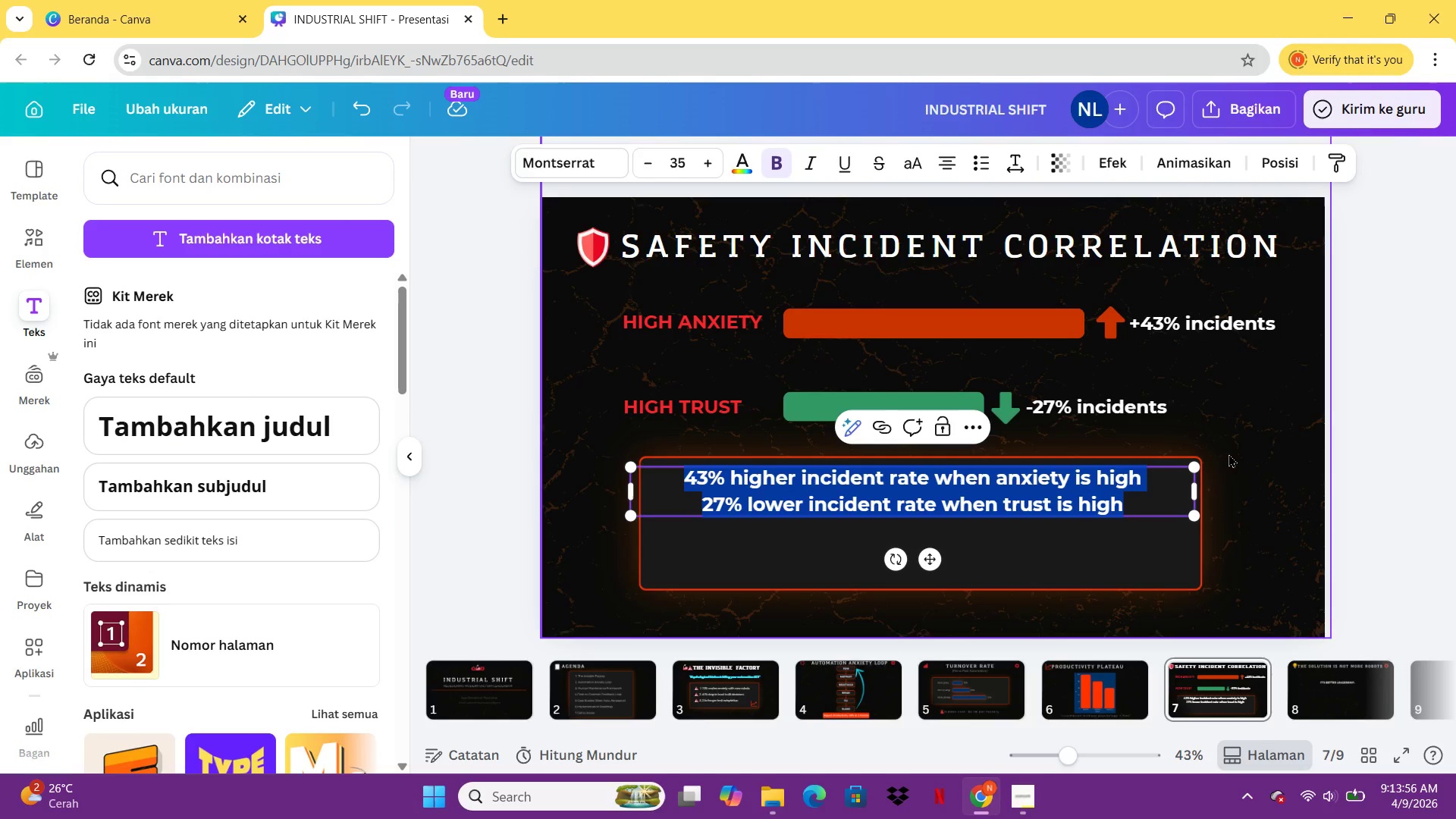 
left_click([1376, 415])
 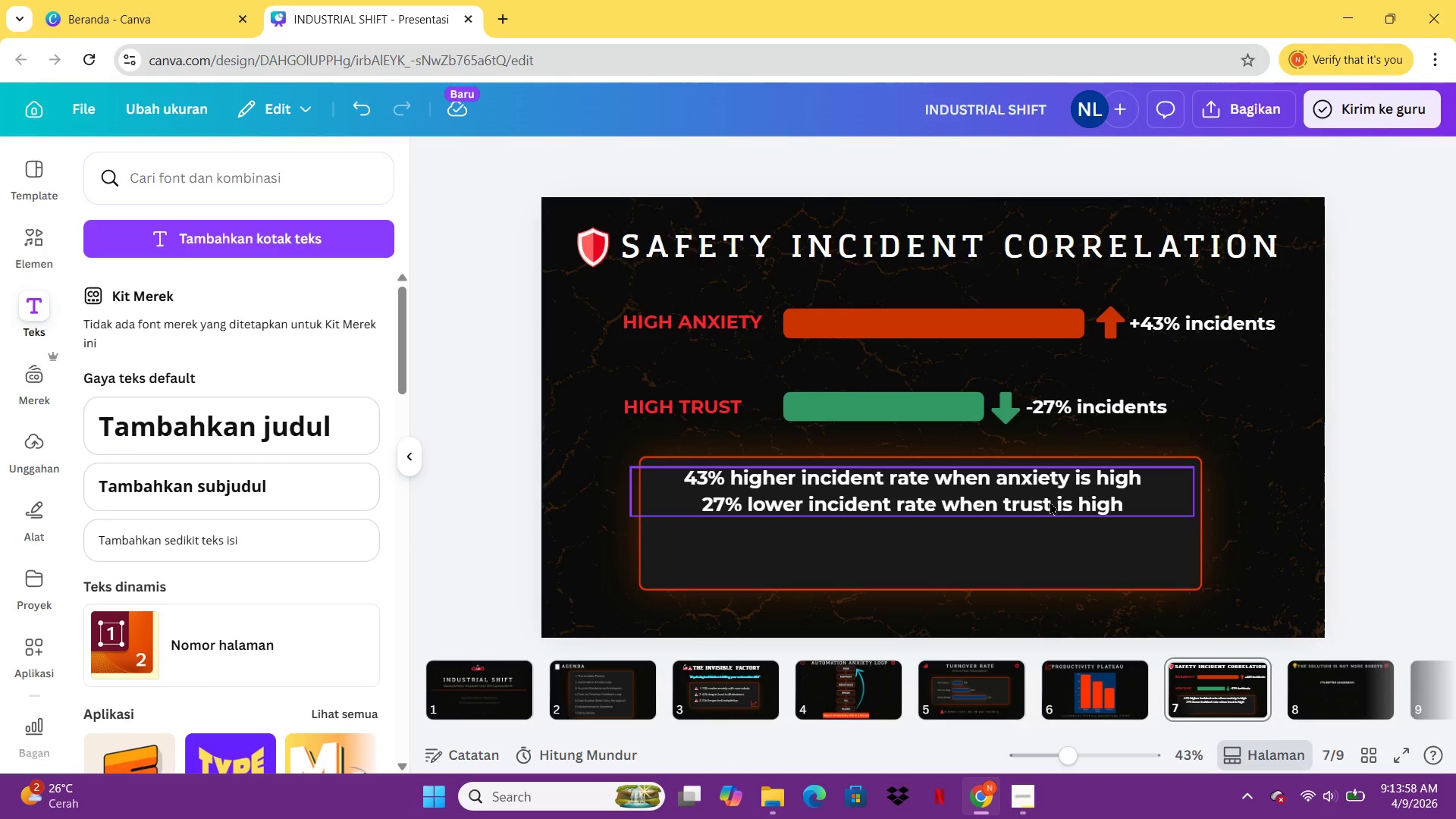 
left_click_drag(start_coordinate=[1027, 498], to_coordinate=[1039, 535])
 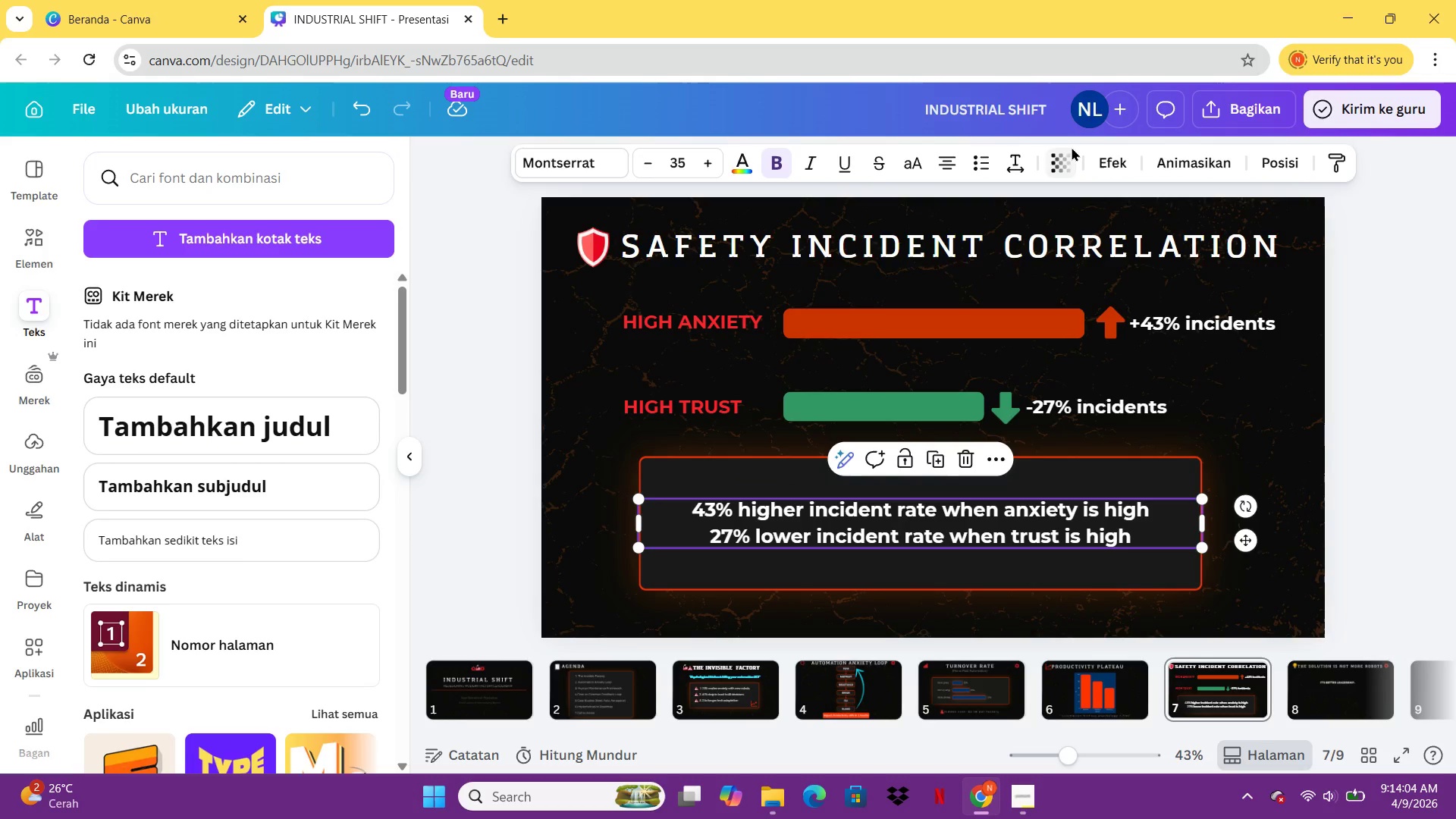 
left_click([1001, 166])
 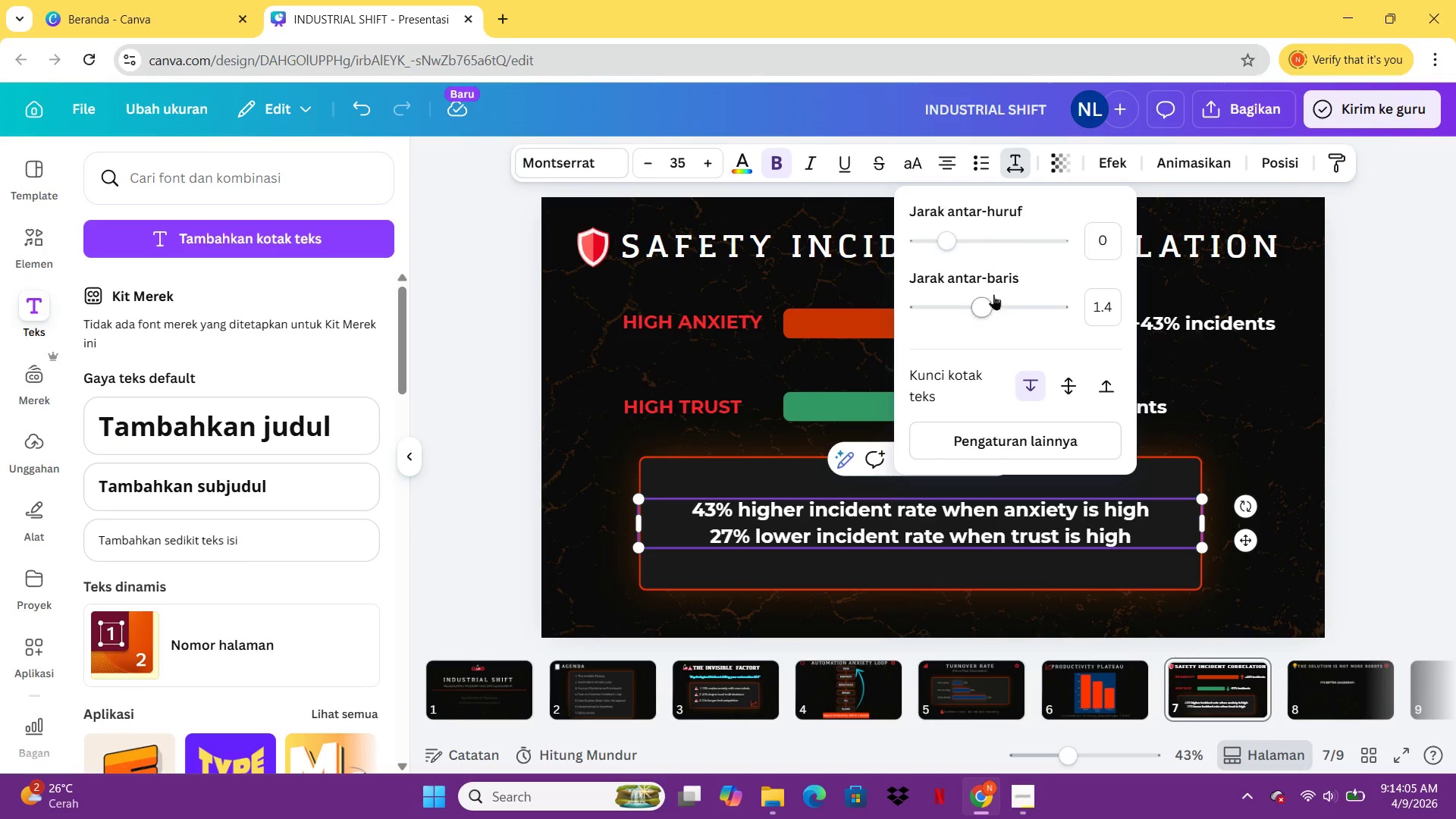 
left_click_drag(start_coordinate=[987, 299], to_coordinate=[1034, 305])
 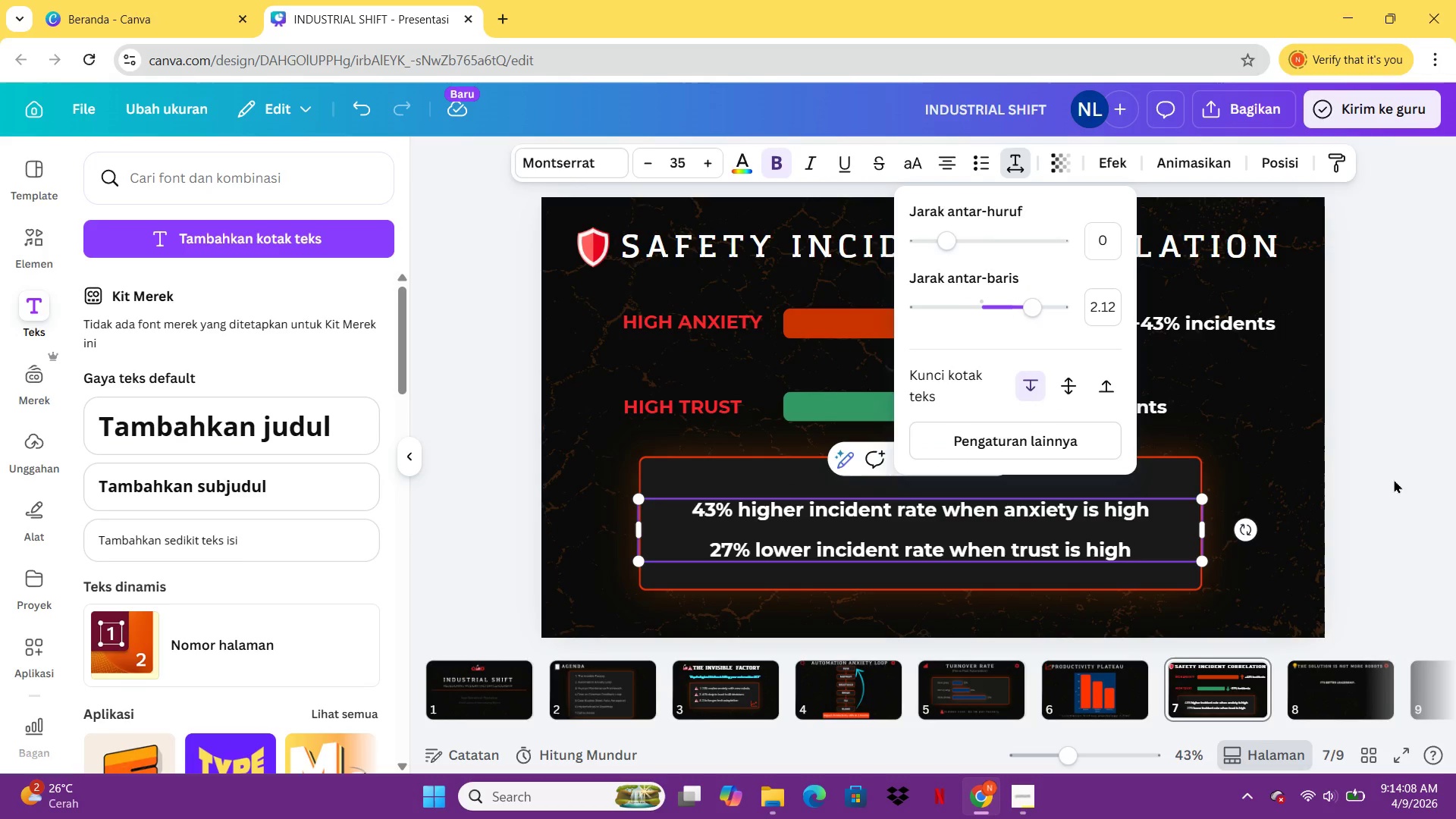 
left_click([1386, 468])
 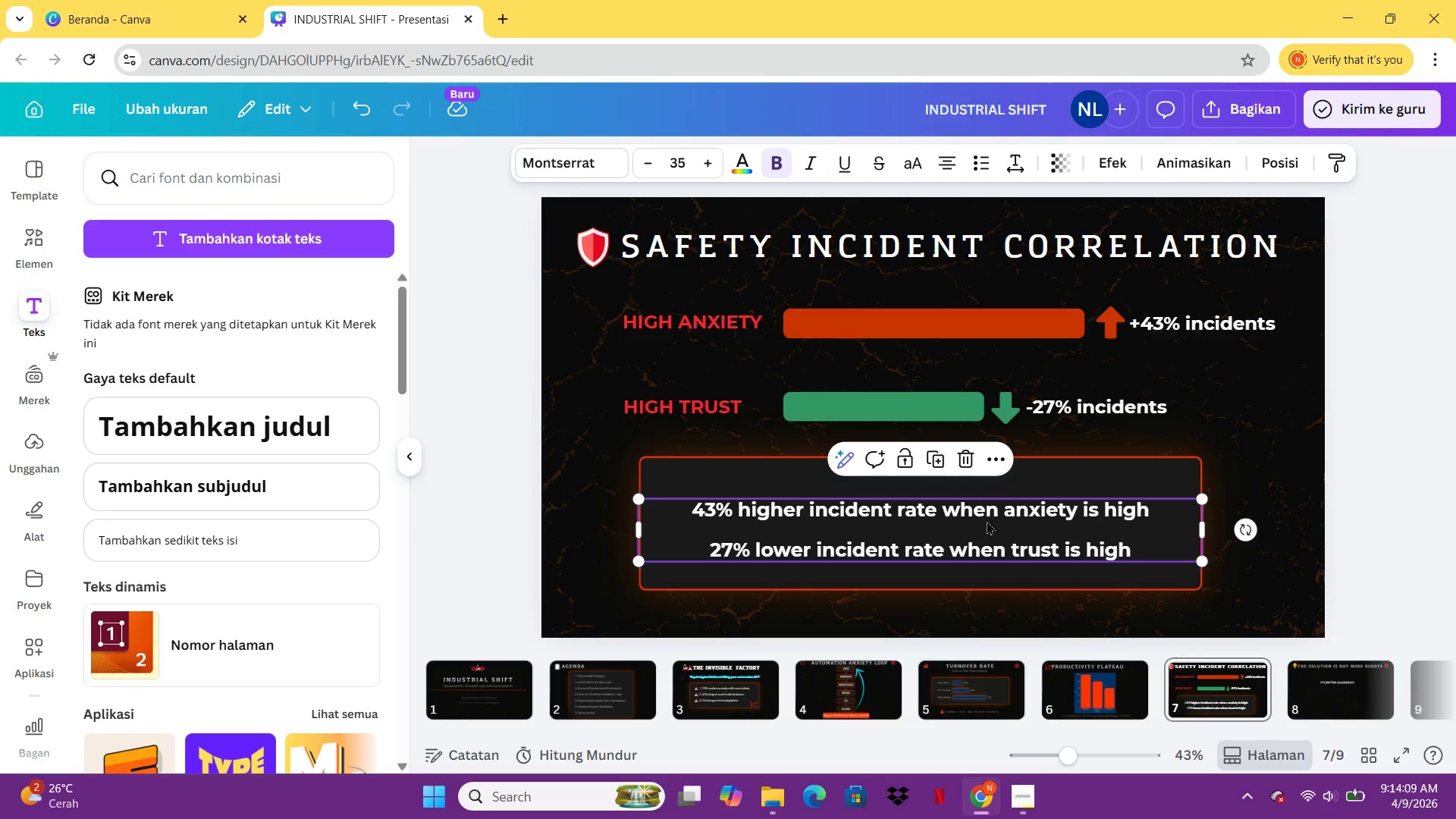 
left_click_drag(start_coordinate=[987, 524], to_coordinate=[983, 518])
 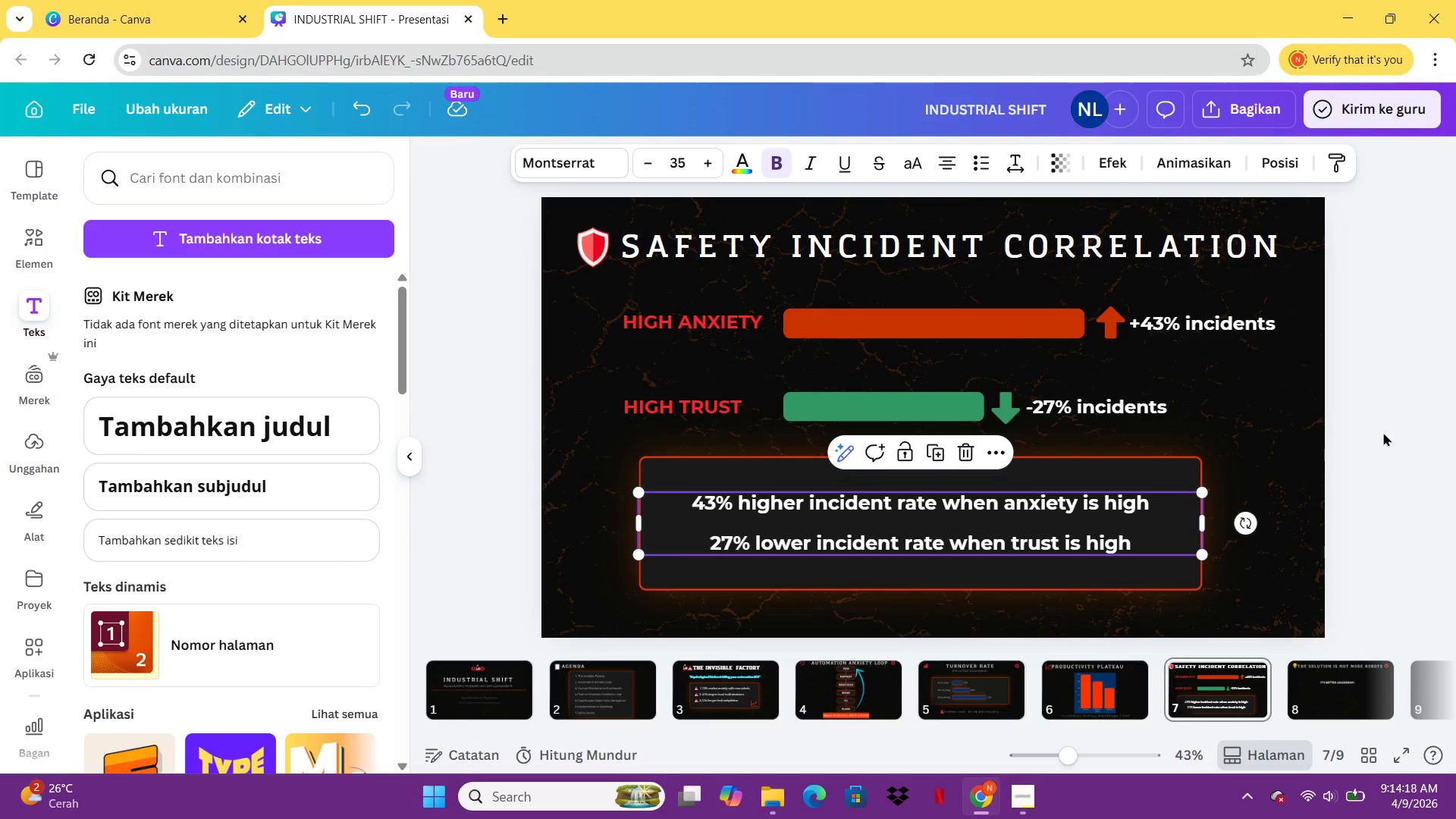 
left_click([1395, 429])
 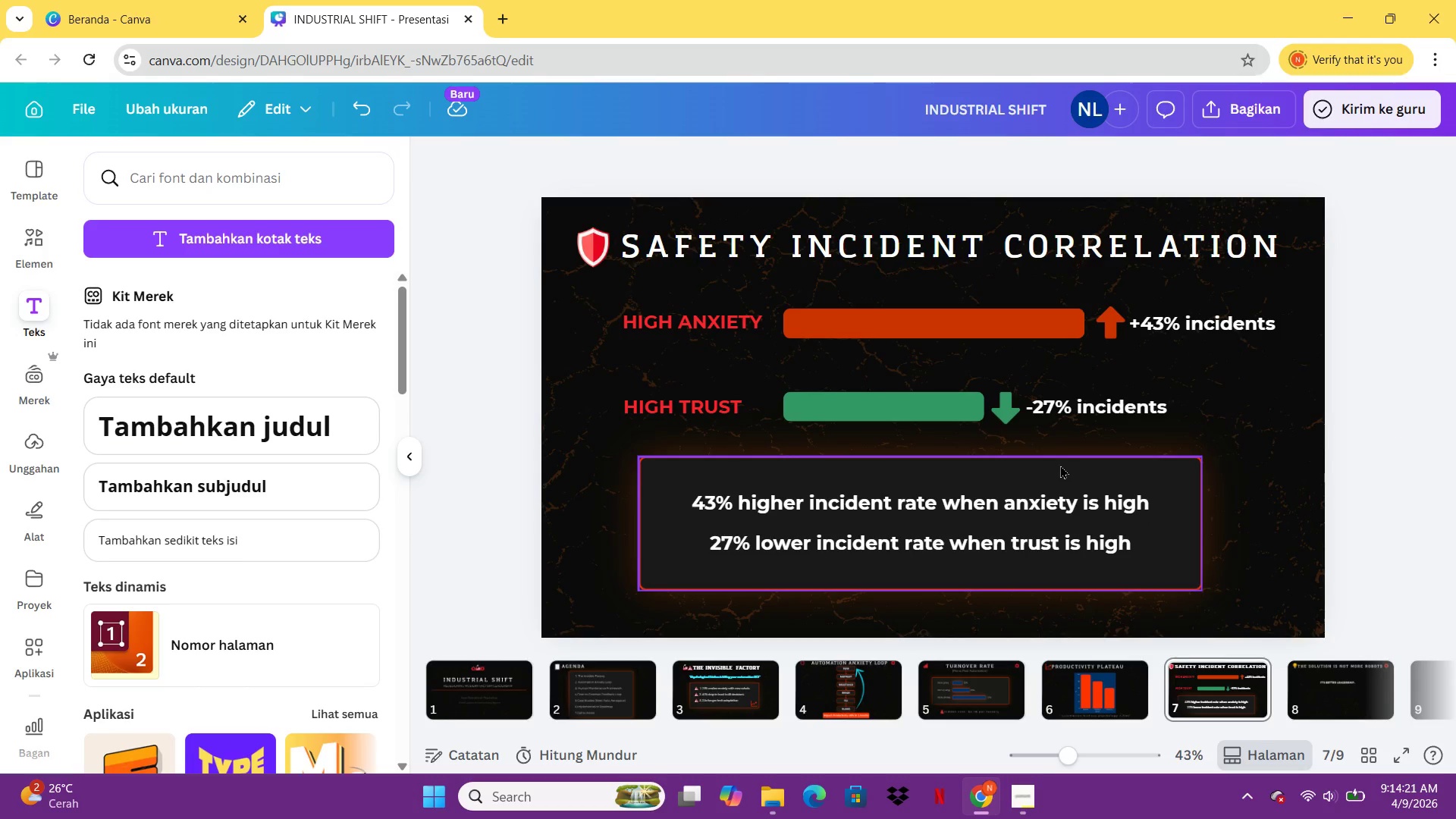 
left_click([980, 532])
 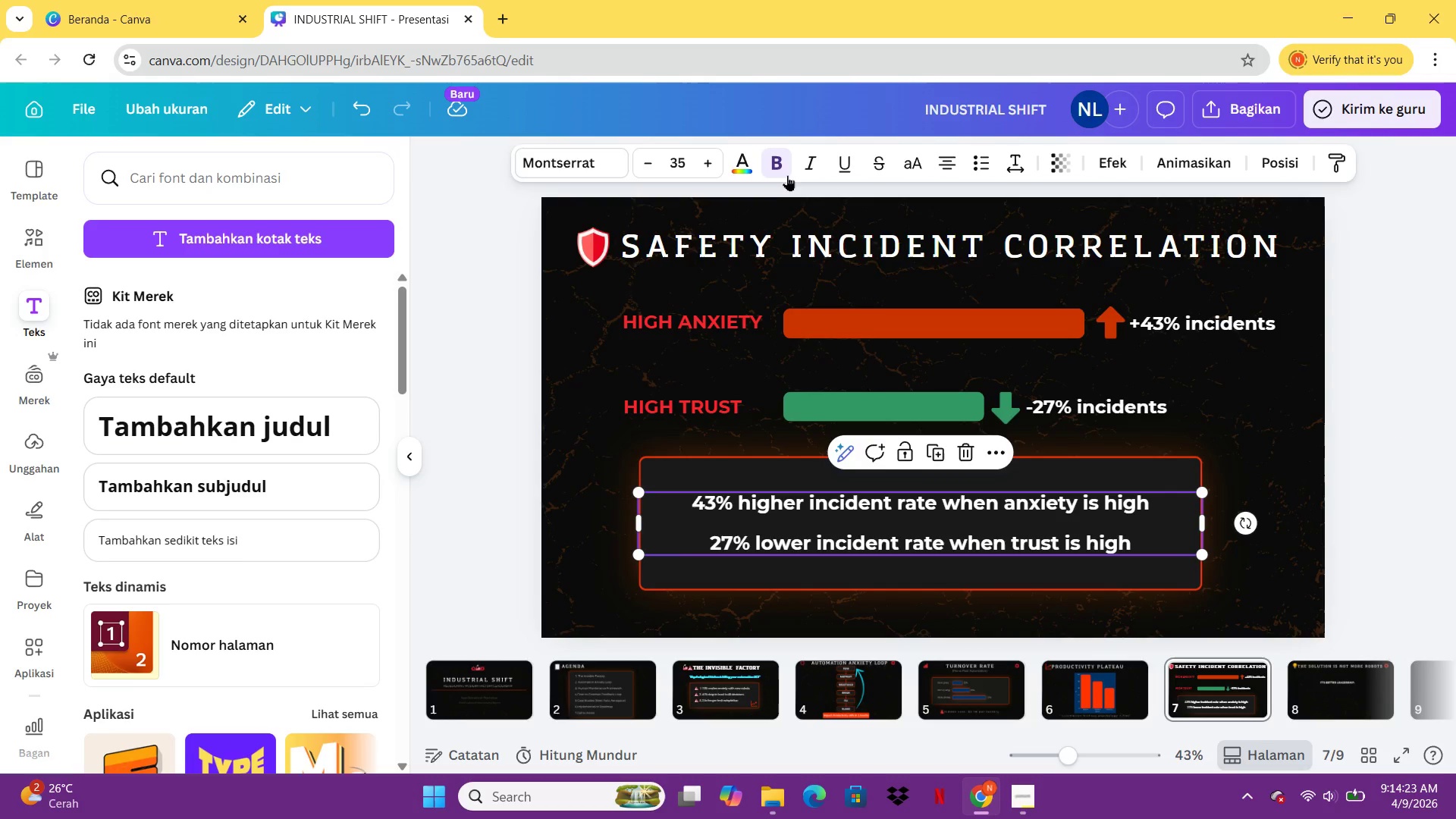 
left_click([785, 173])
 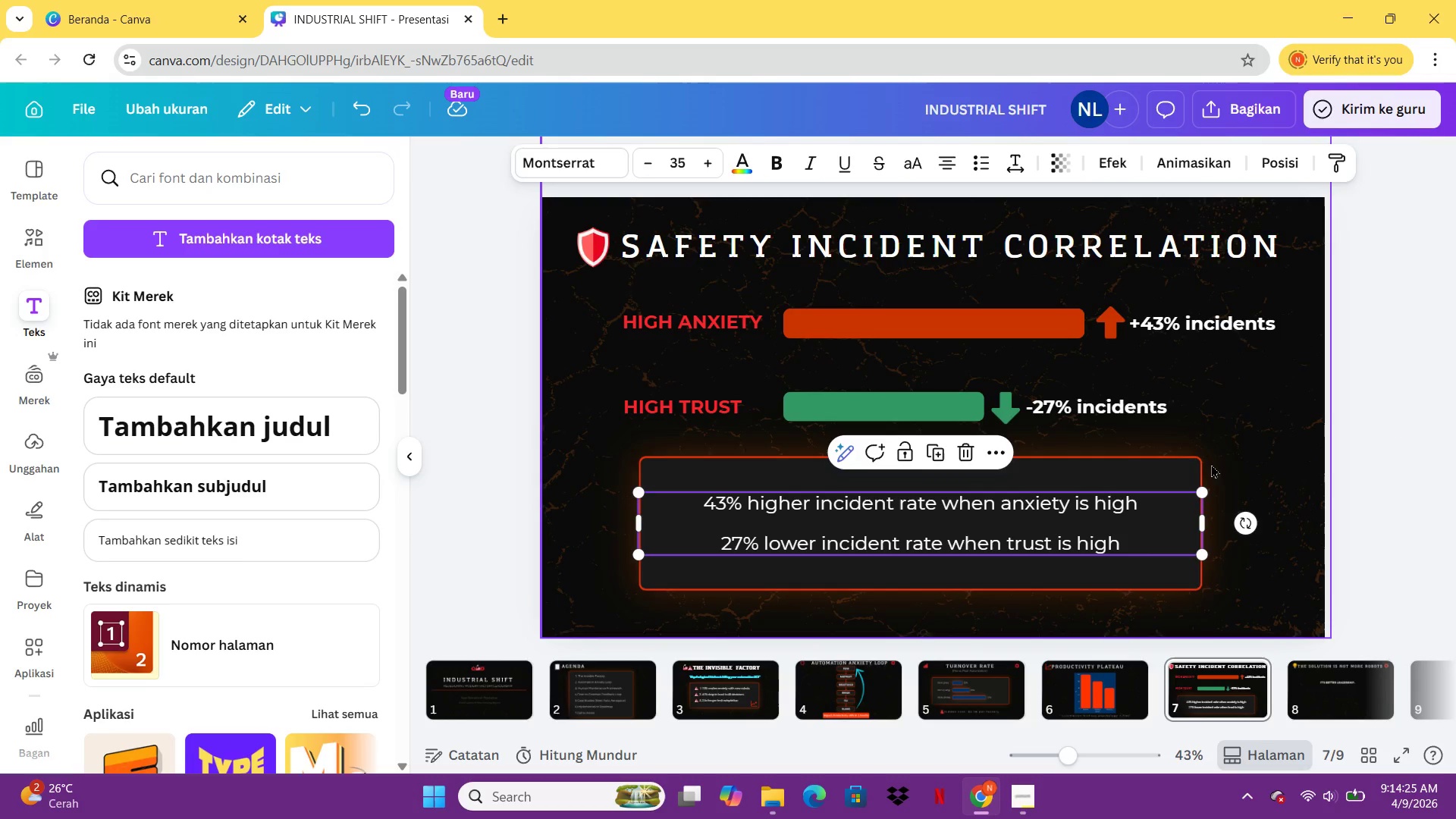 
left_click([1192, 470])
 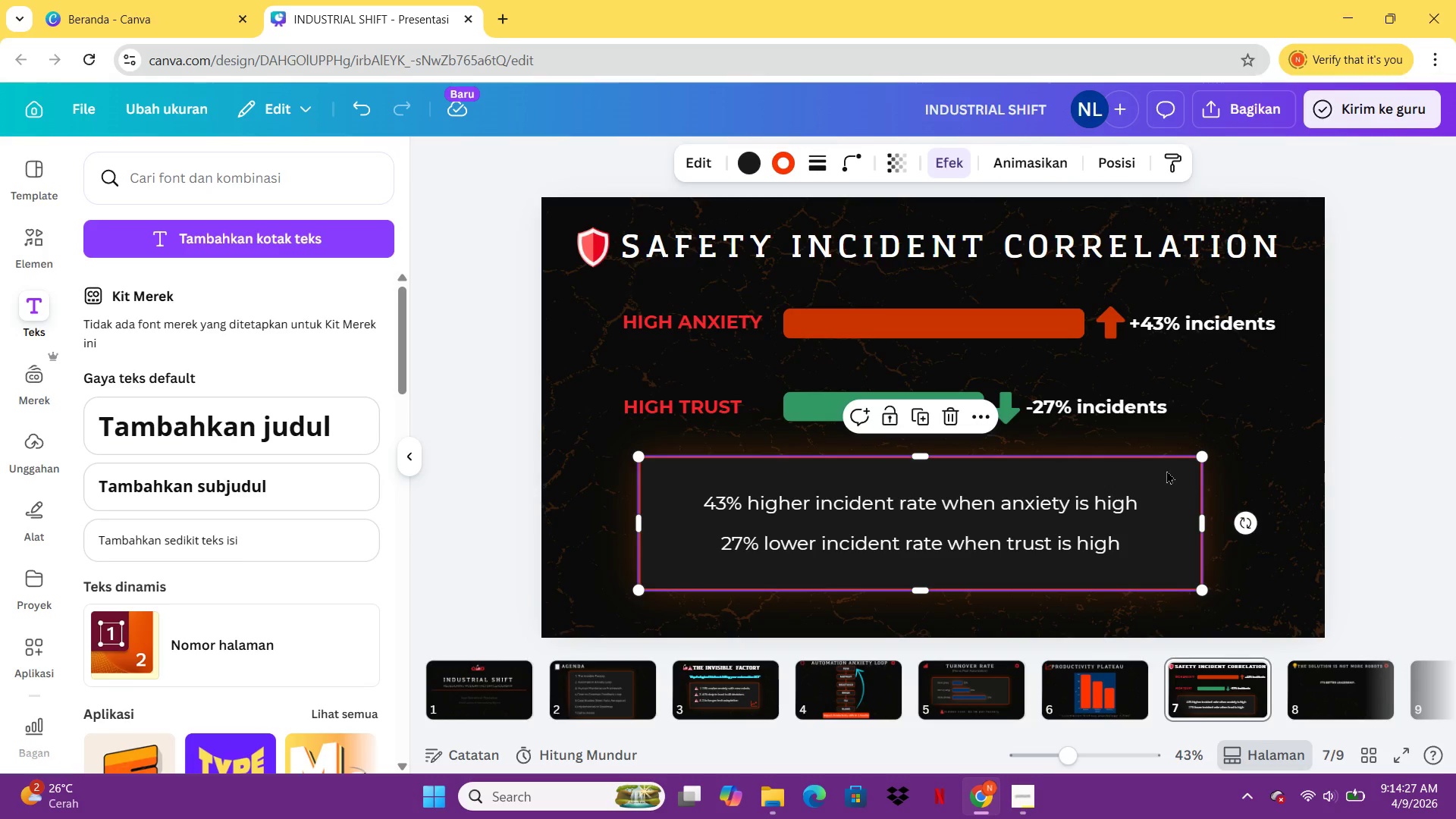 
left_click_drag(start_coordinate=[1166, 470], to_coordinate=[1178, 473])
 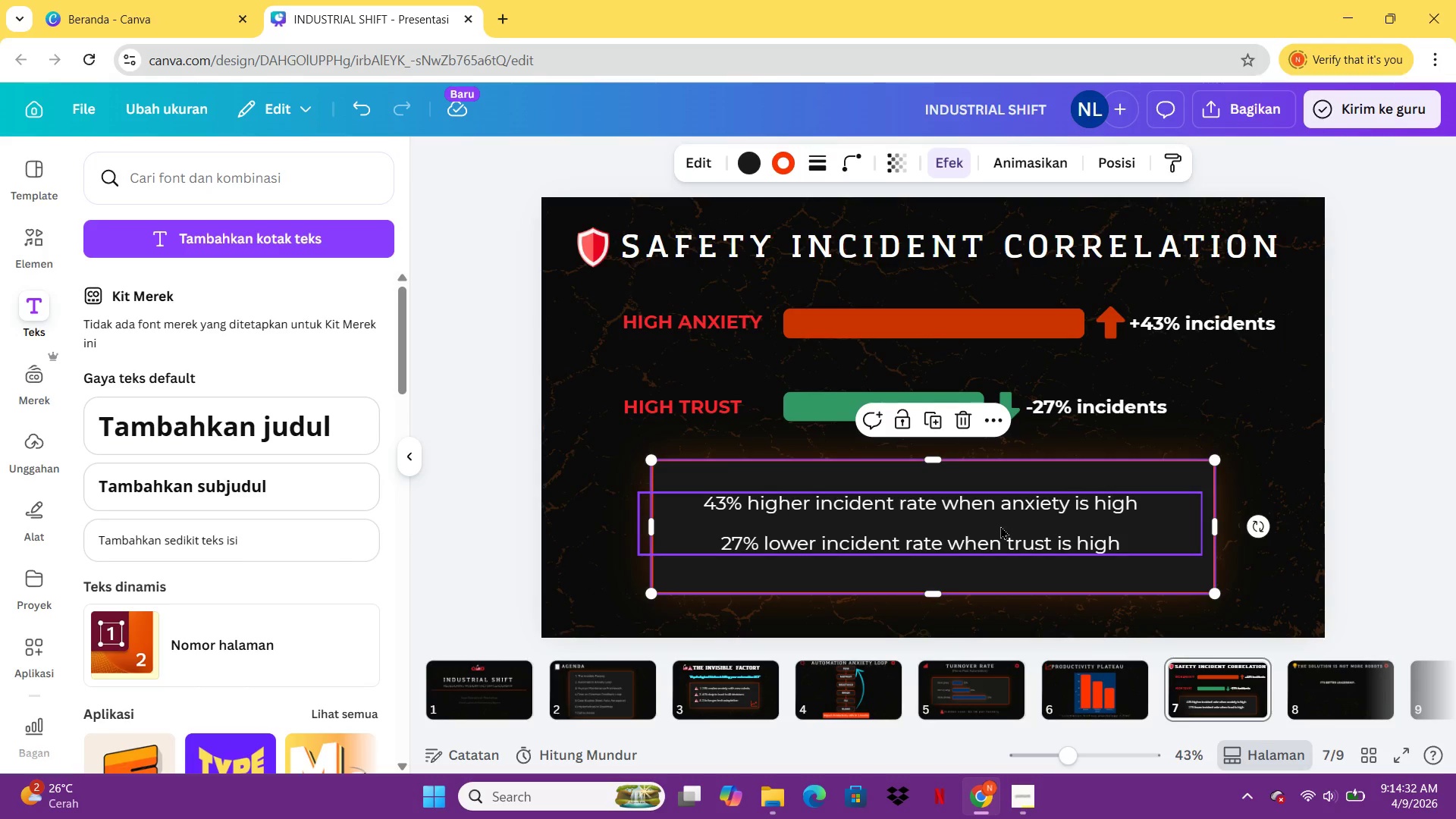 
left_click_drag(start_coordinate=[999, 526], to_coordinate=[1023, 529])
 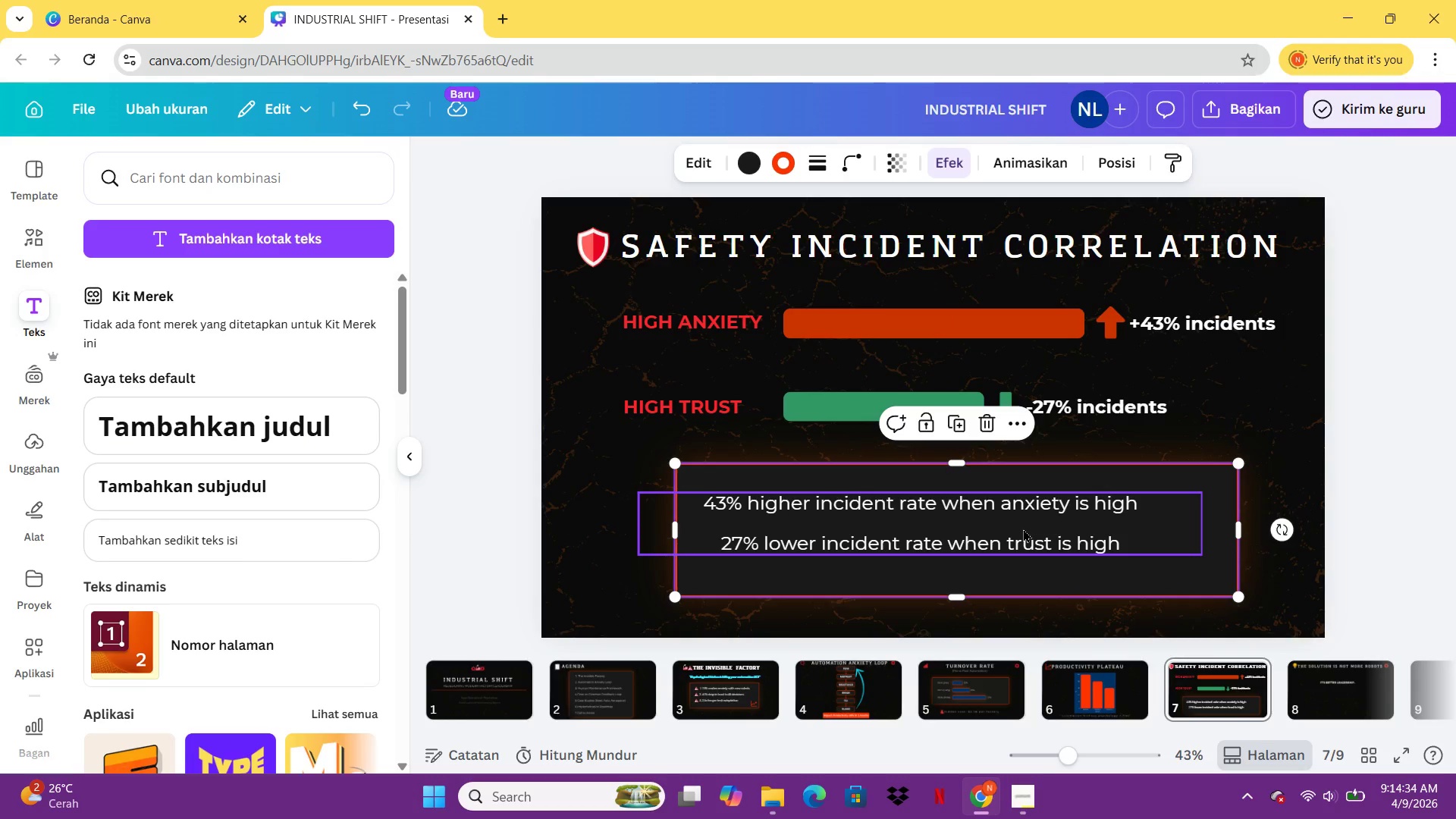 
key(Control+X)
 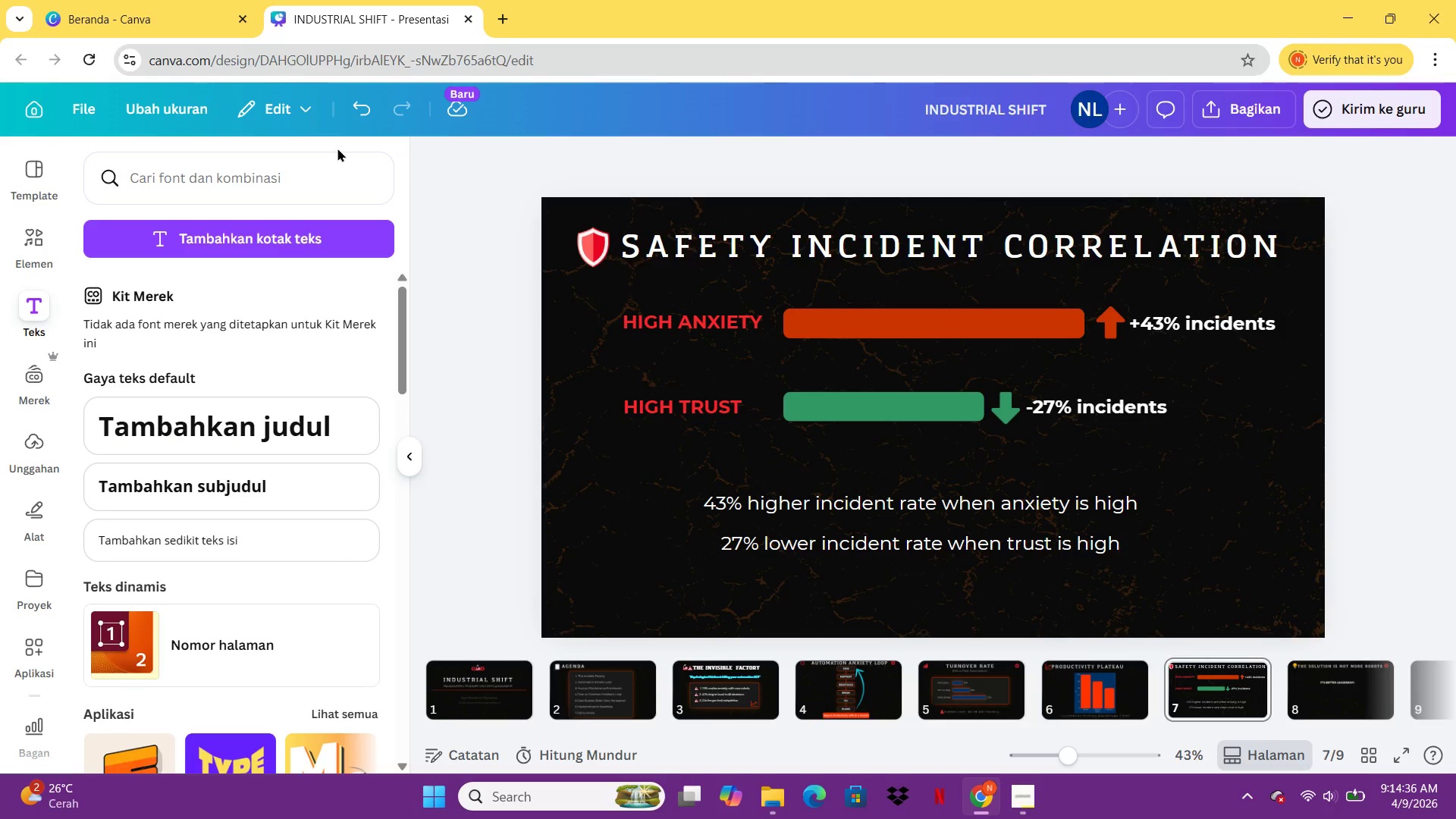 
left_click([361, 110])
 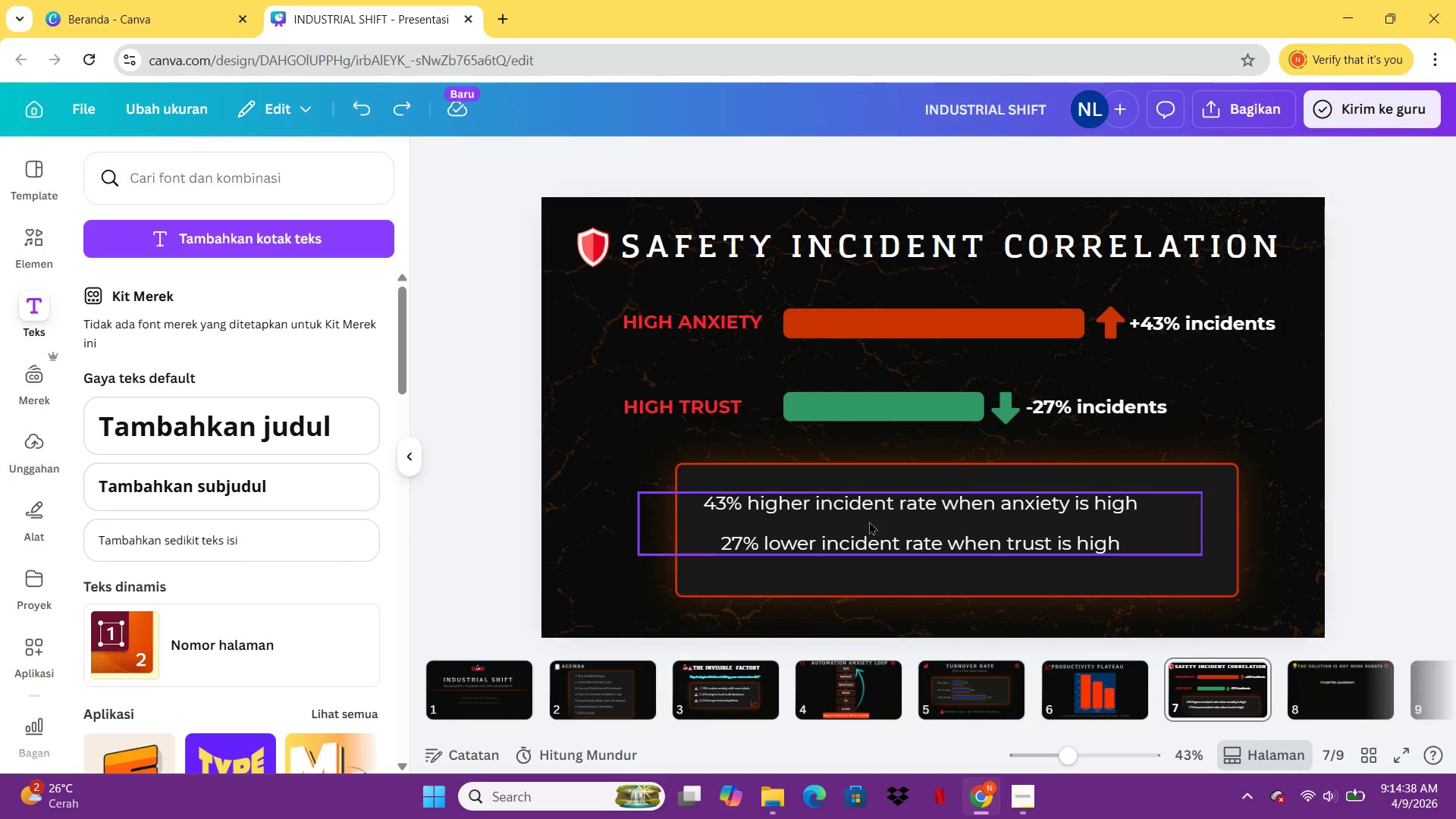 
left_click_drag(start_coordinate=[855, 527], to_coordinate=[1332, 395])
 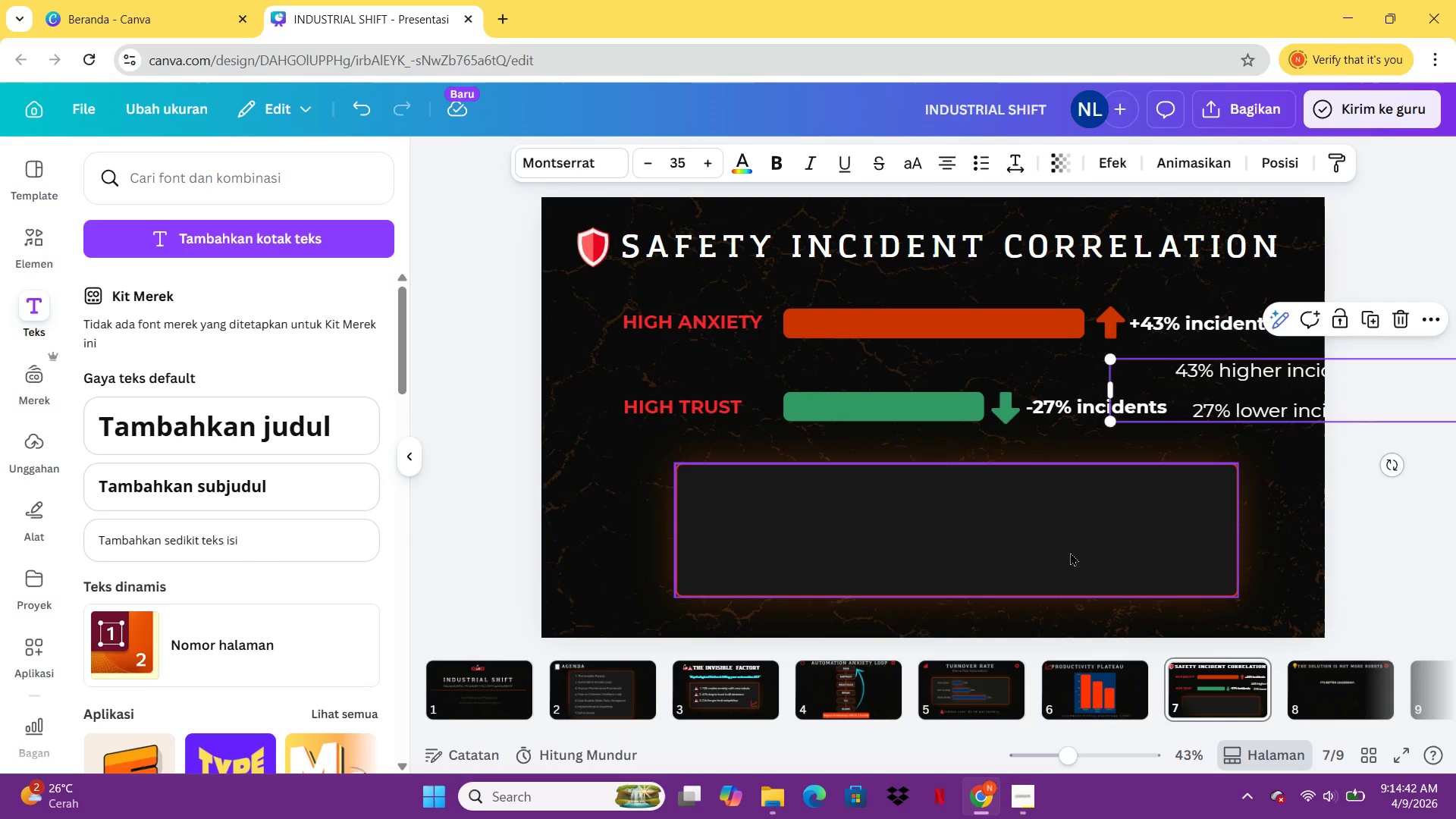 
left_click_drag(start_coordinate=[1070, 551], to_coordinate=[1050, 549])
 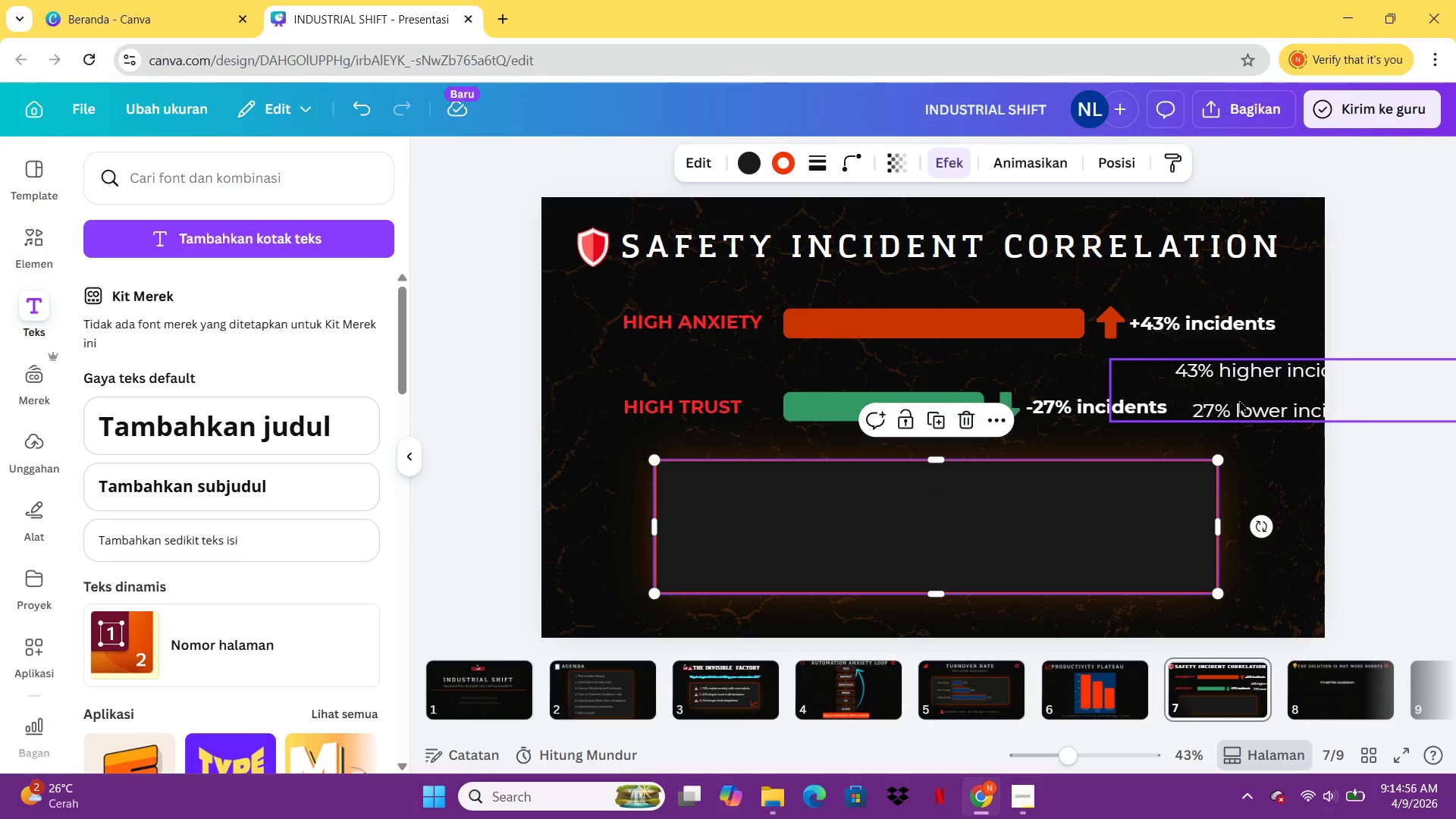 
left_click_drag(start_coordinate=[1239, 400], to_coordinate=[789, 540])
 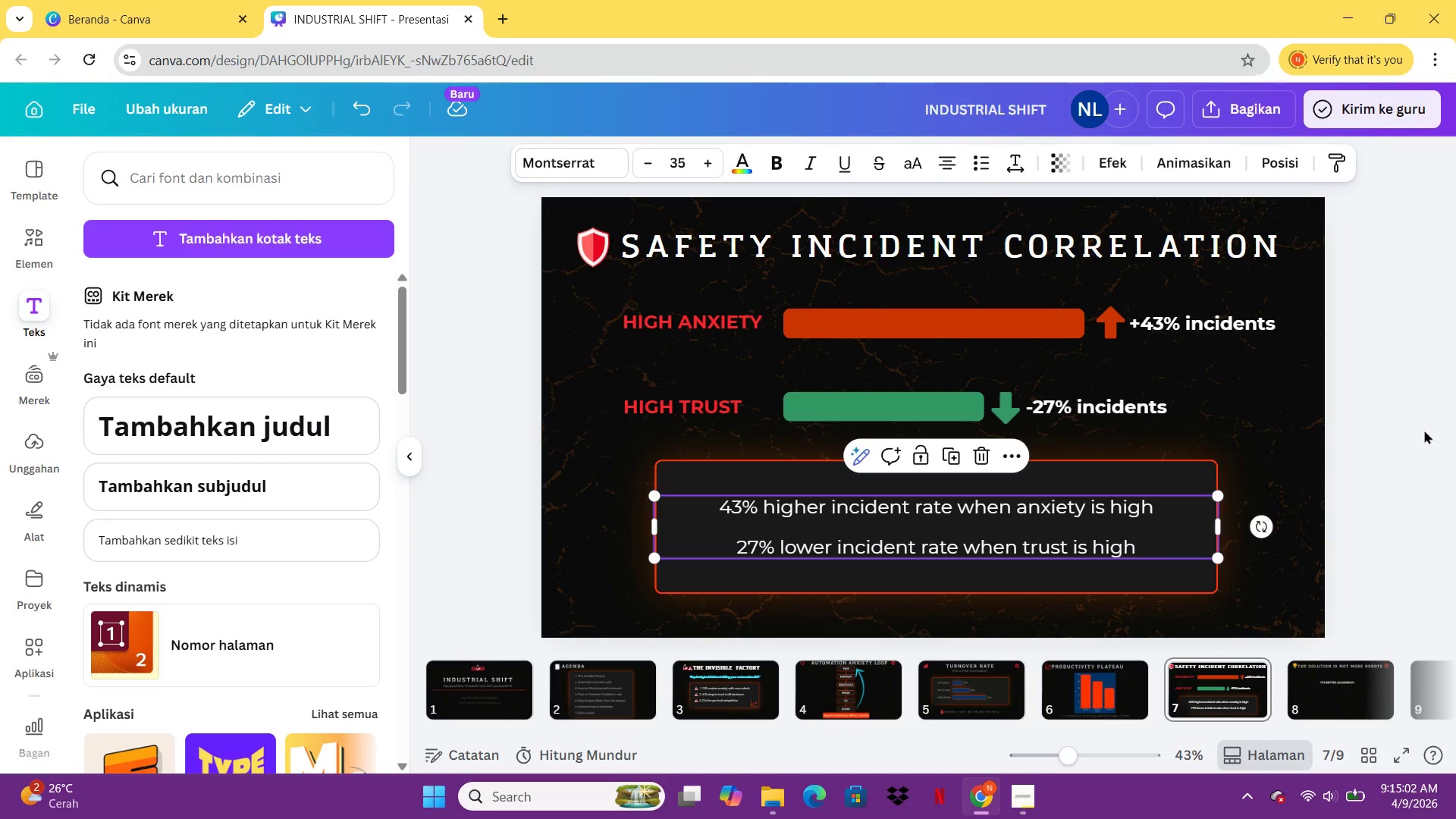 
left_click([1424, 430])
 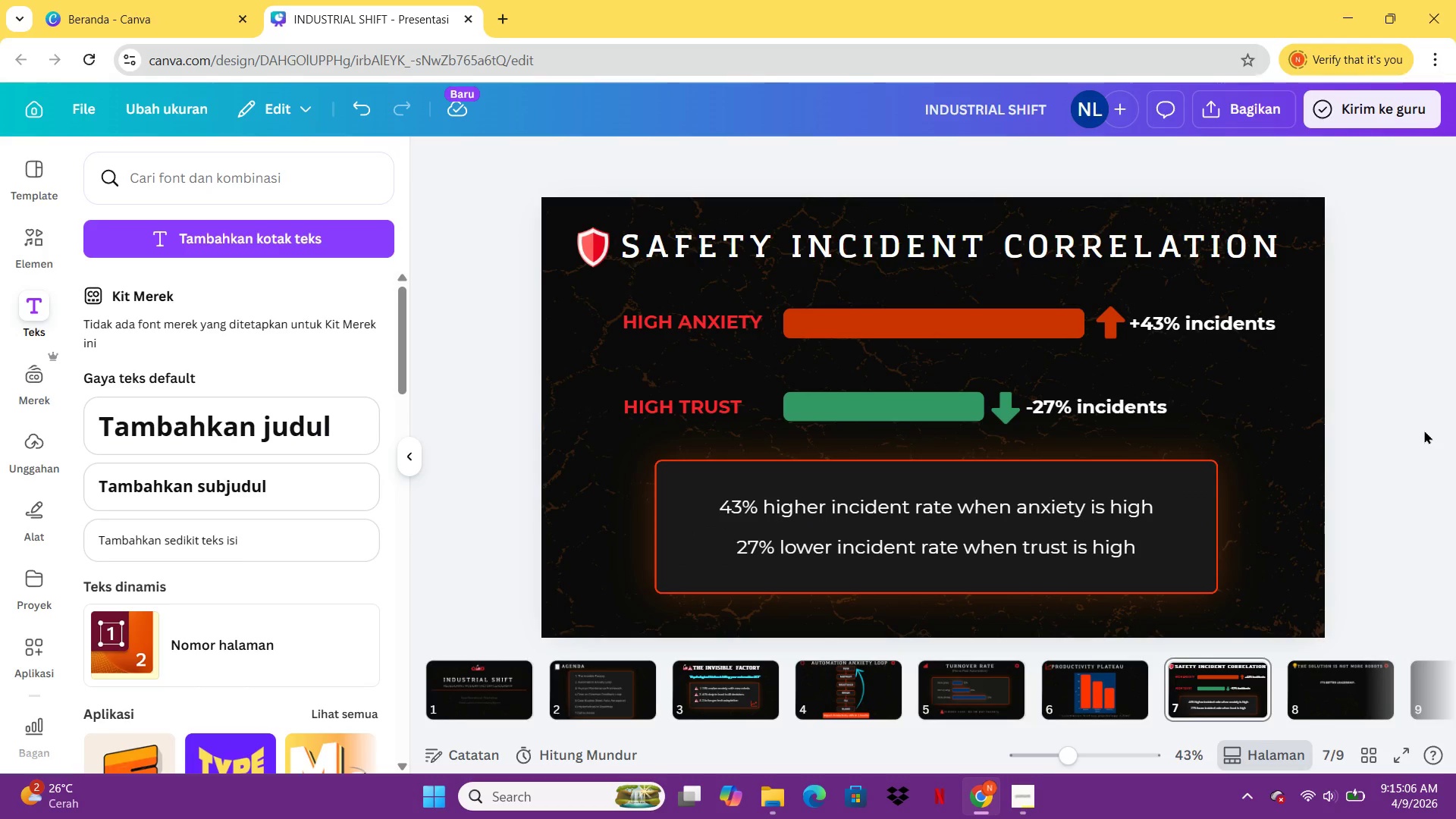 
wait(9.49)
 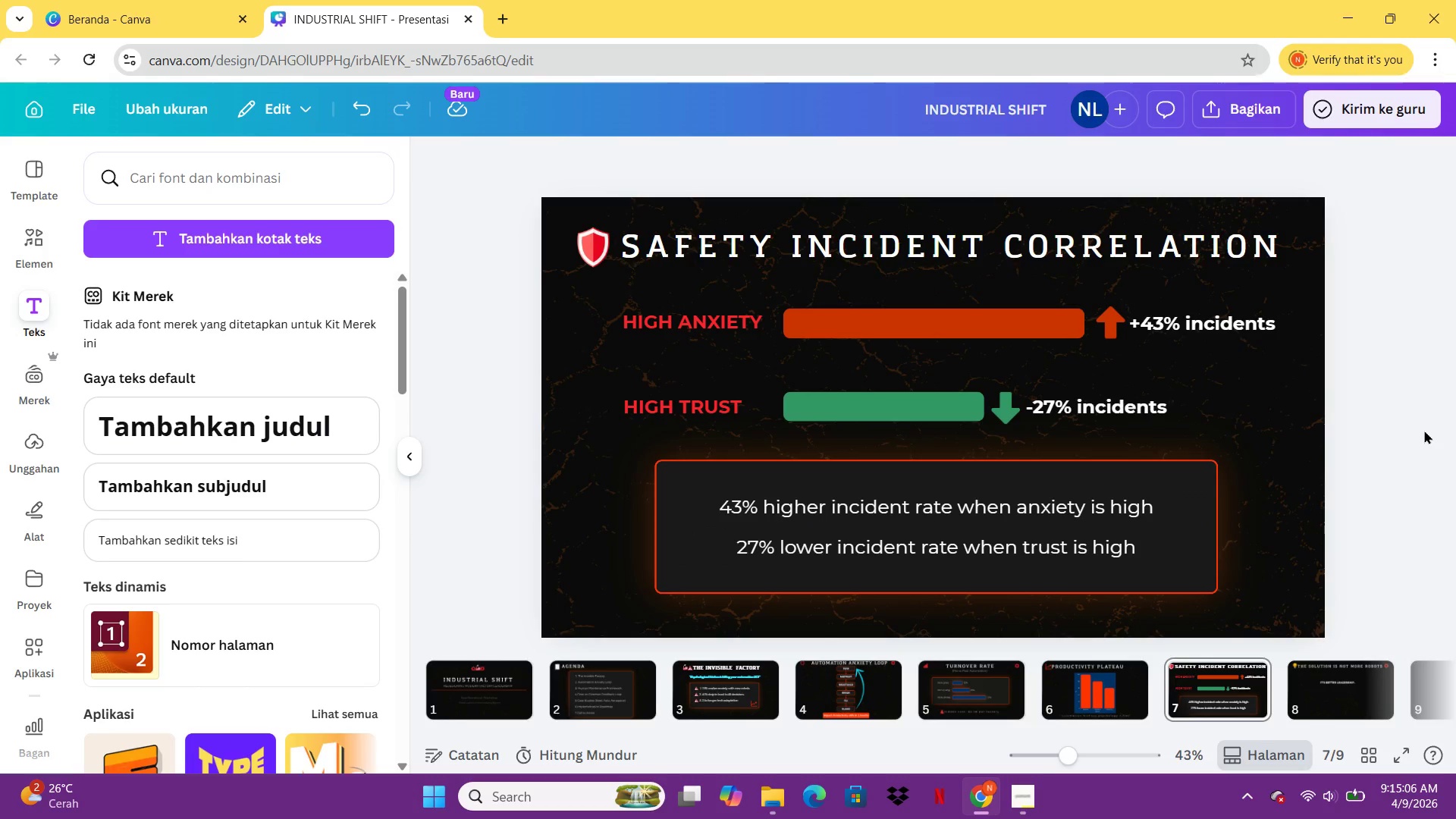 
mouse_move([1202, 683])
 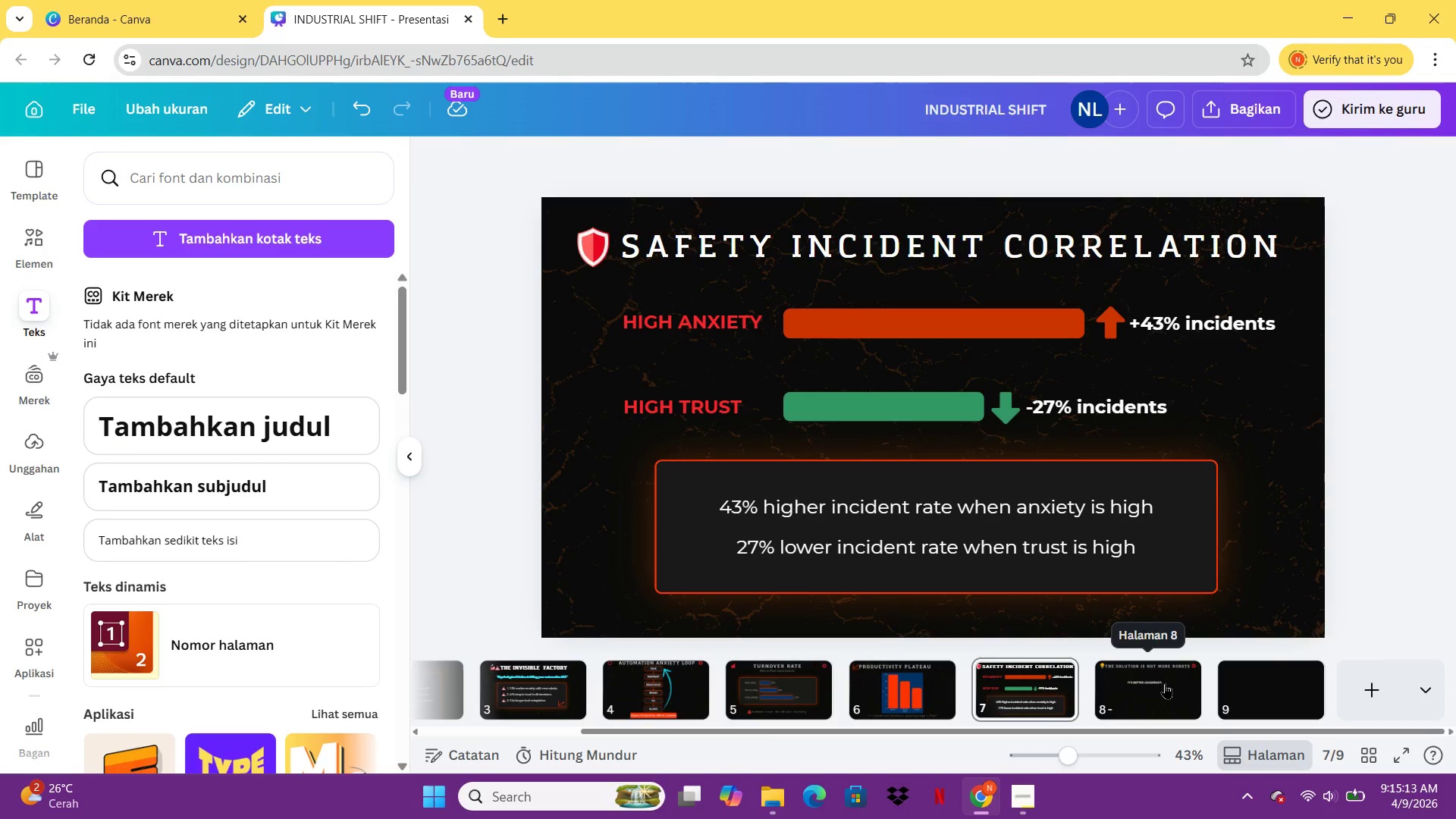 
left_click([1165, 683])
 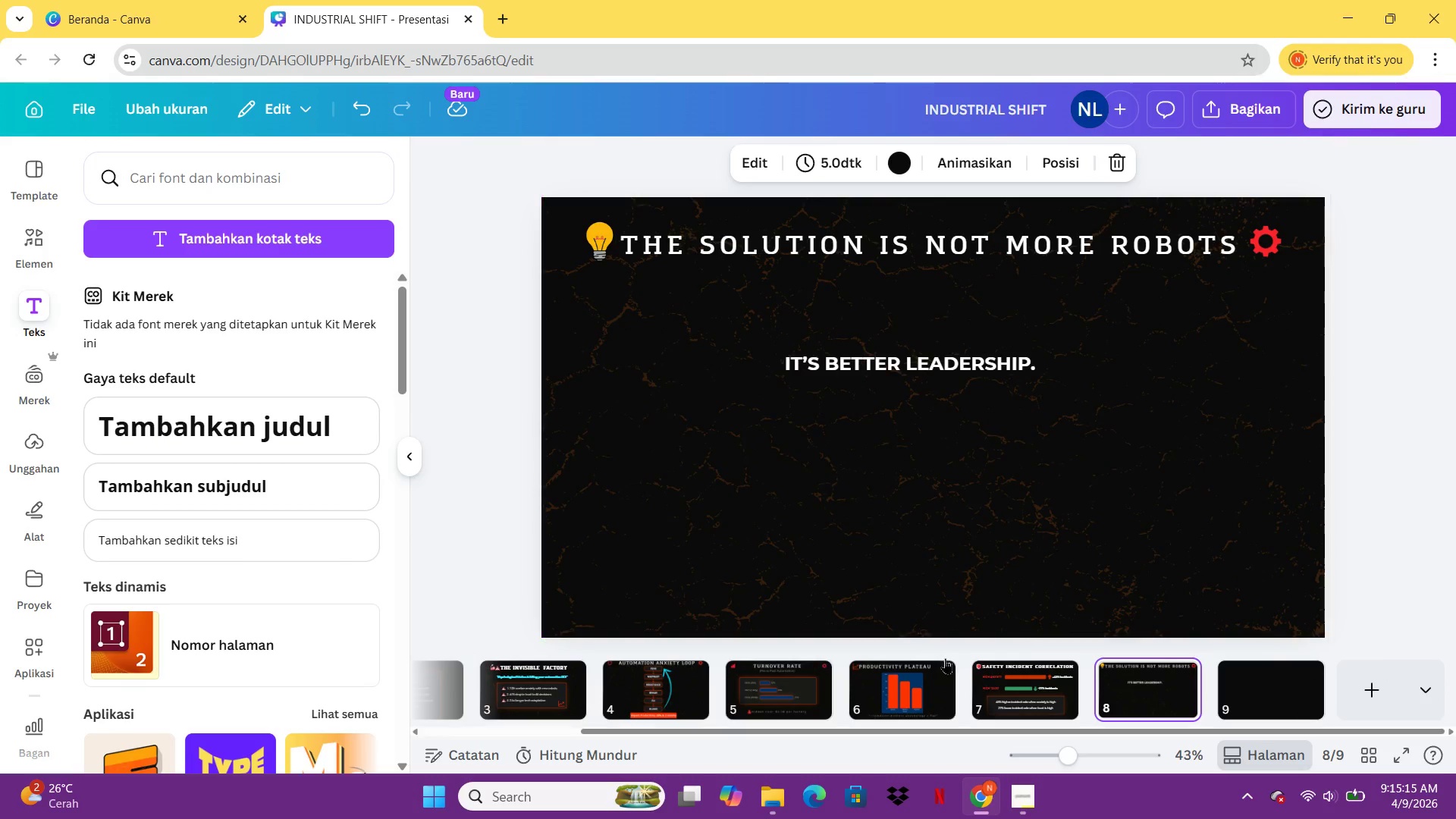 
left_click([1009, 689])
 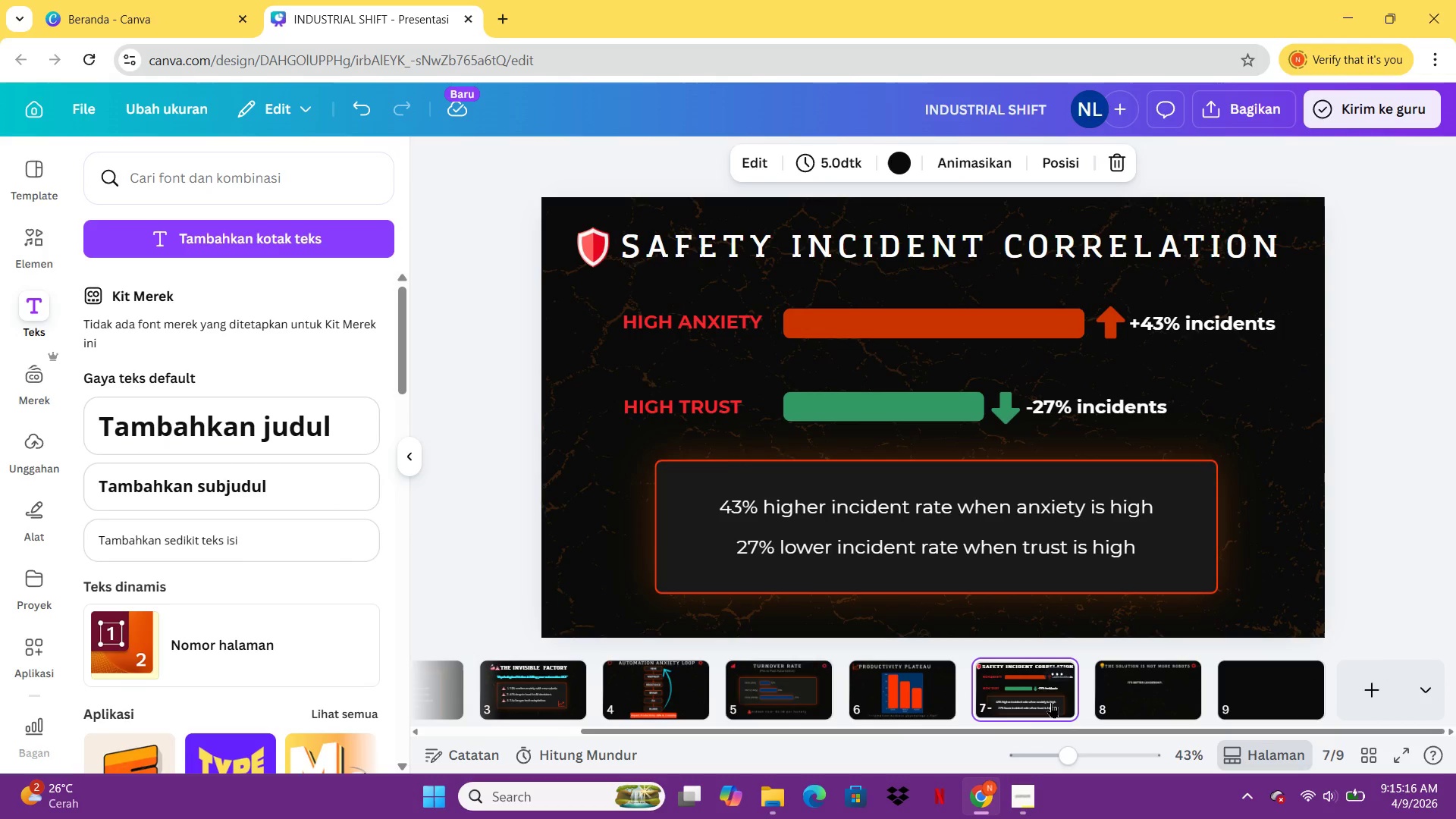 
mouse_move([1112, 713])
 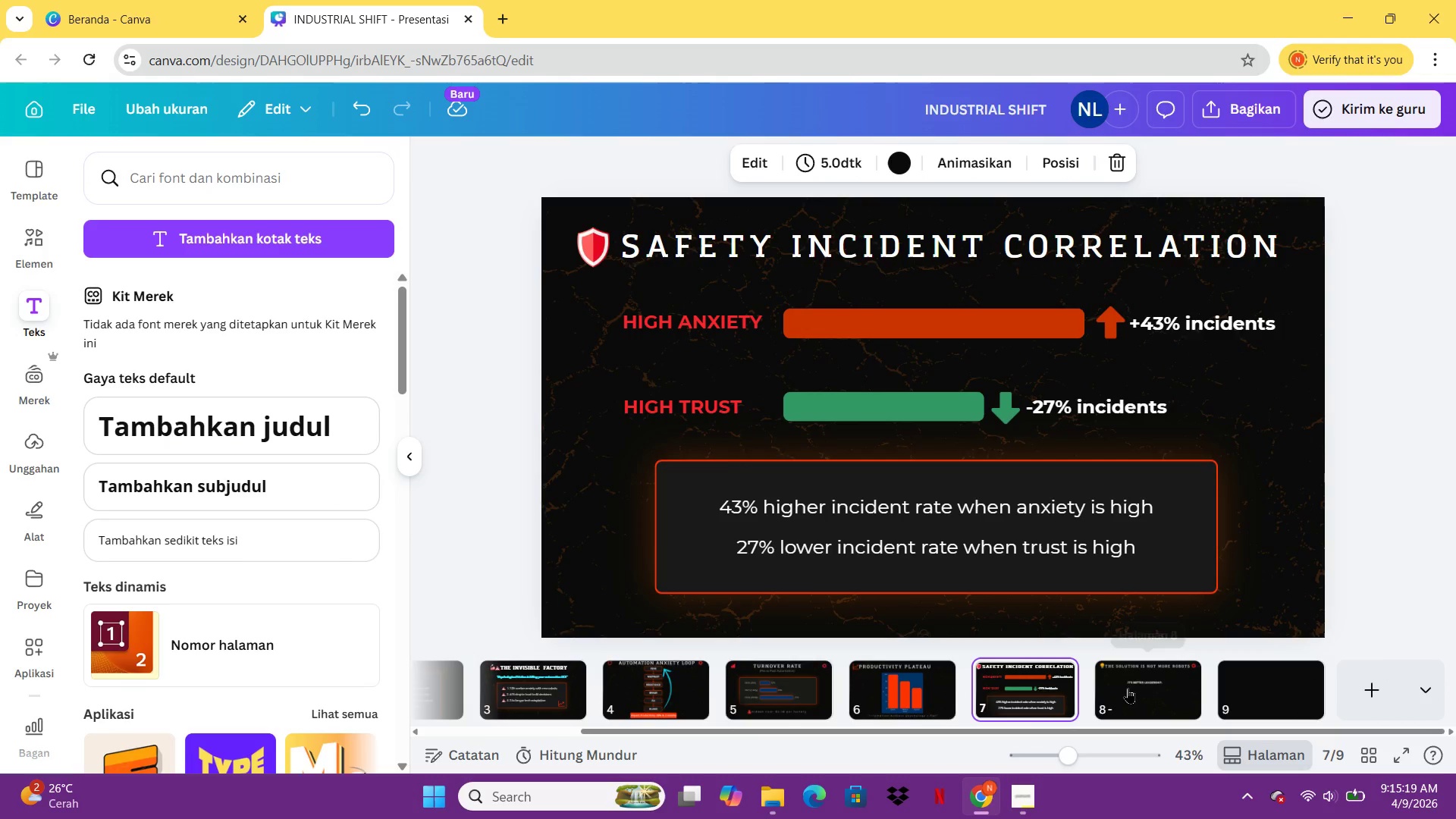 
left_click([1121, 683])
 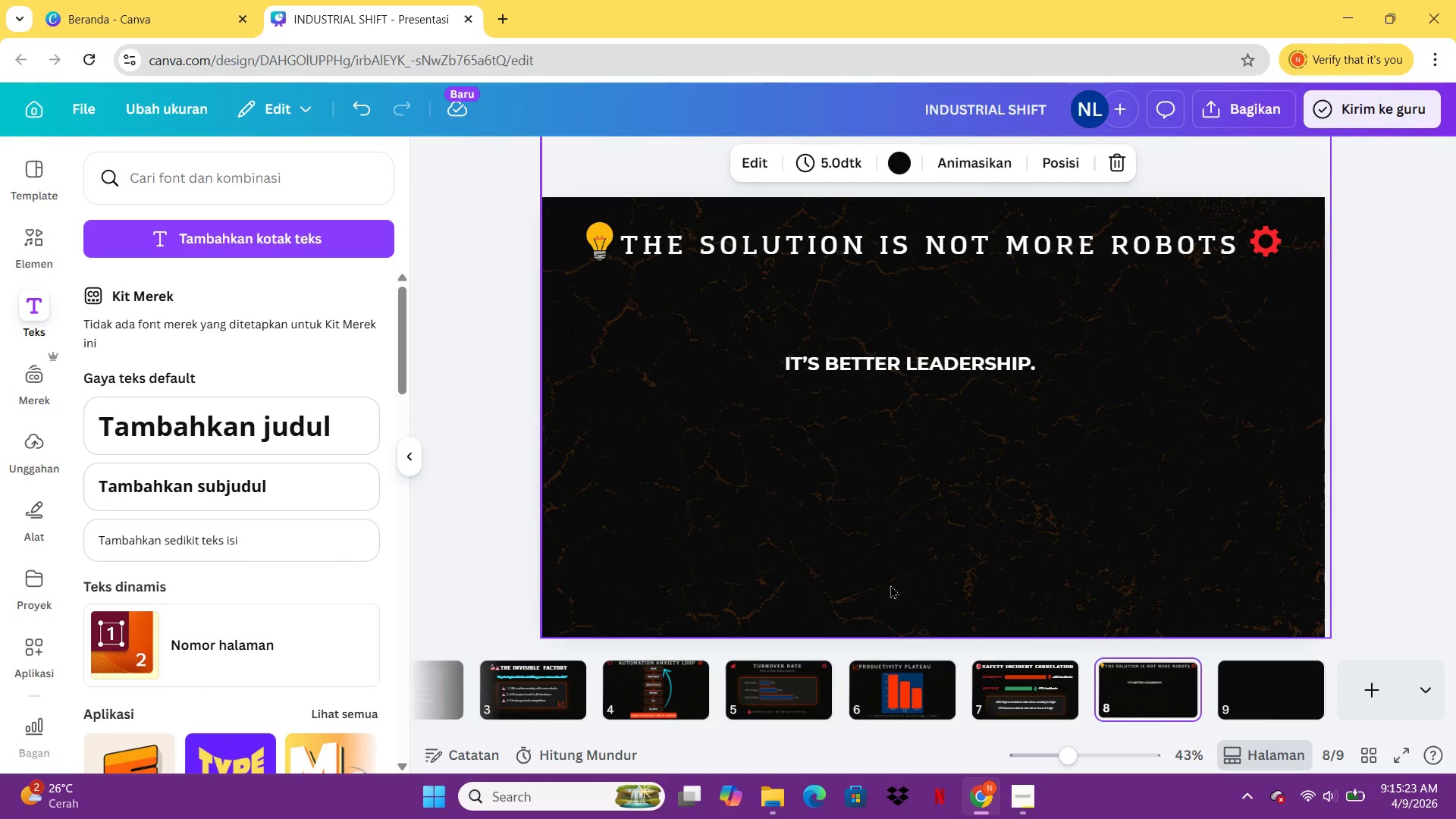 
wait(9.16)
 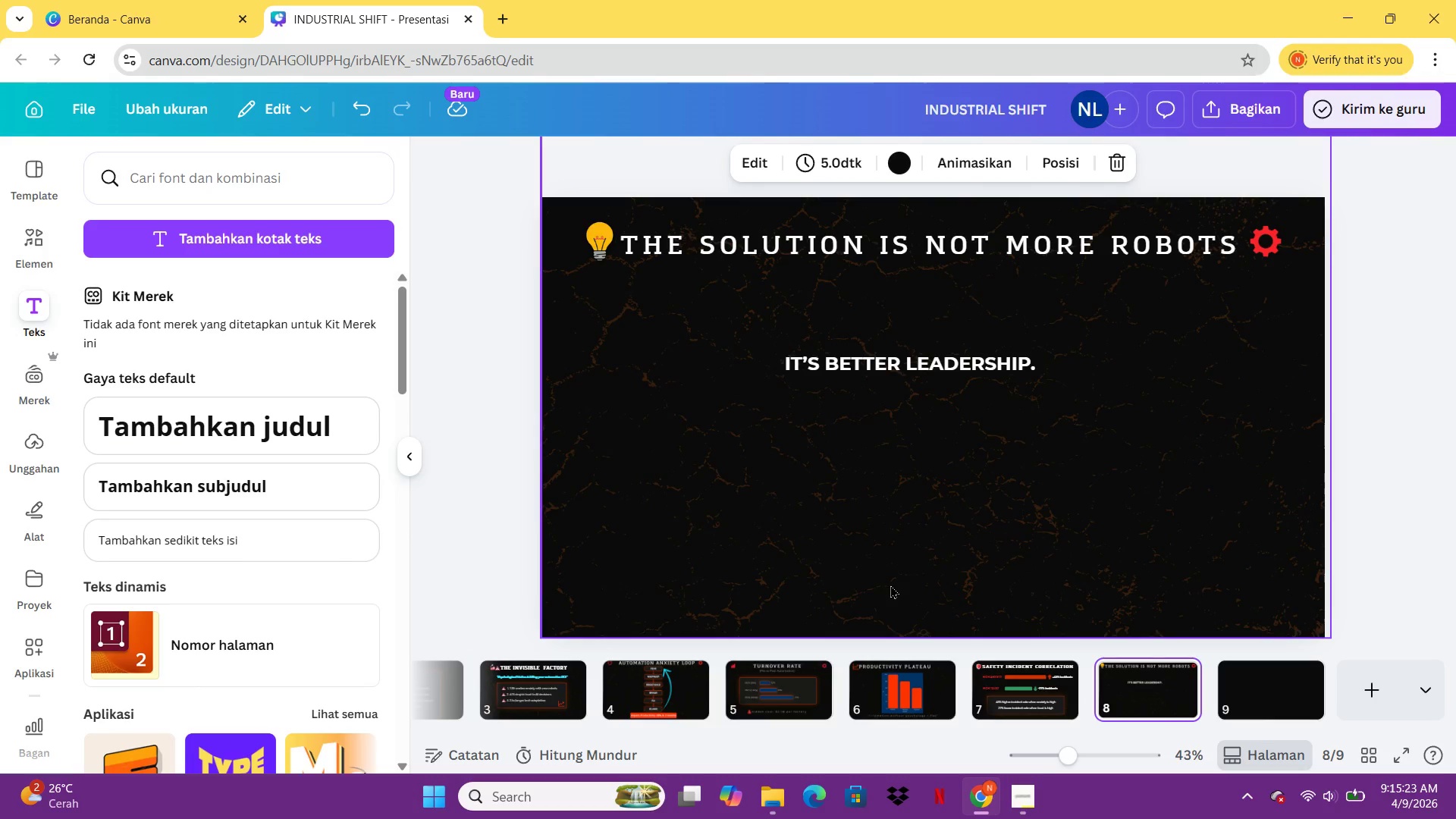 
left_click([1006, 719])
 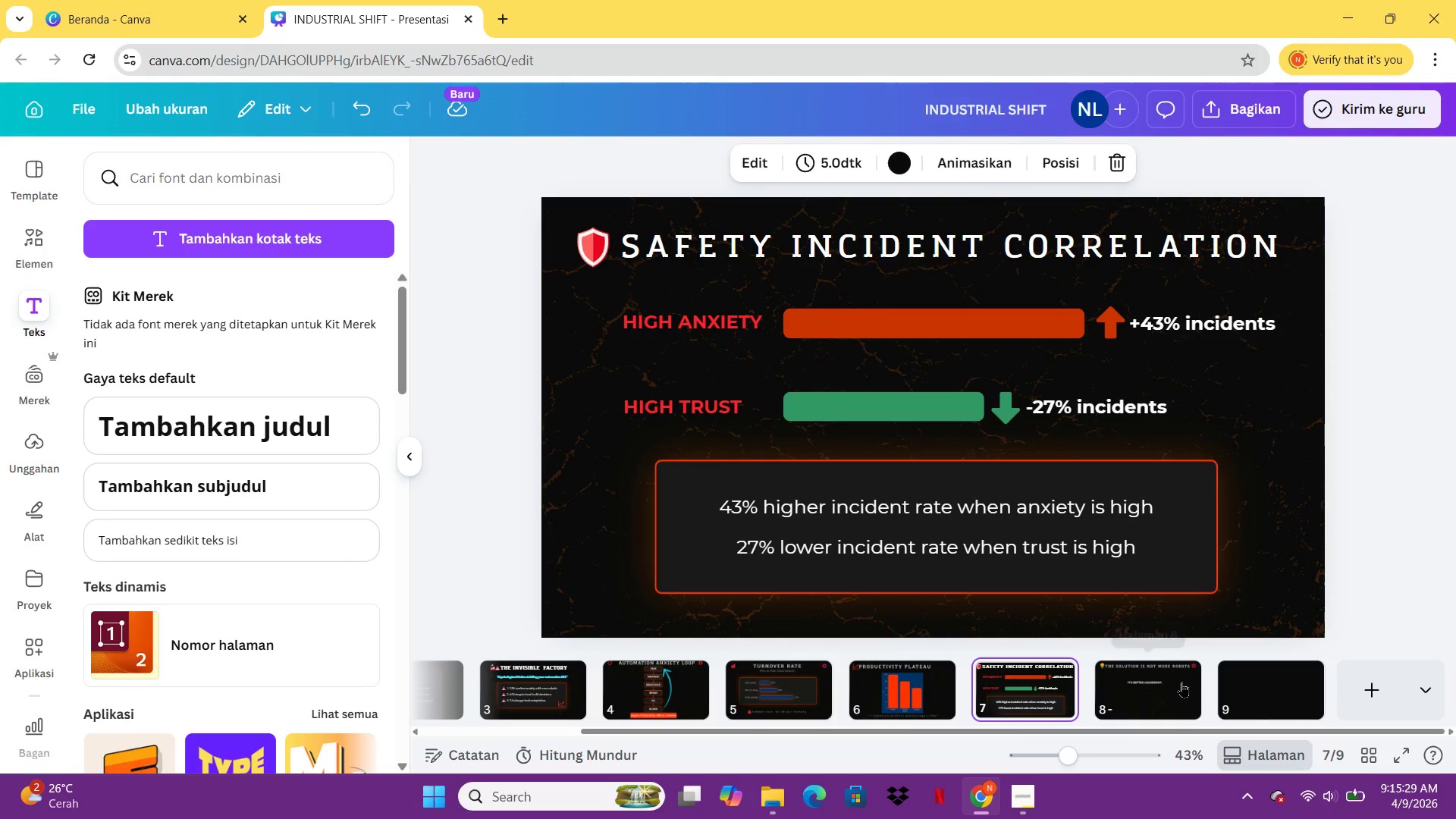 
left_click([1186, 682])
 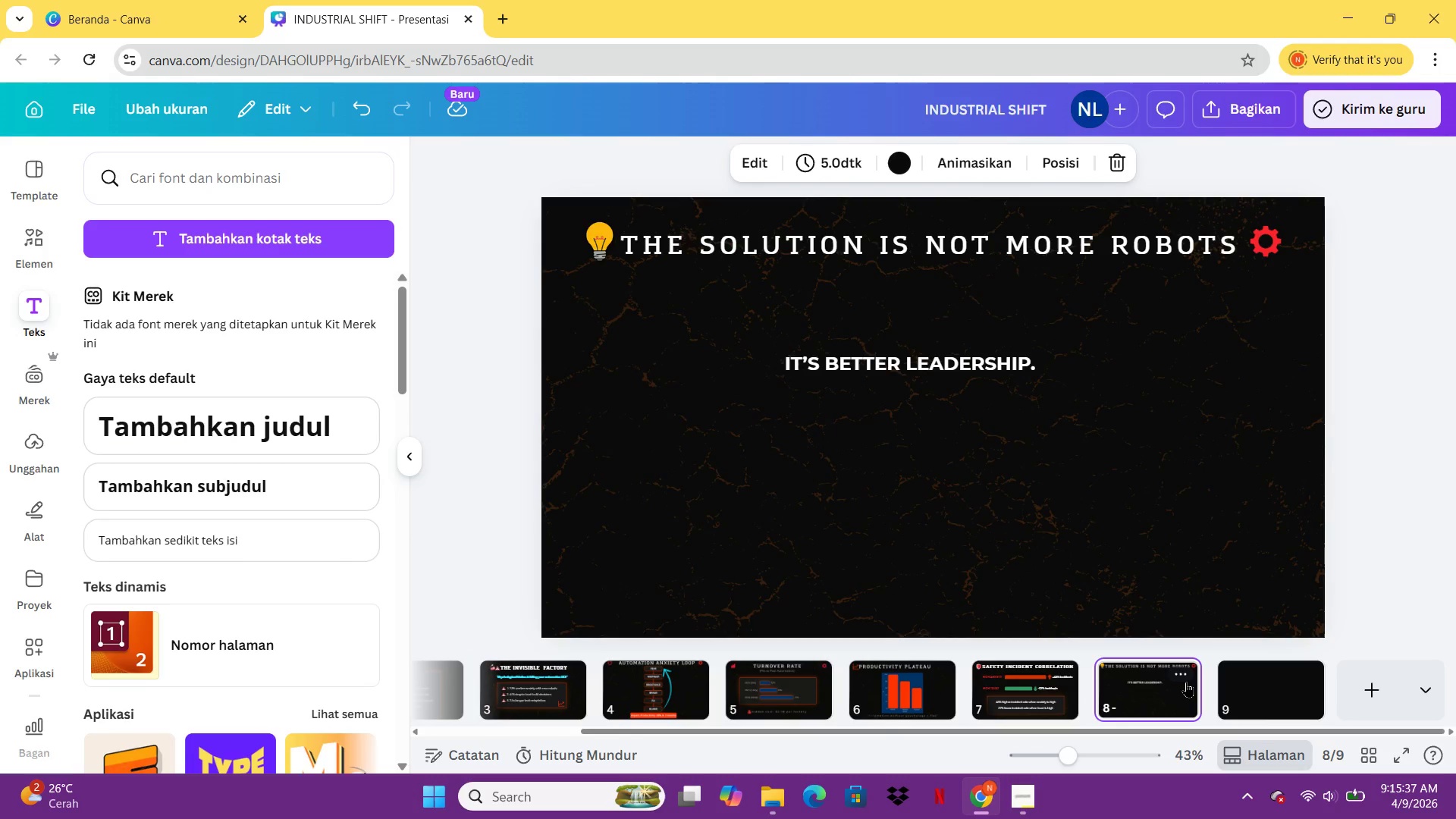 
wait(12.47)
 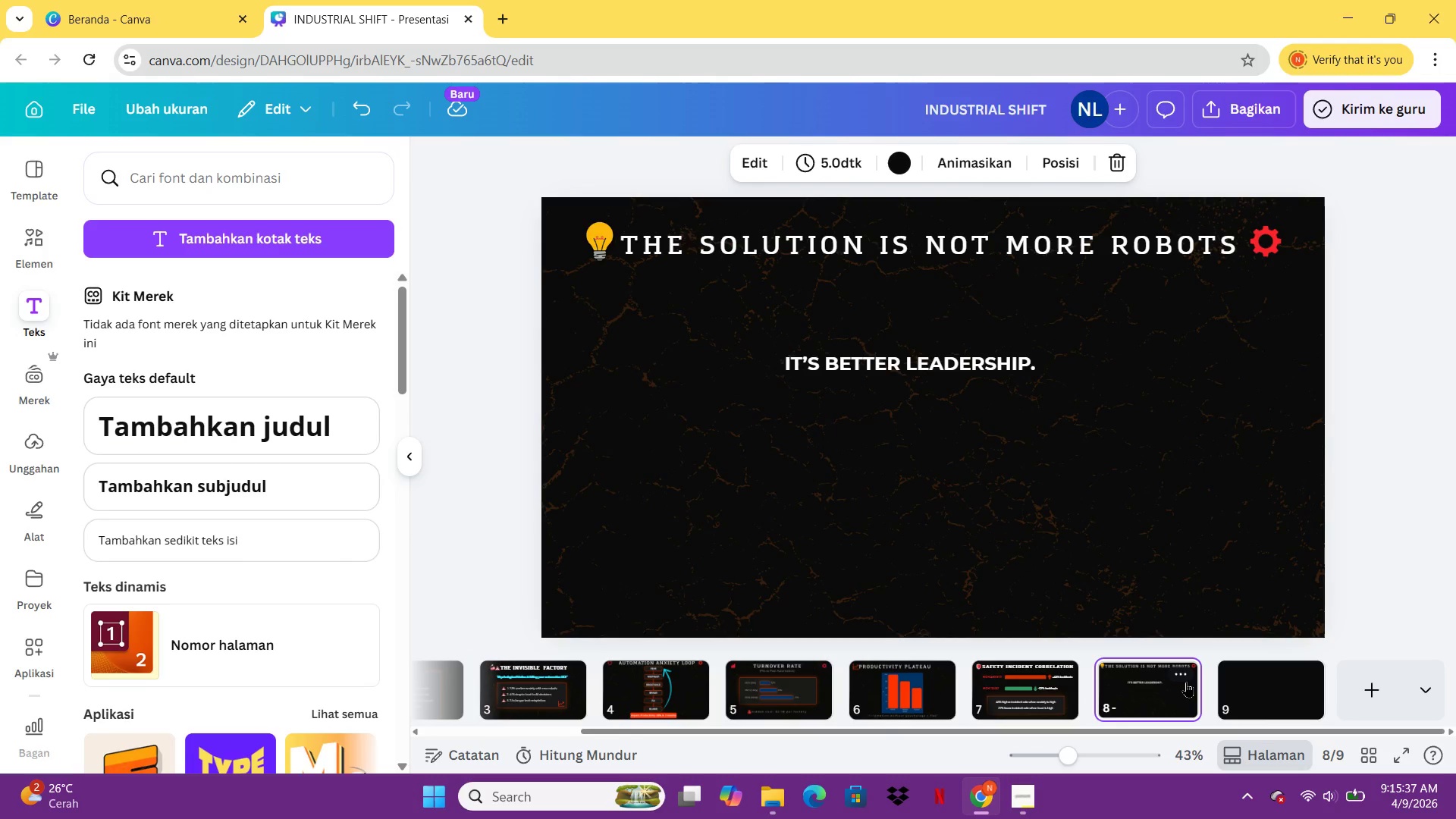 
left_click([1054, 704])
 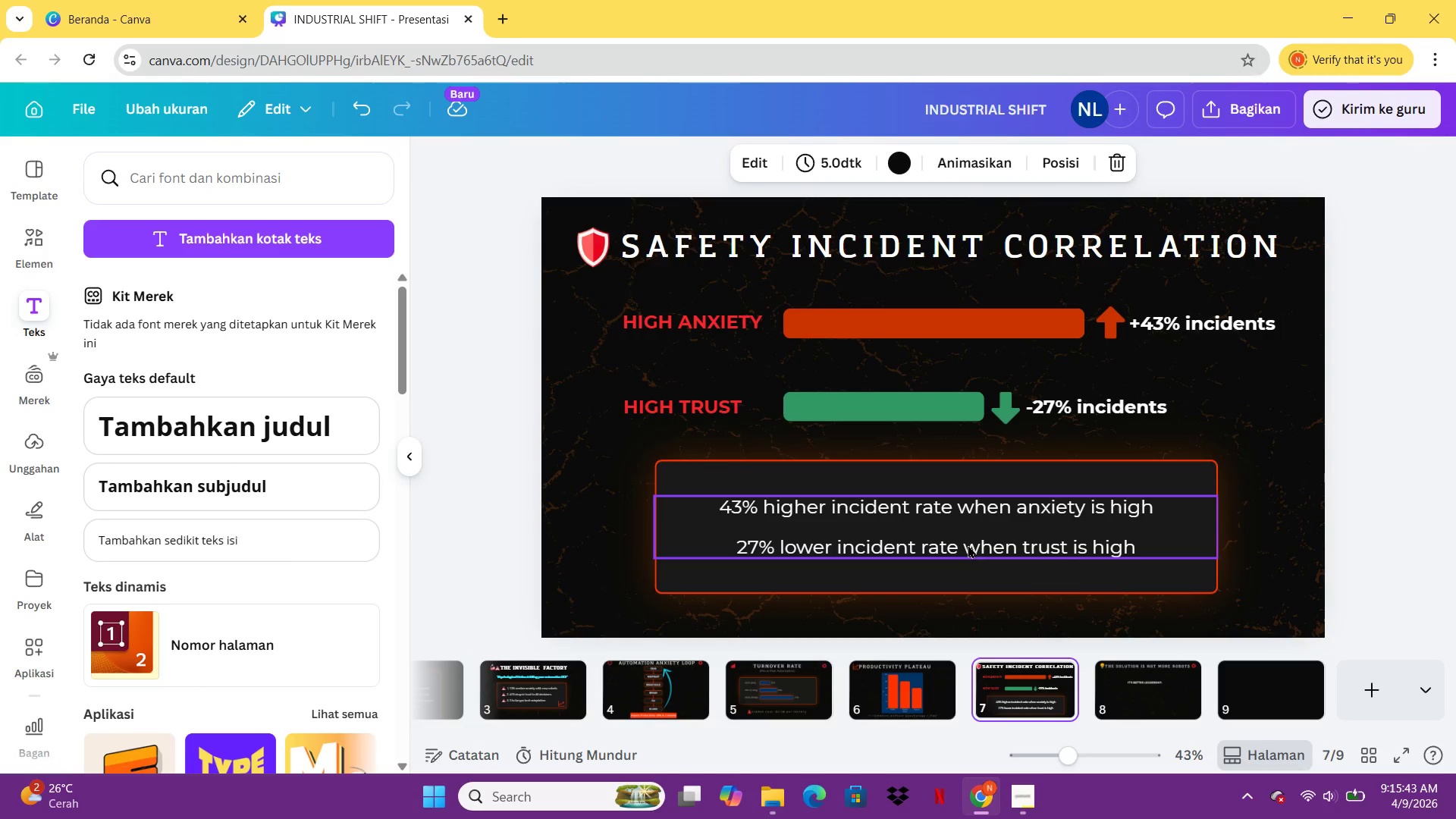 
left_click([968, 544])
 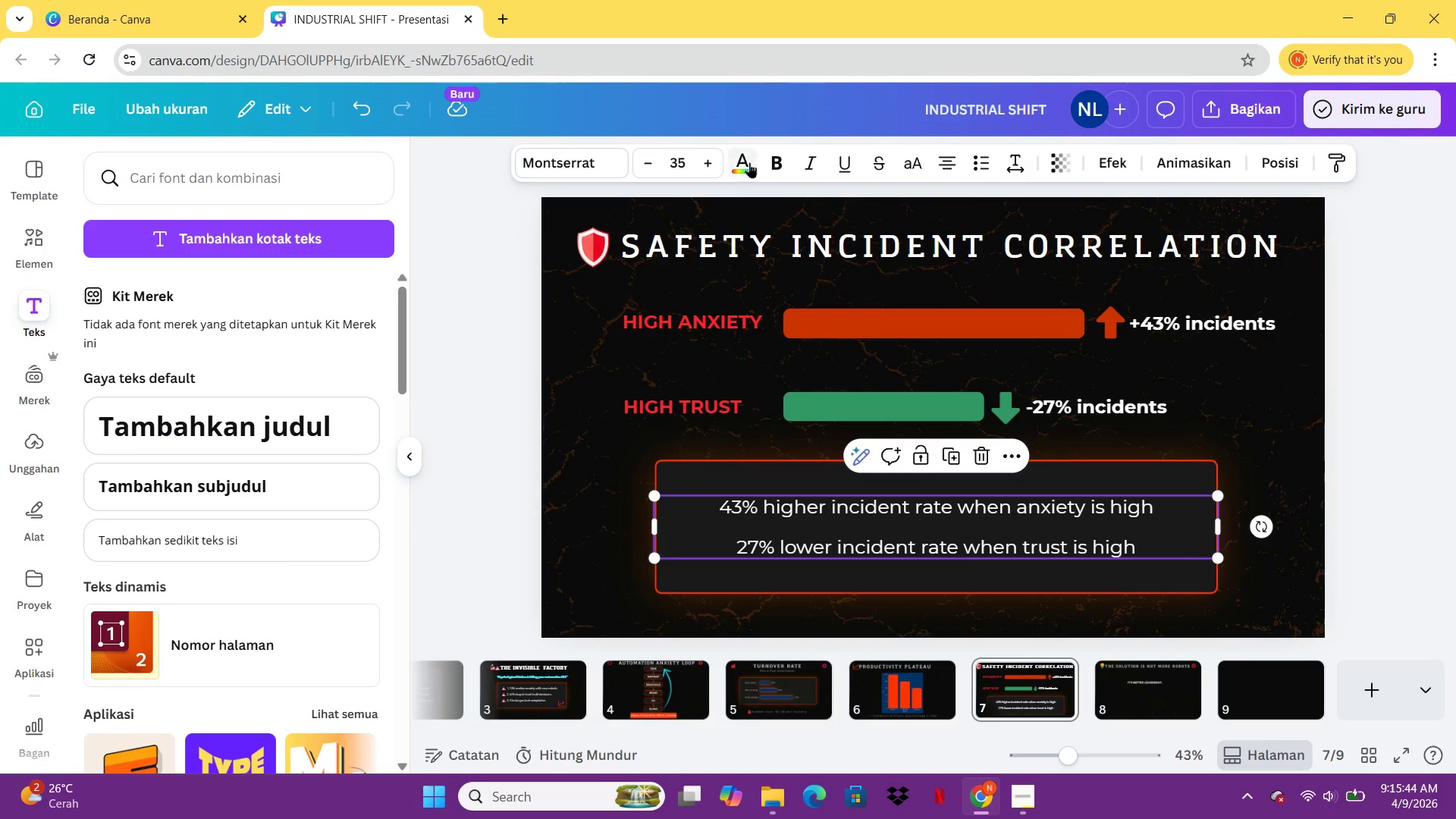 
left_click([749, 162])
 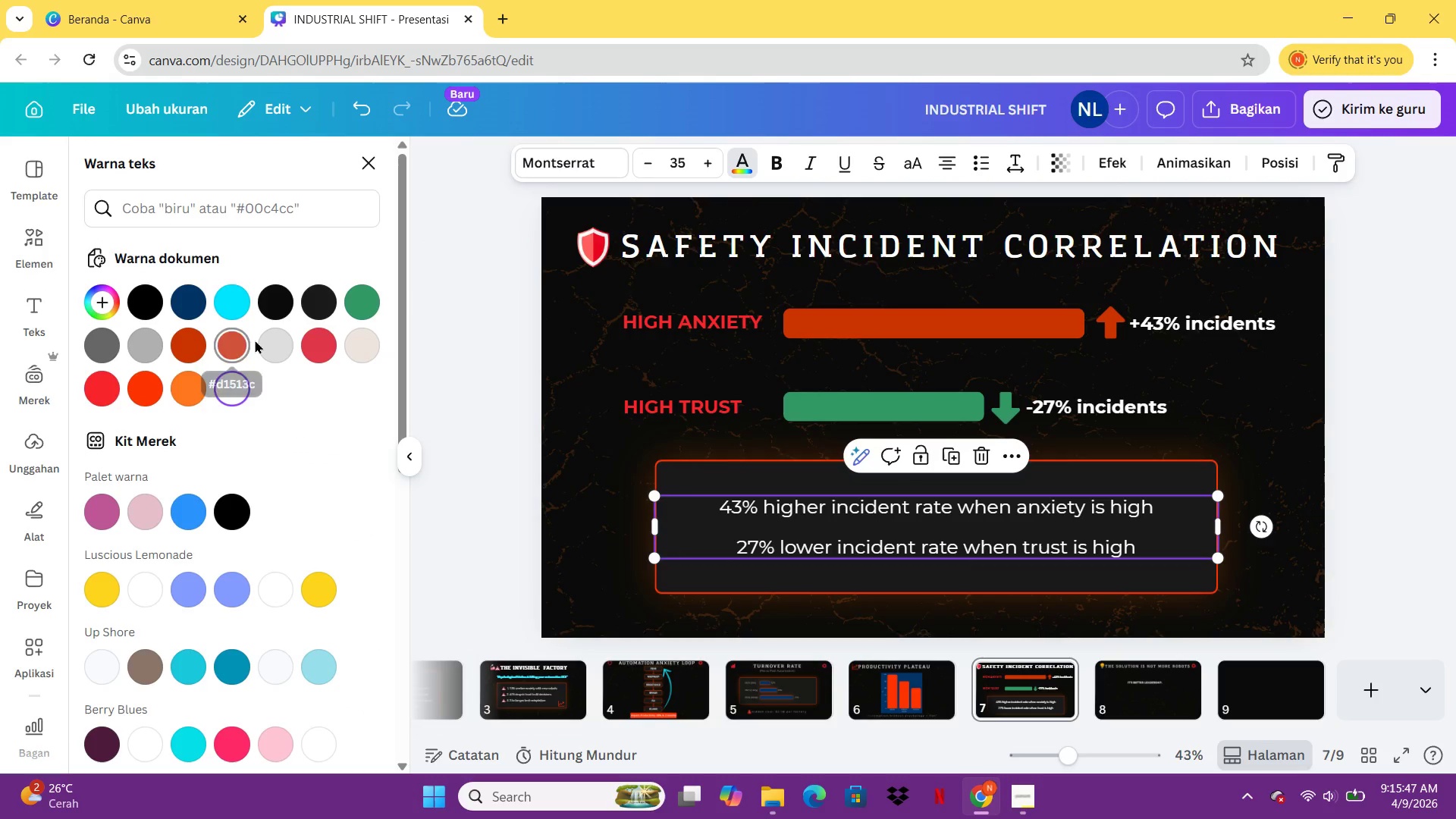 
mouse_move([357, 338])
 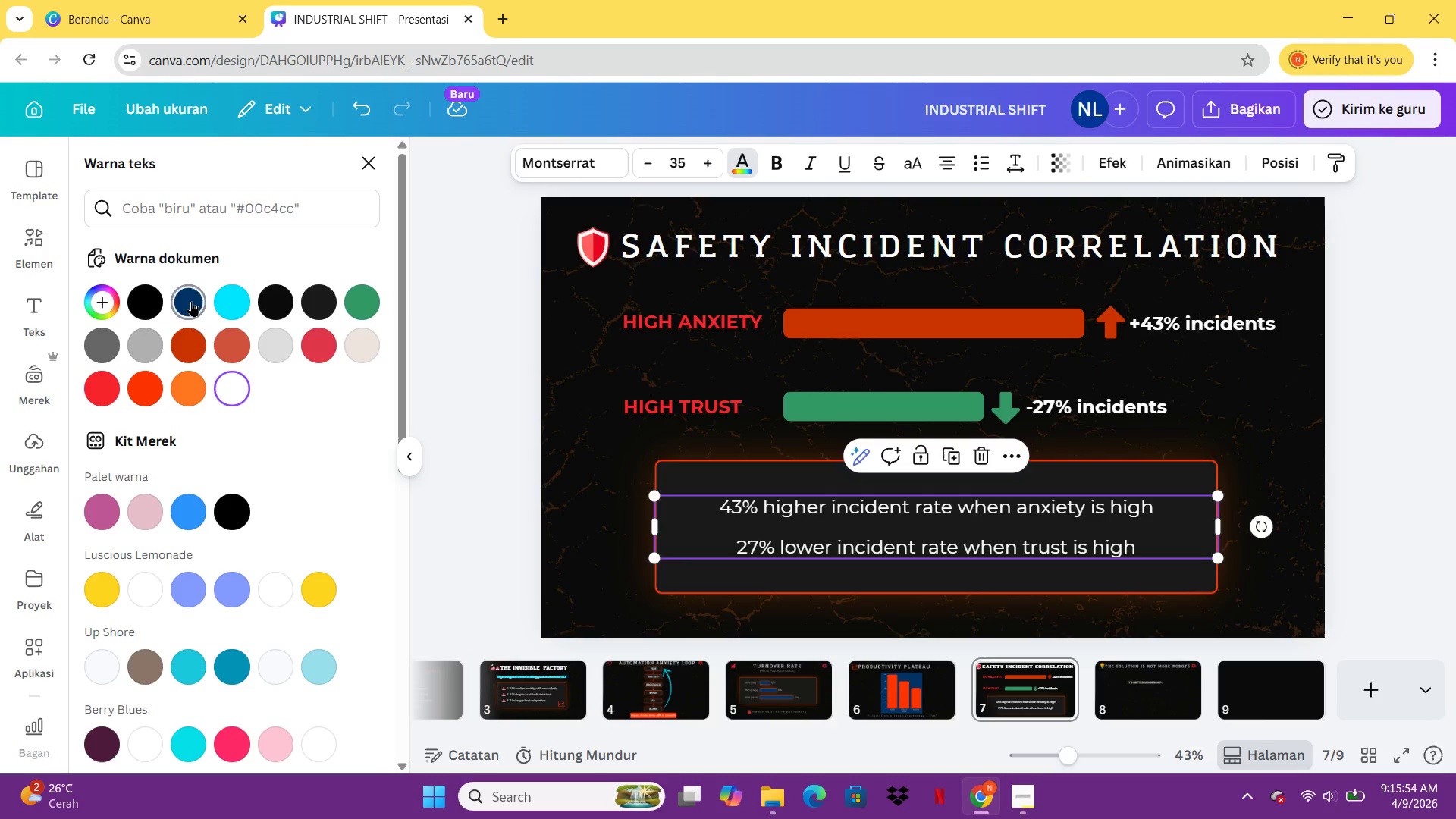 
wait(5.24)
 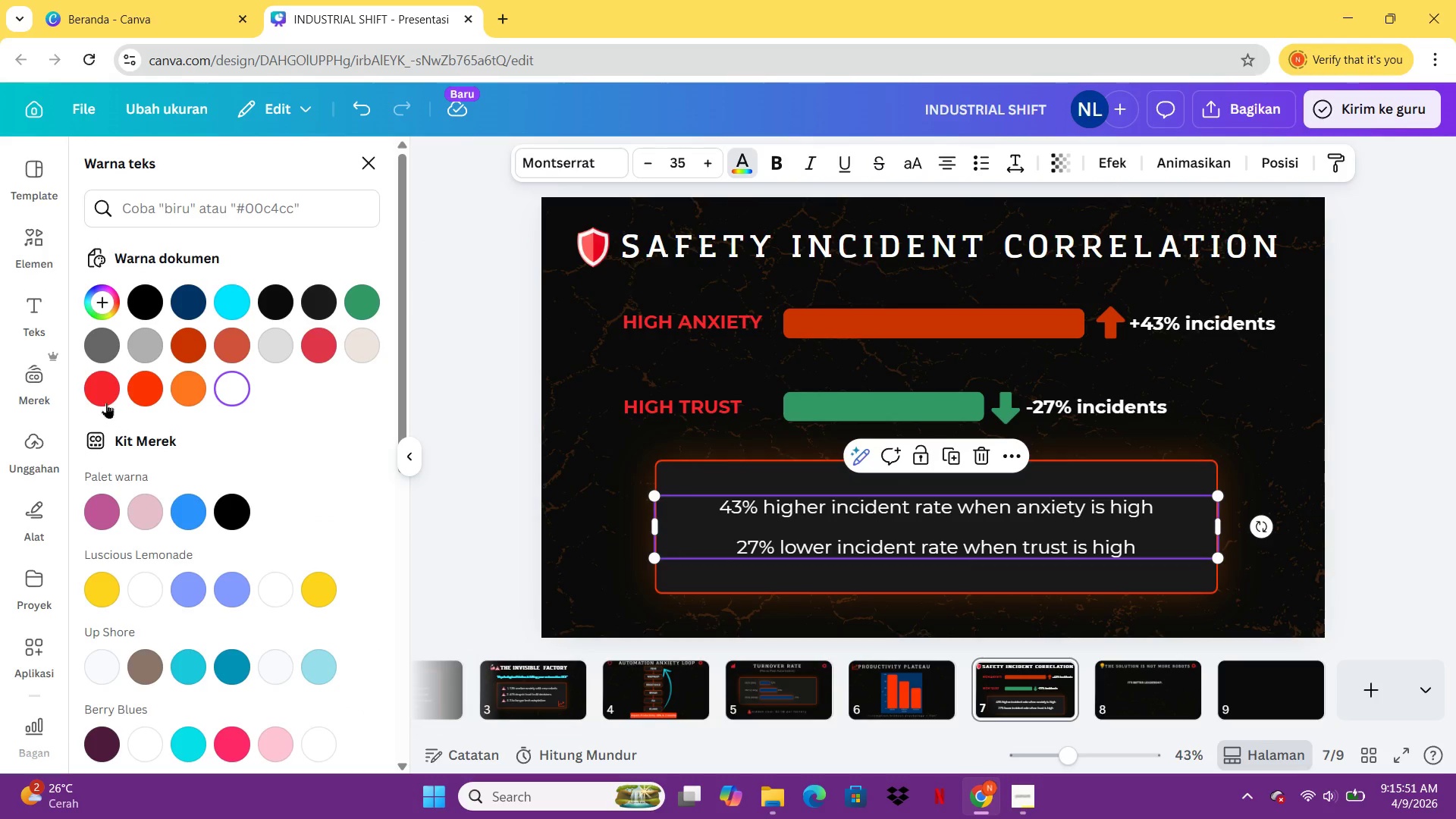 
left_click([235, 208])
 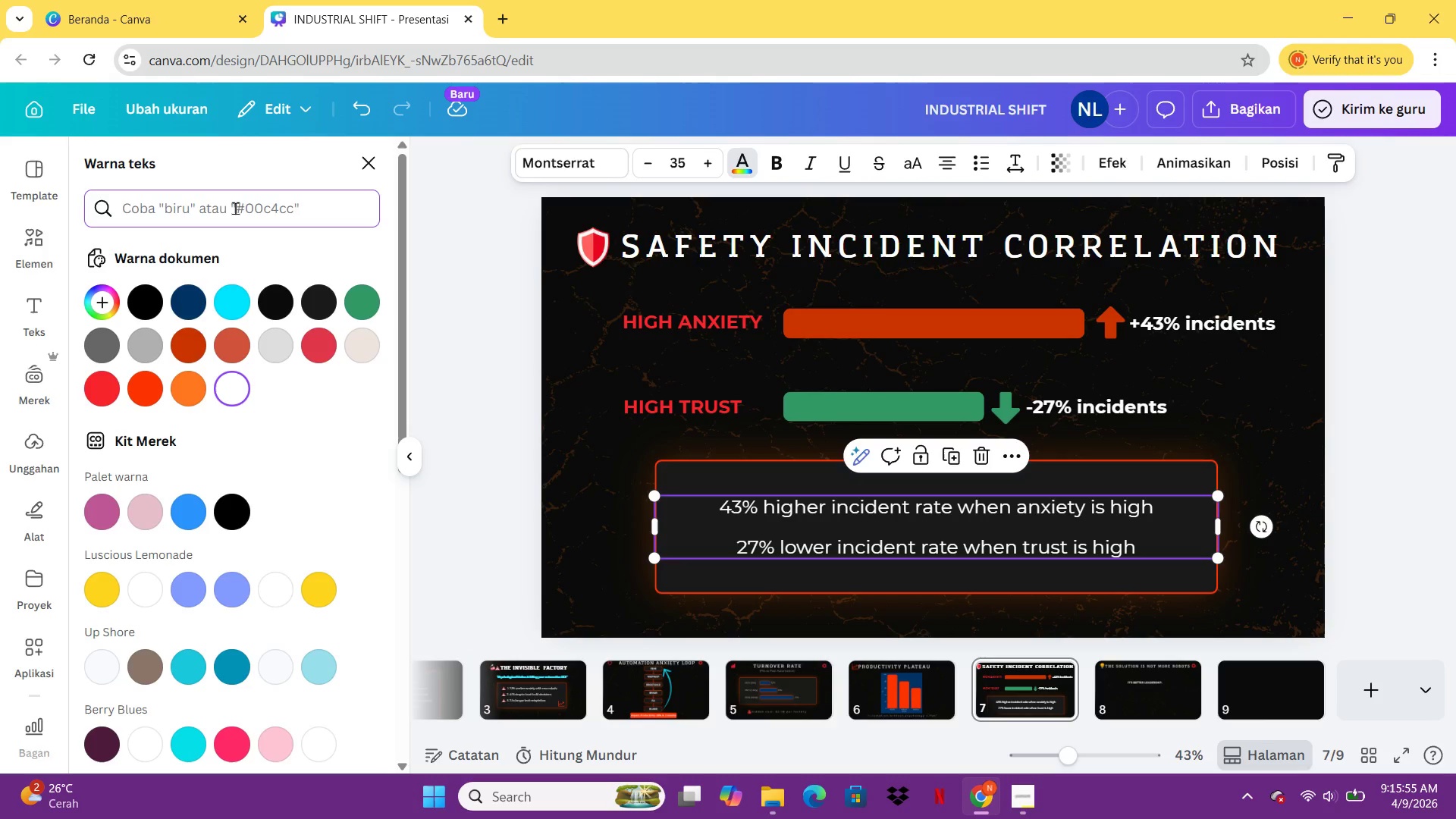 
type(cccccc)
 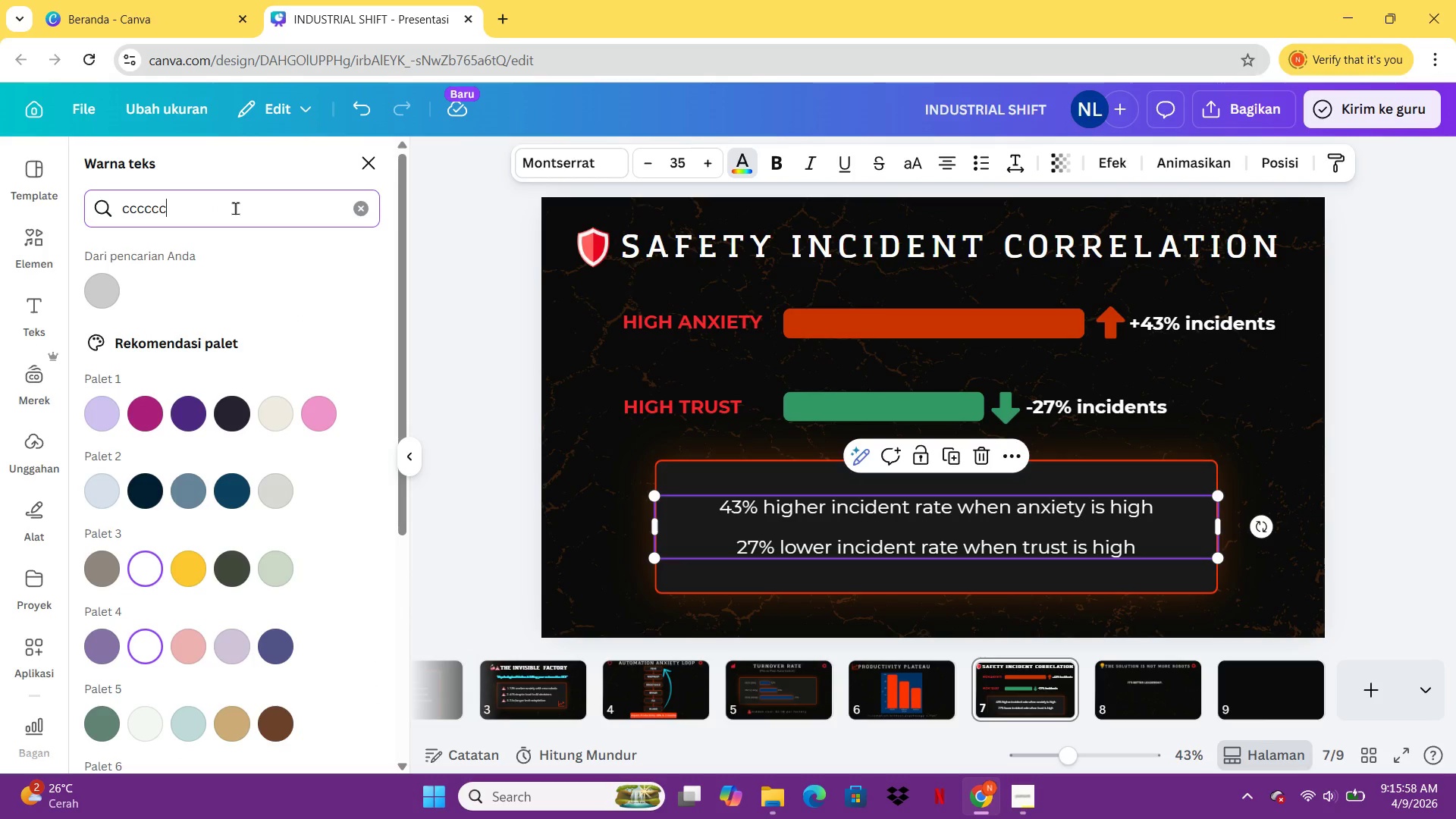 
key(Enter)
 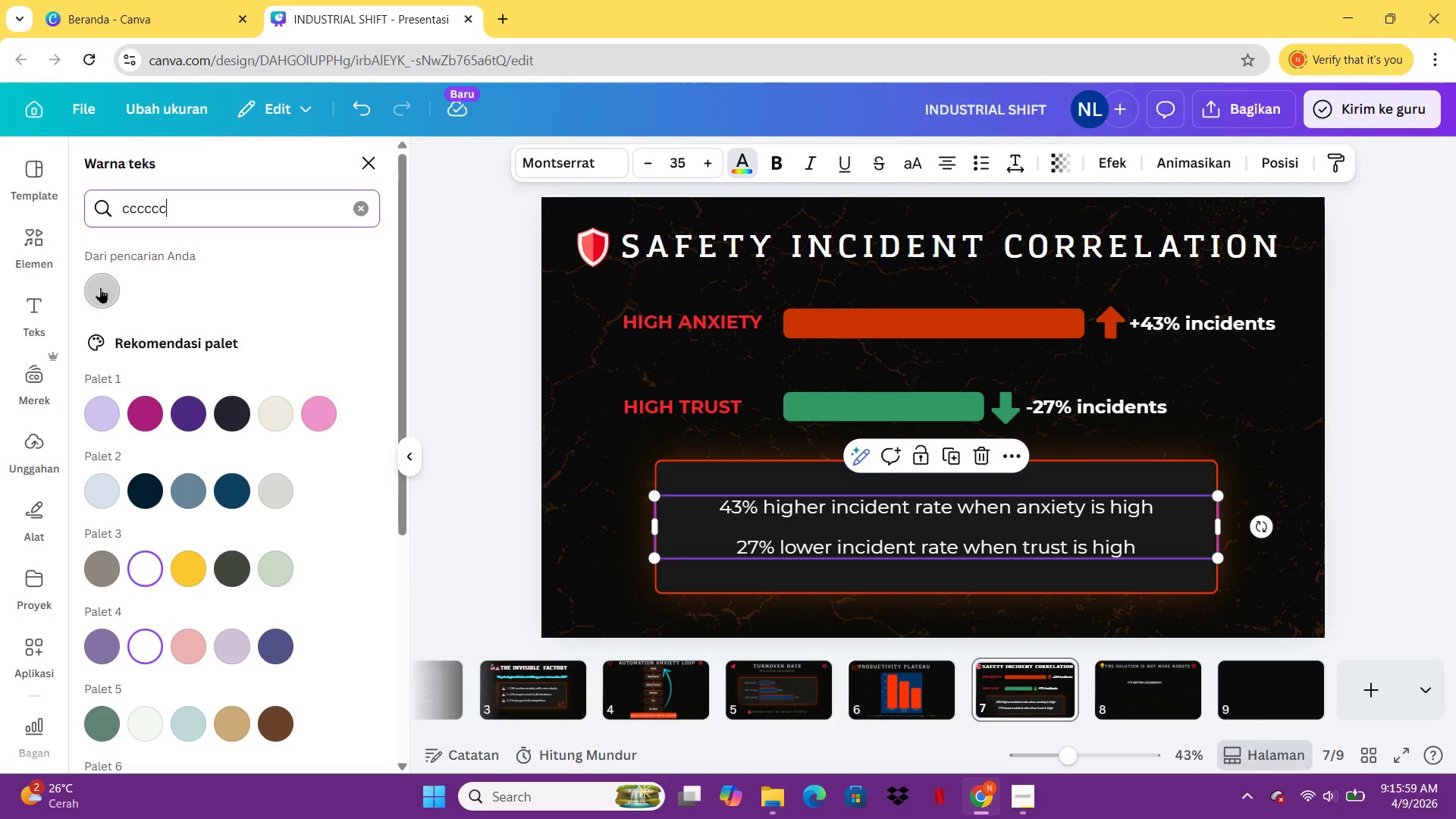 
left_click([102, 287])
 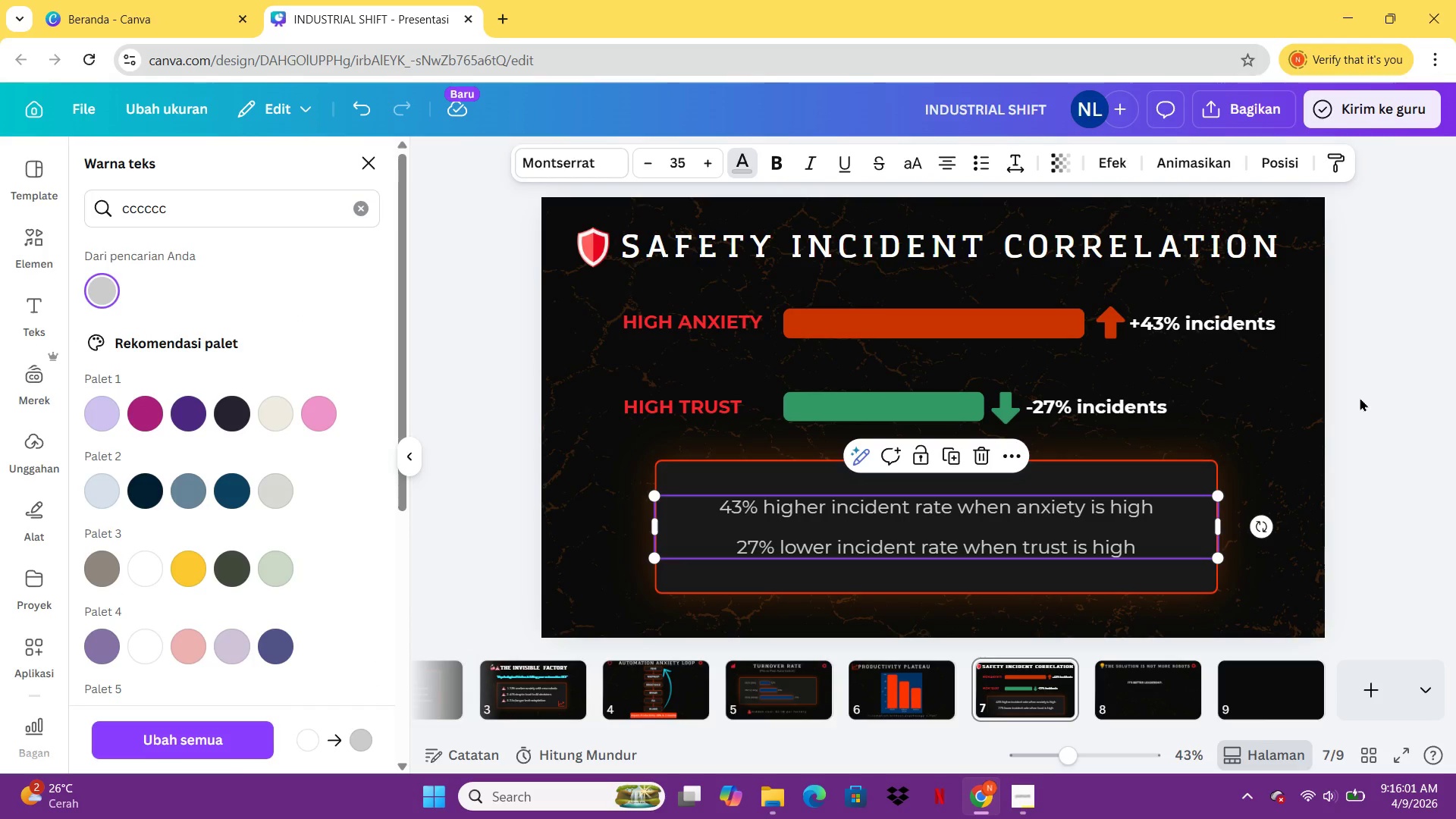 
left_click([1360, 397])
 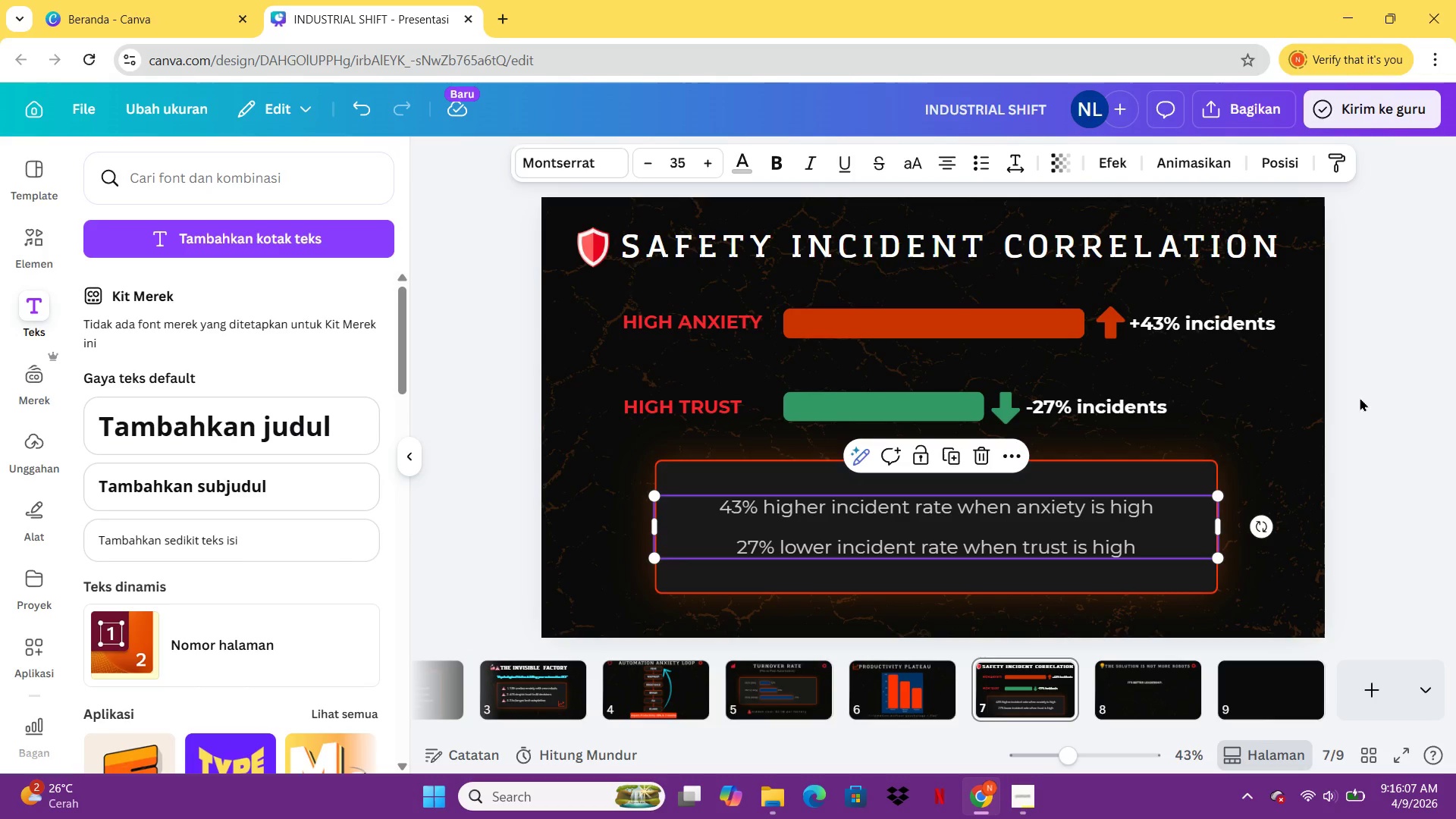 
wait(11.34)
 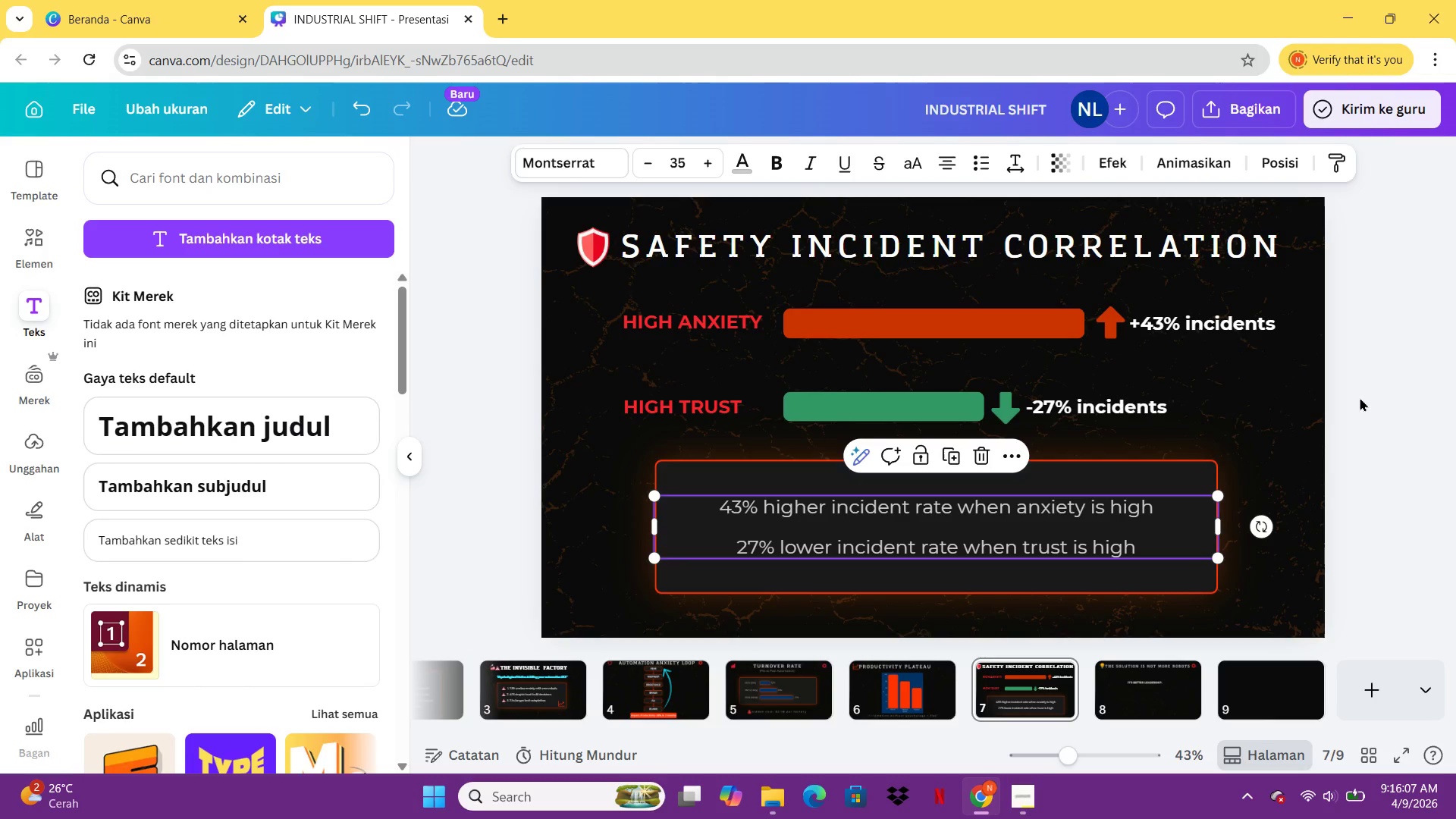 
left_click([1121, 707])
 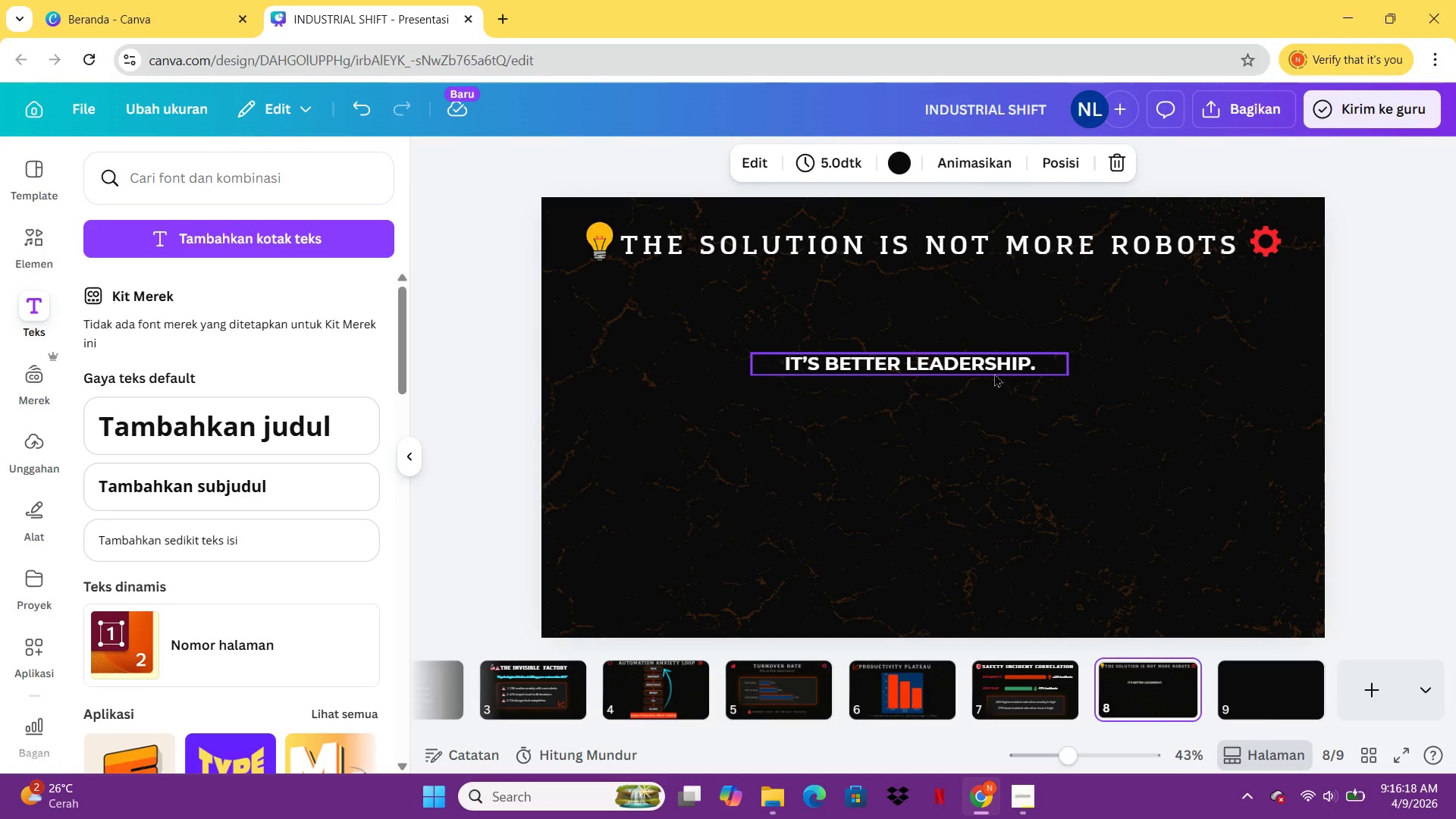 
wait(10.94)
 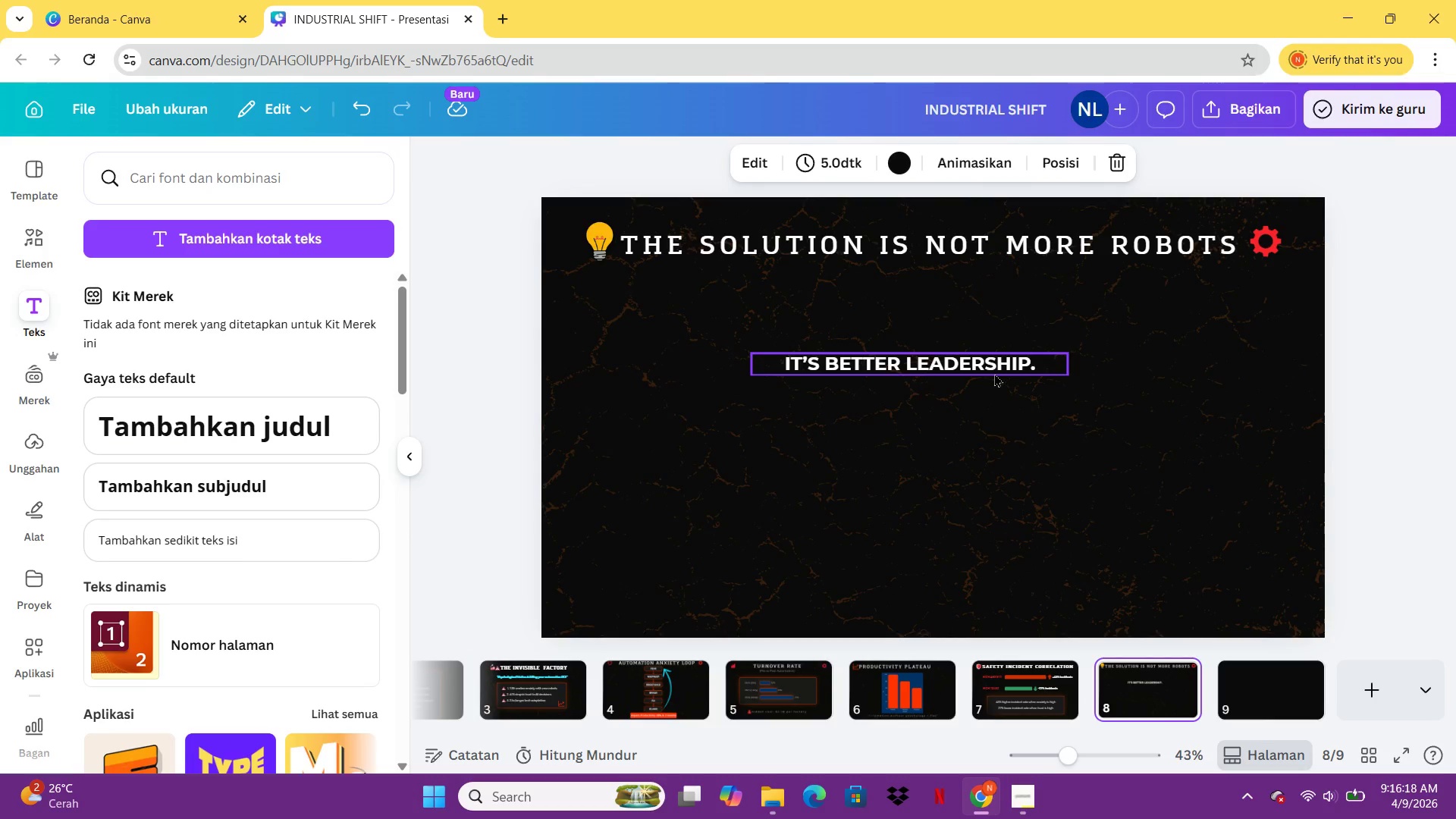 
left_click([991, 384])
 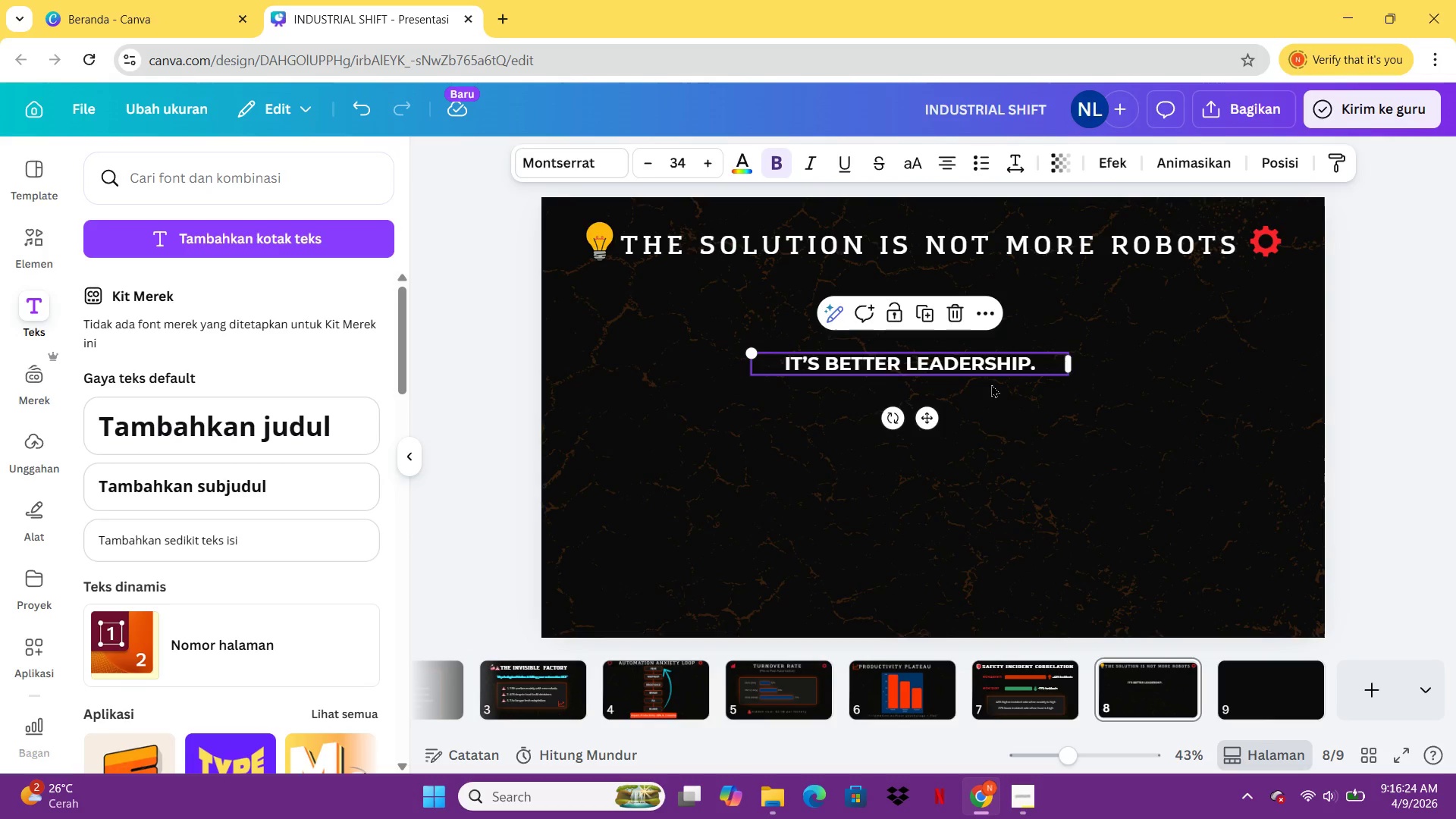 
key(Control+C)
 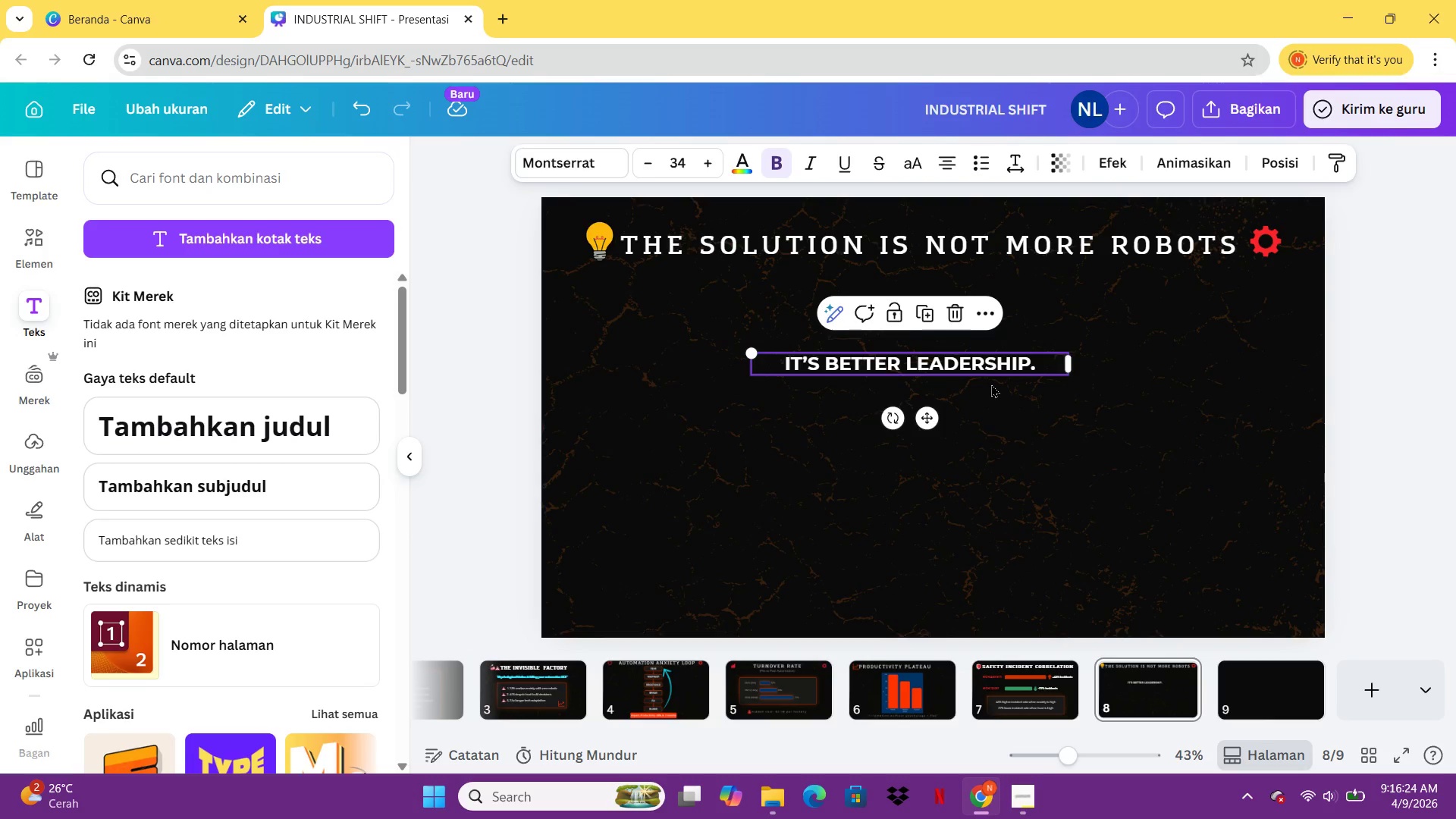 
key(Control+V)
 